 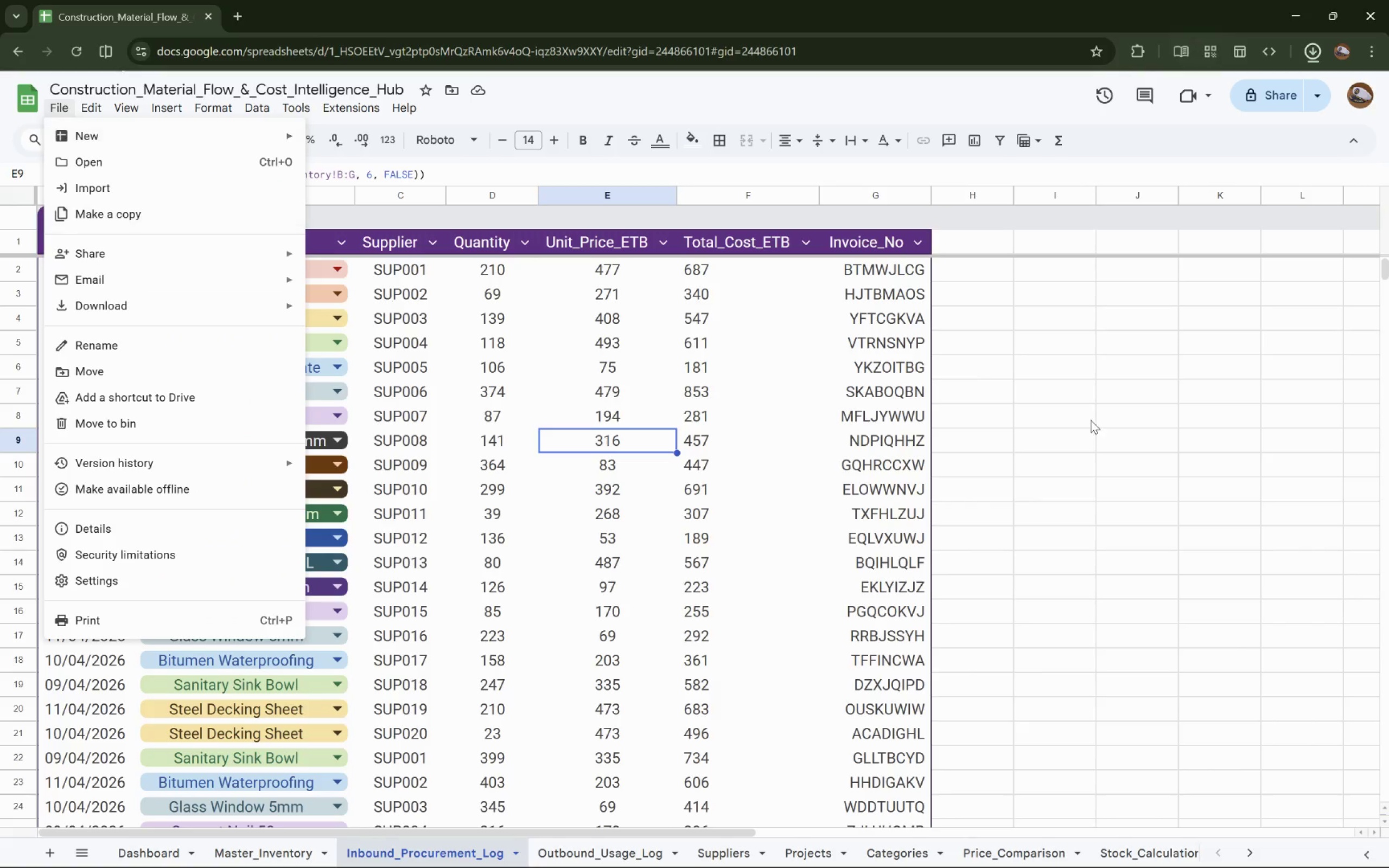 
scroll: coordinate [590, 725], scroll_direction: up, amount: 4.0
 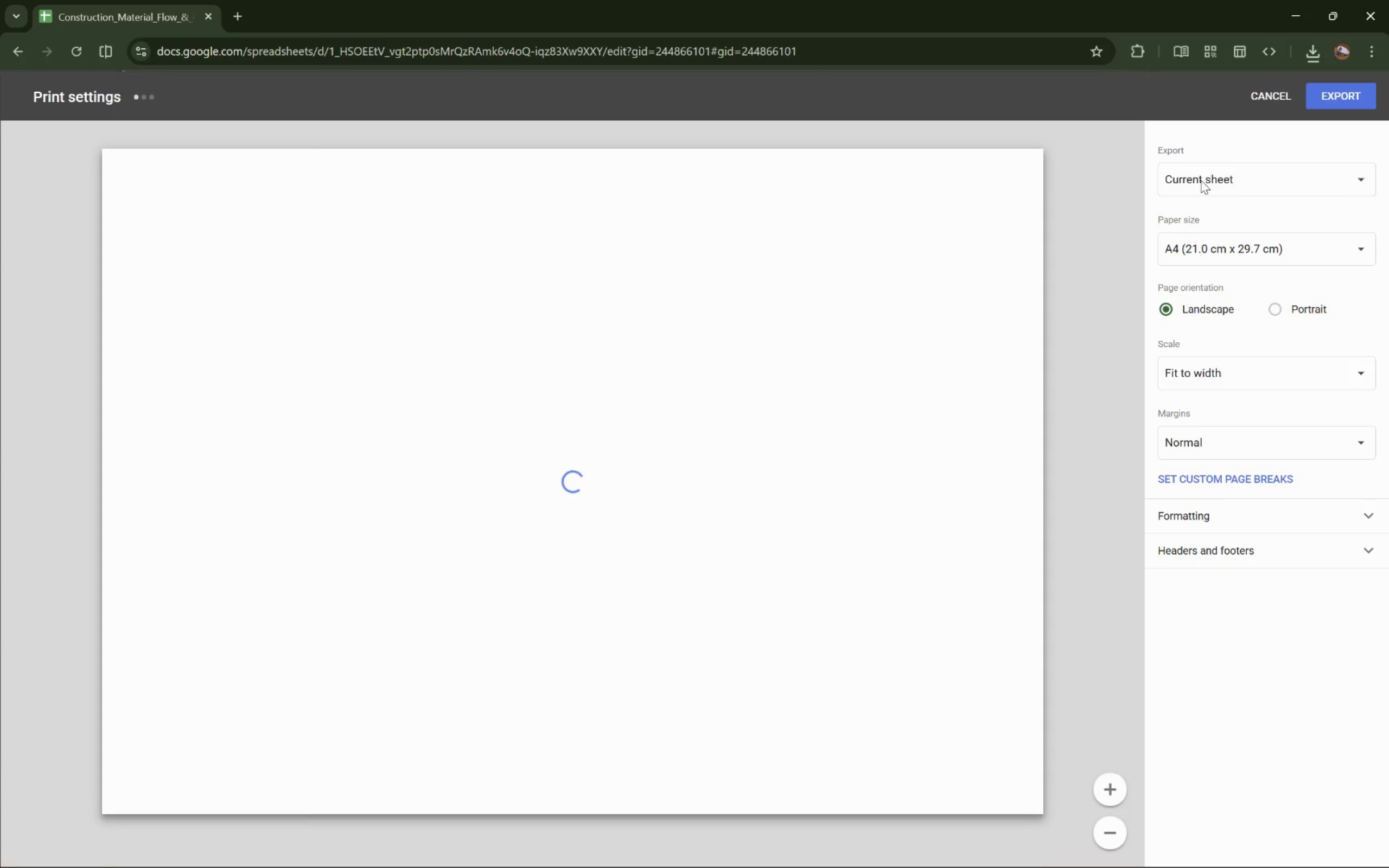 
scroll: coordinate [940, 426], scroll_direction: down, amount: 34.0
 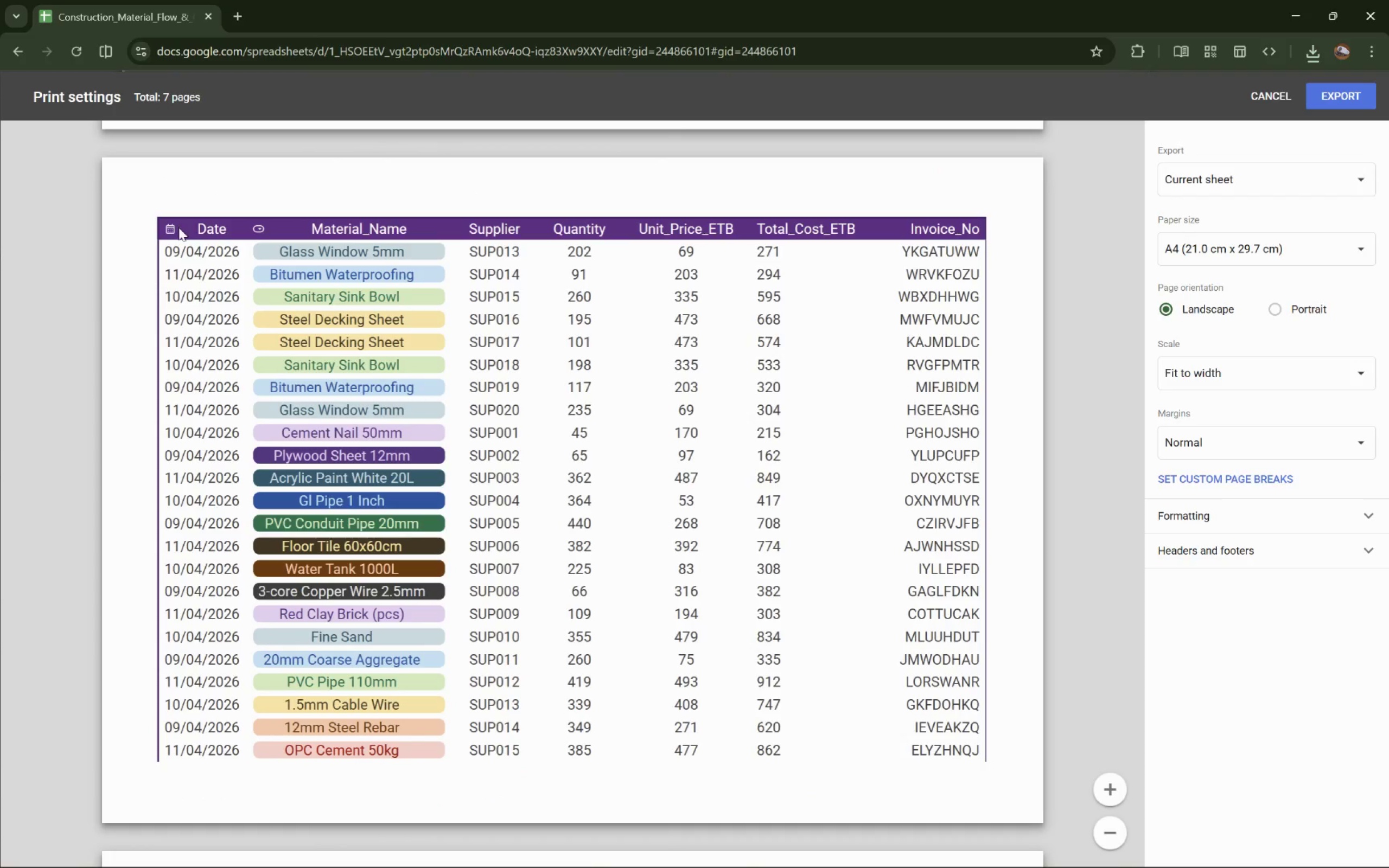 
left_click([172, 228])
 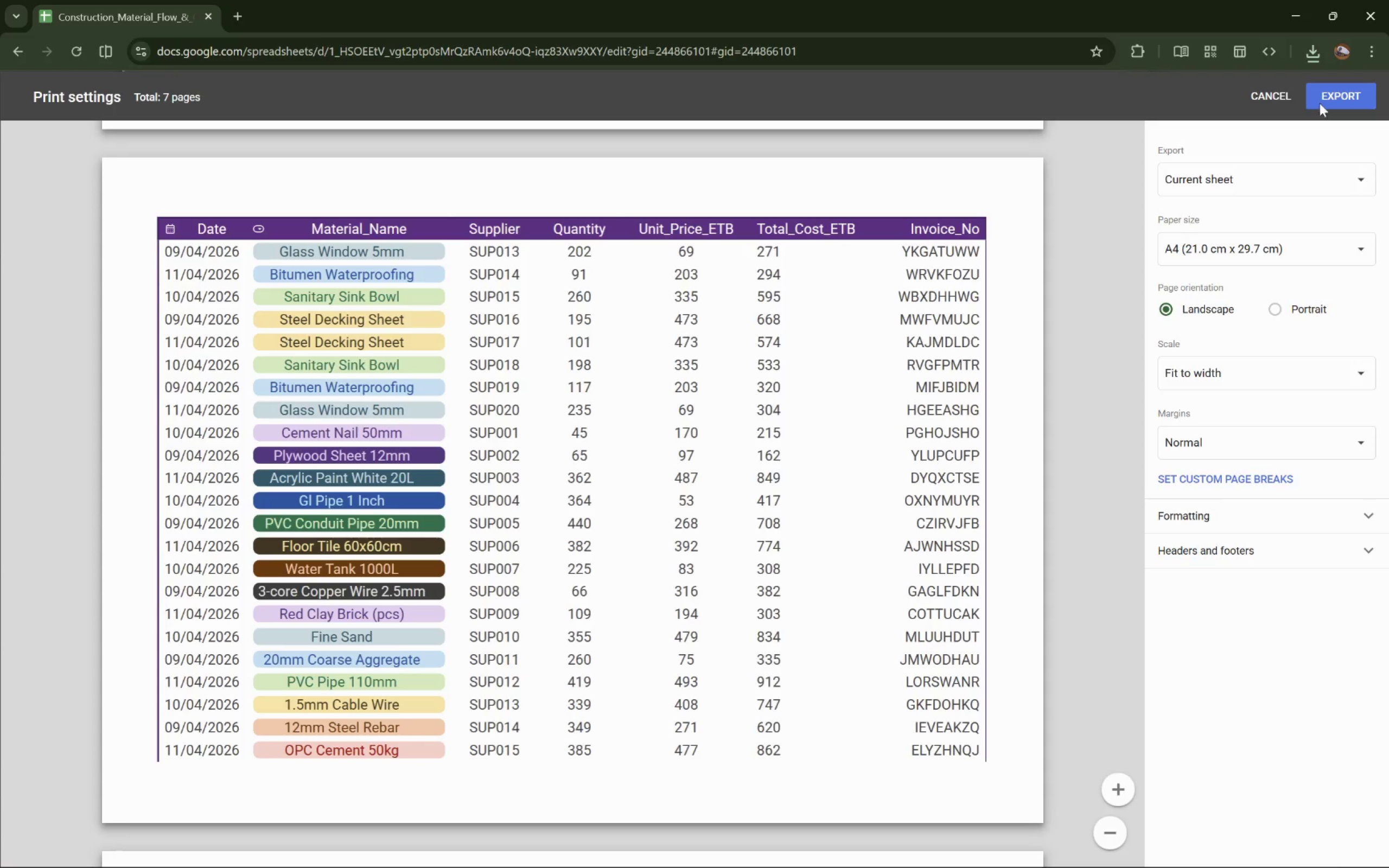 
wait(8.74)
 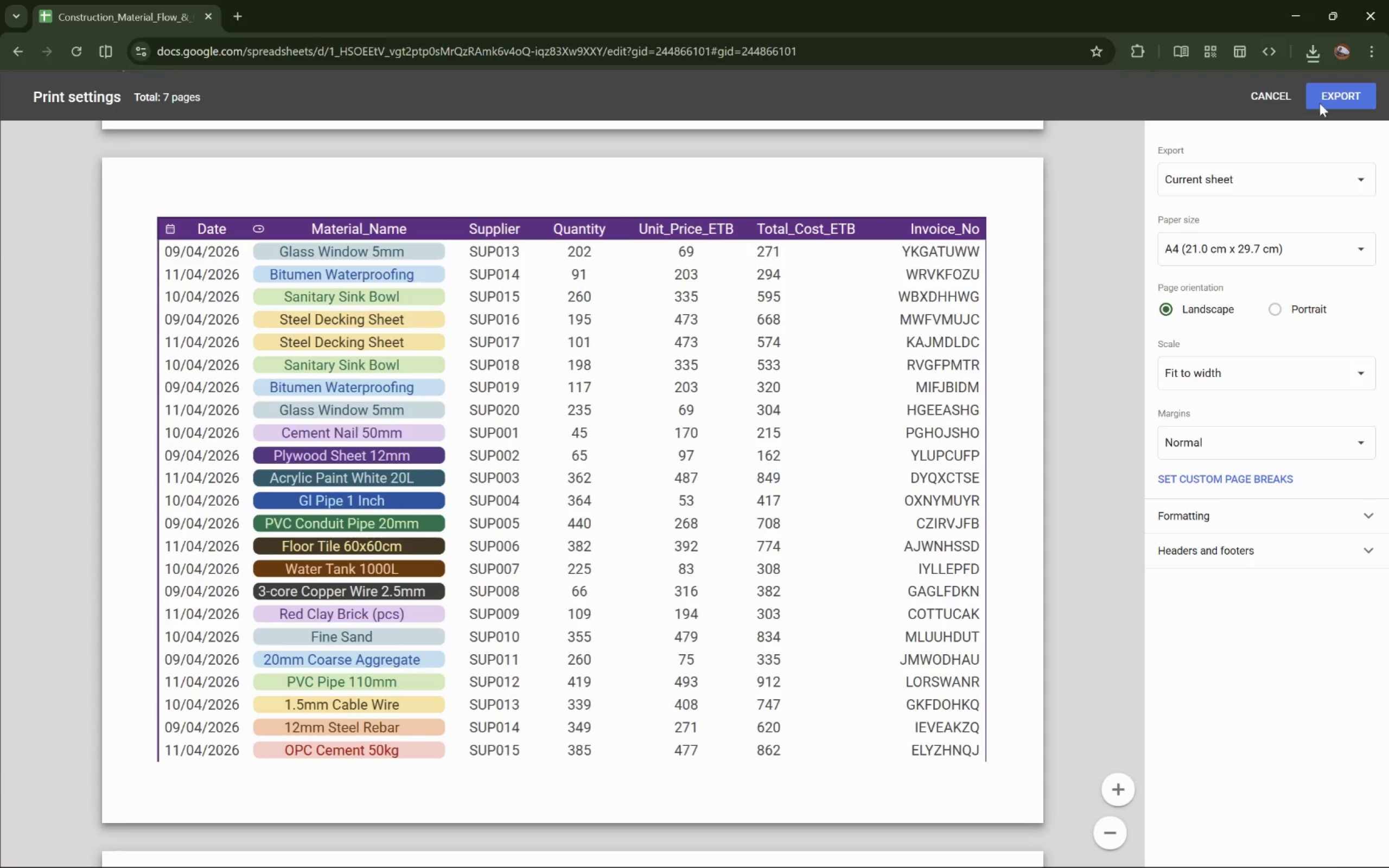 
left_click([1125, 298])
 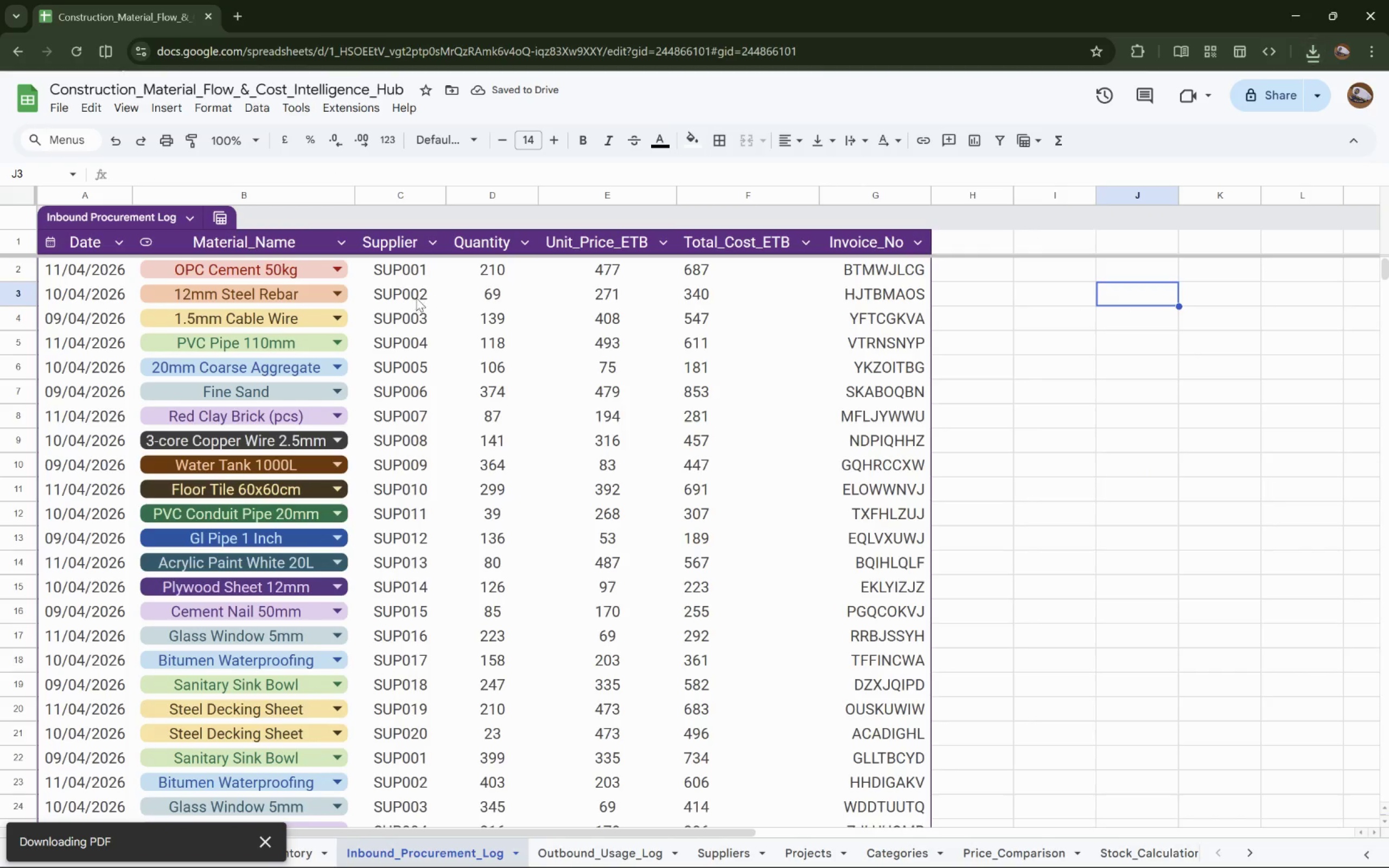 
scroll: coordinate [459, 277], scroll_direction: down, amount: 39.0
 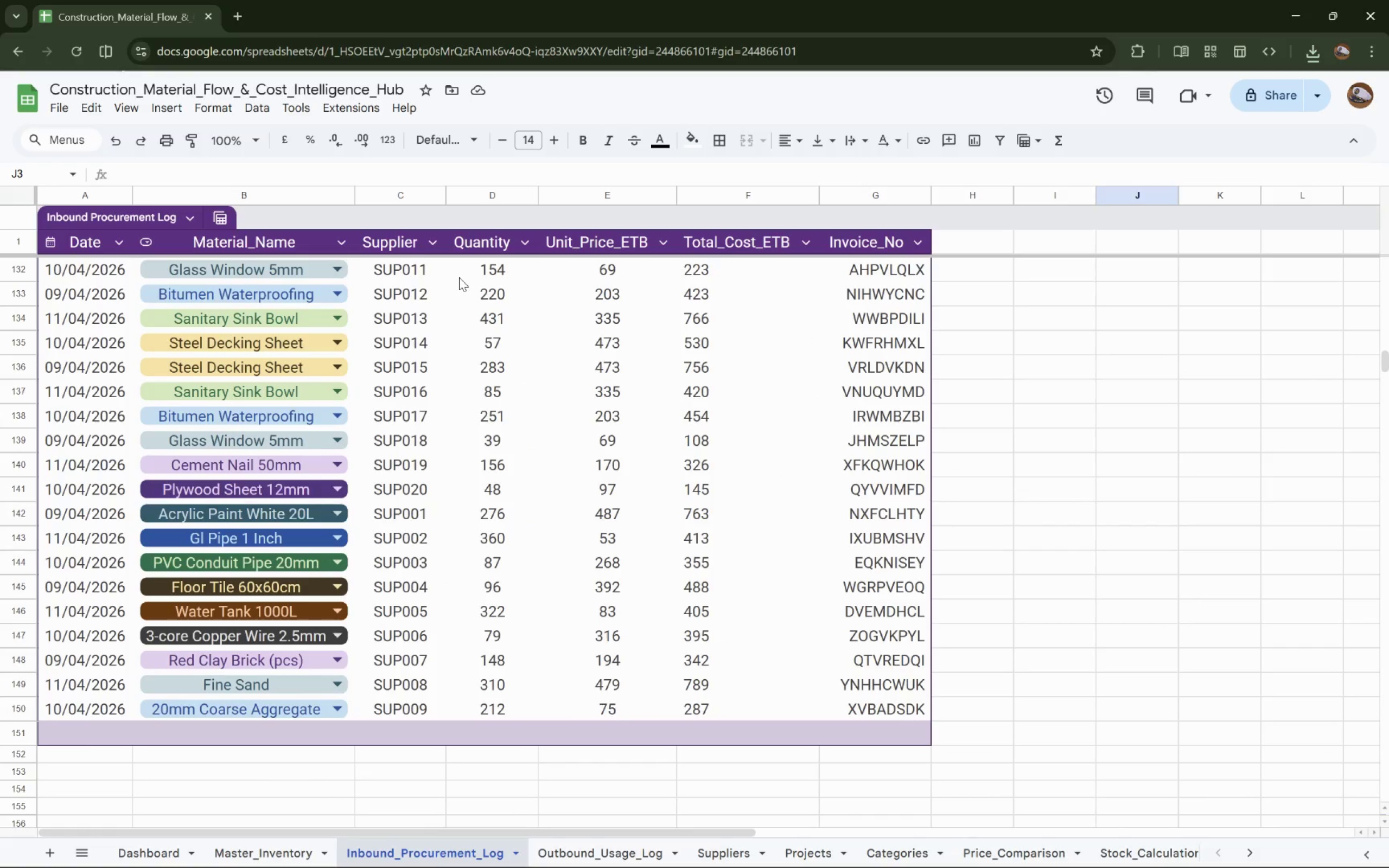 
scroll: coordinate [827, 349], scroll_direction: up, amount: 50.0
 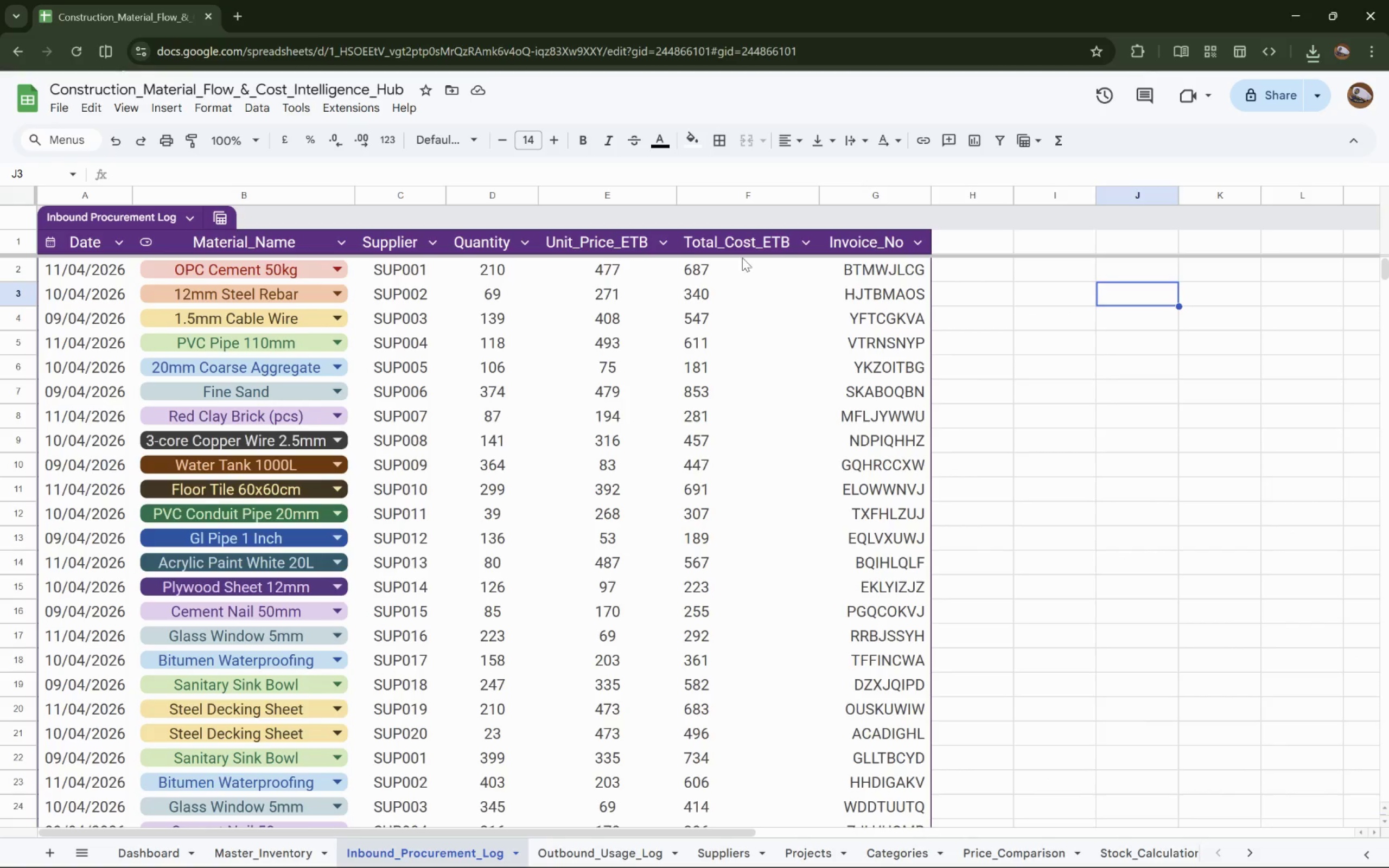 
left_click([767, 194])
 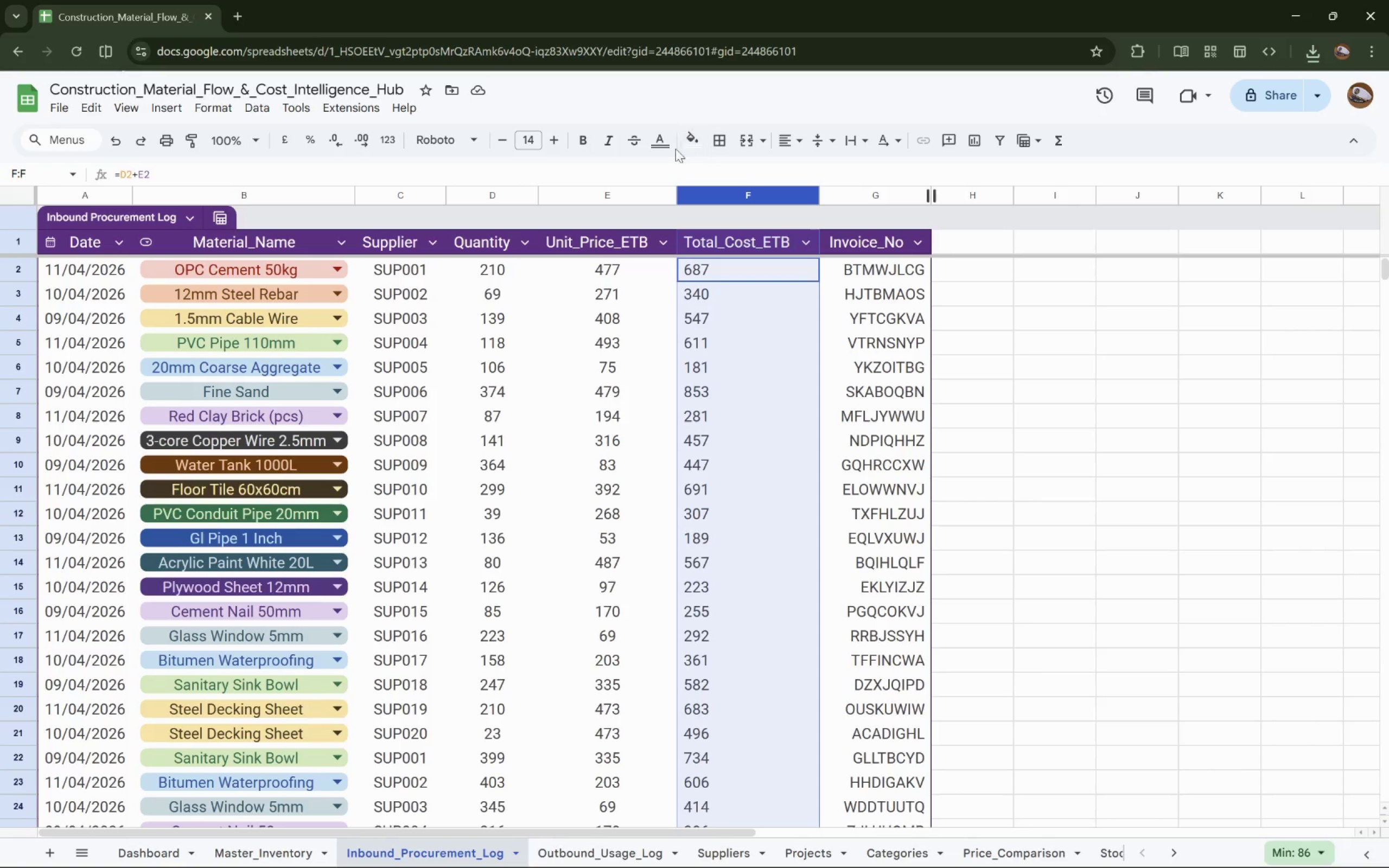 
left_click([578, 145])
 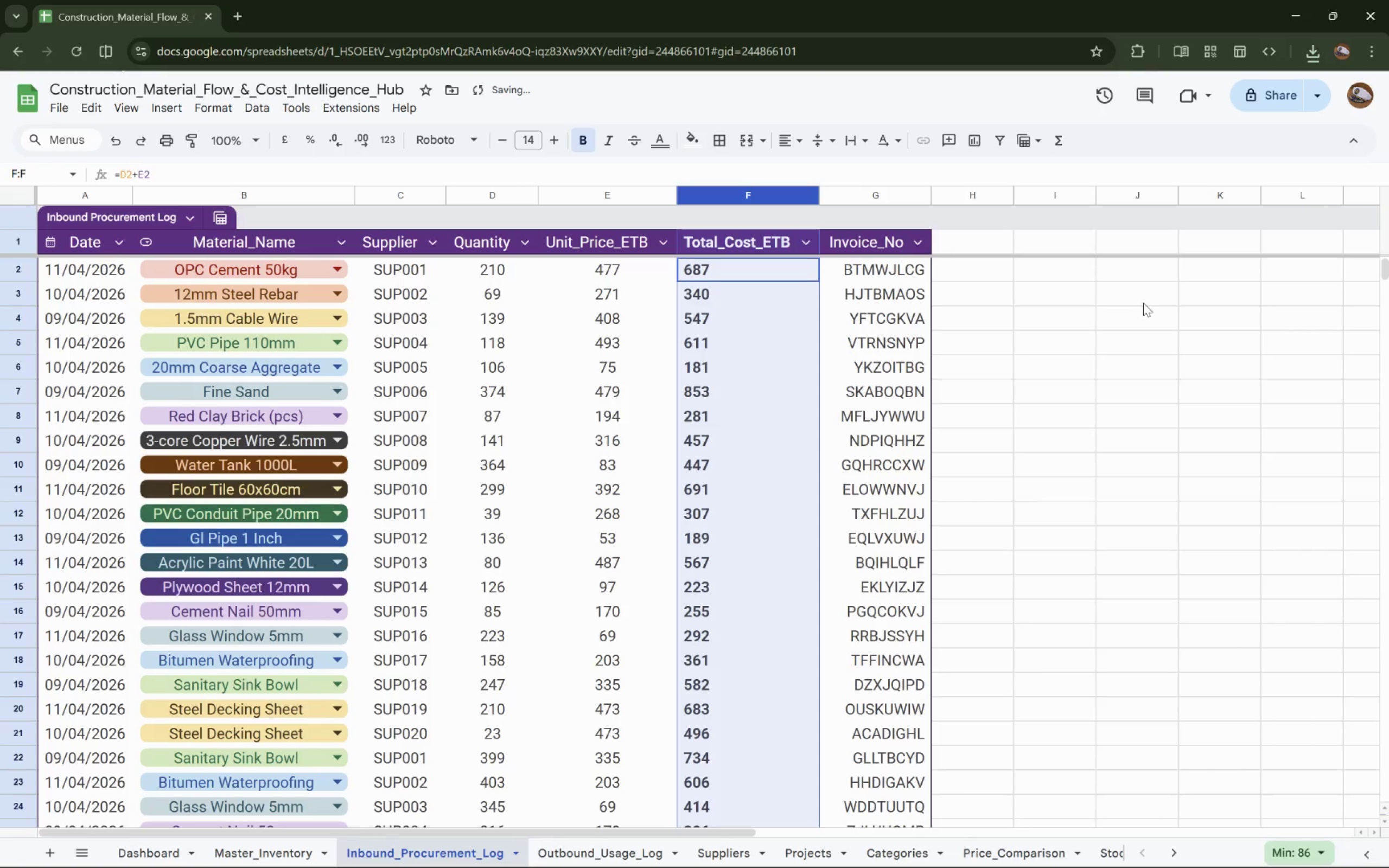 
left_click([1140, 346])
 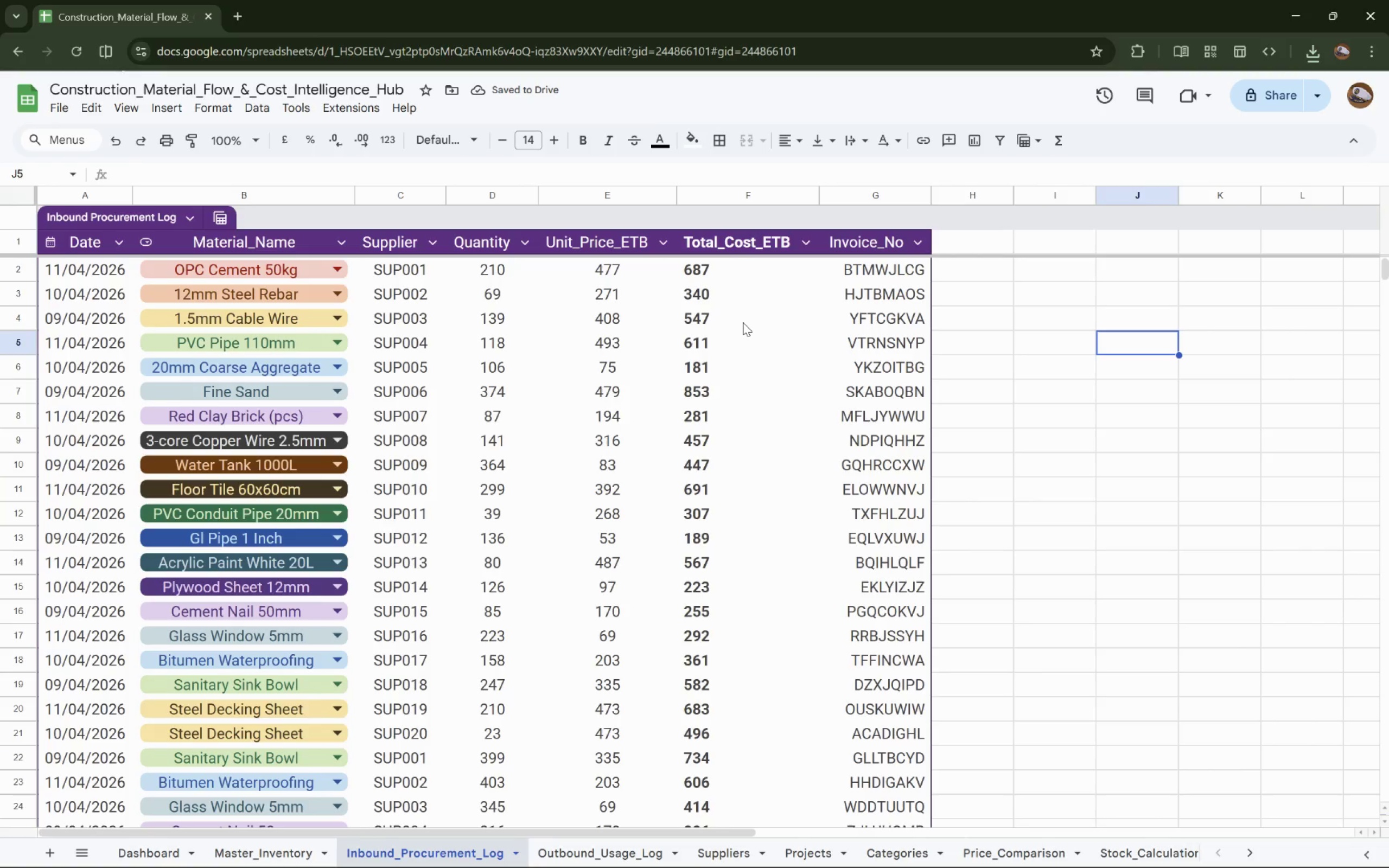 
left_click([718, 272])
 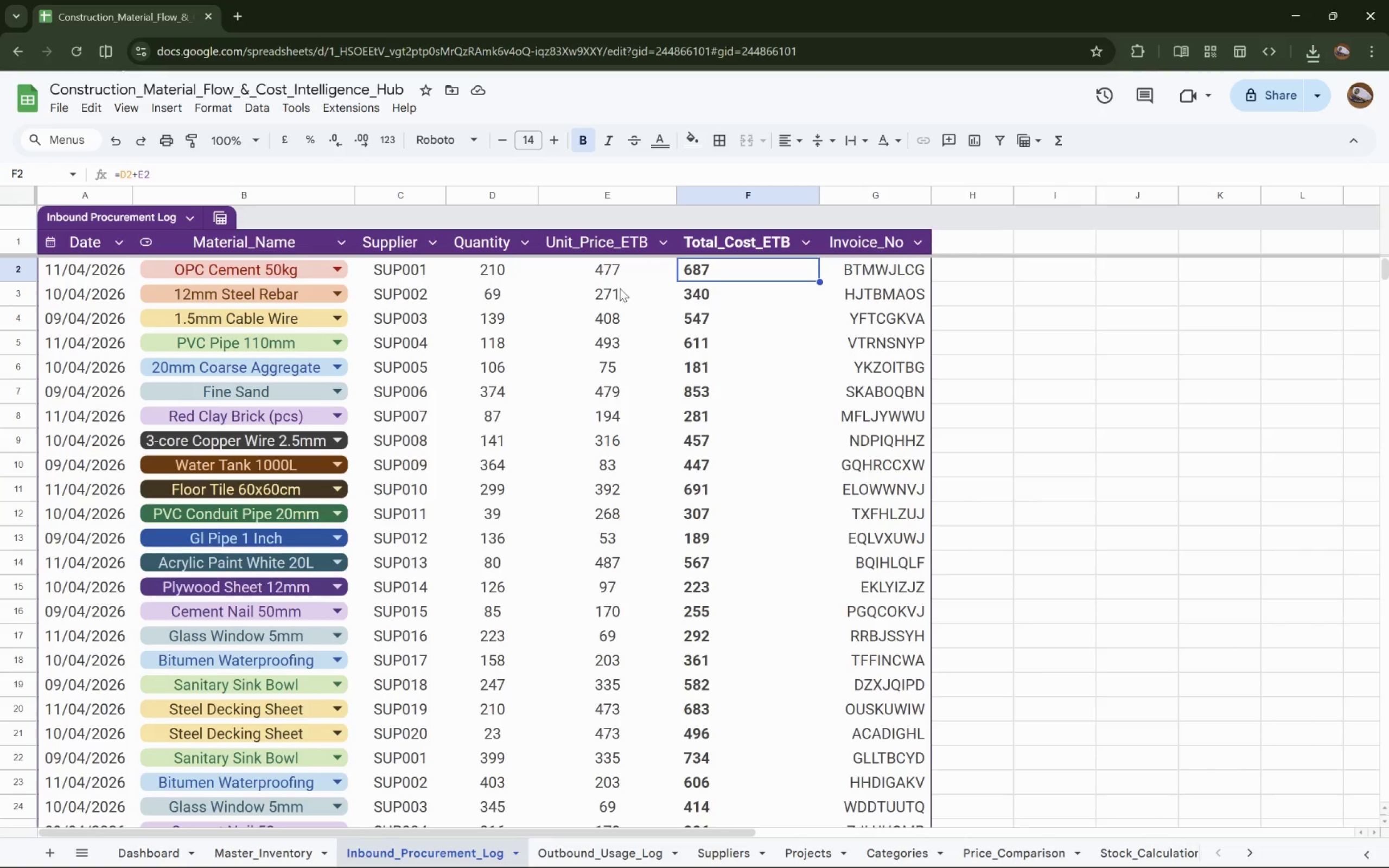 
left_click([621, 275])
 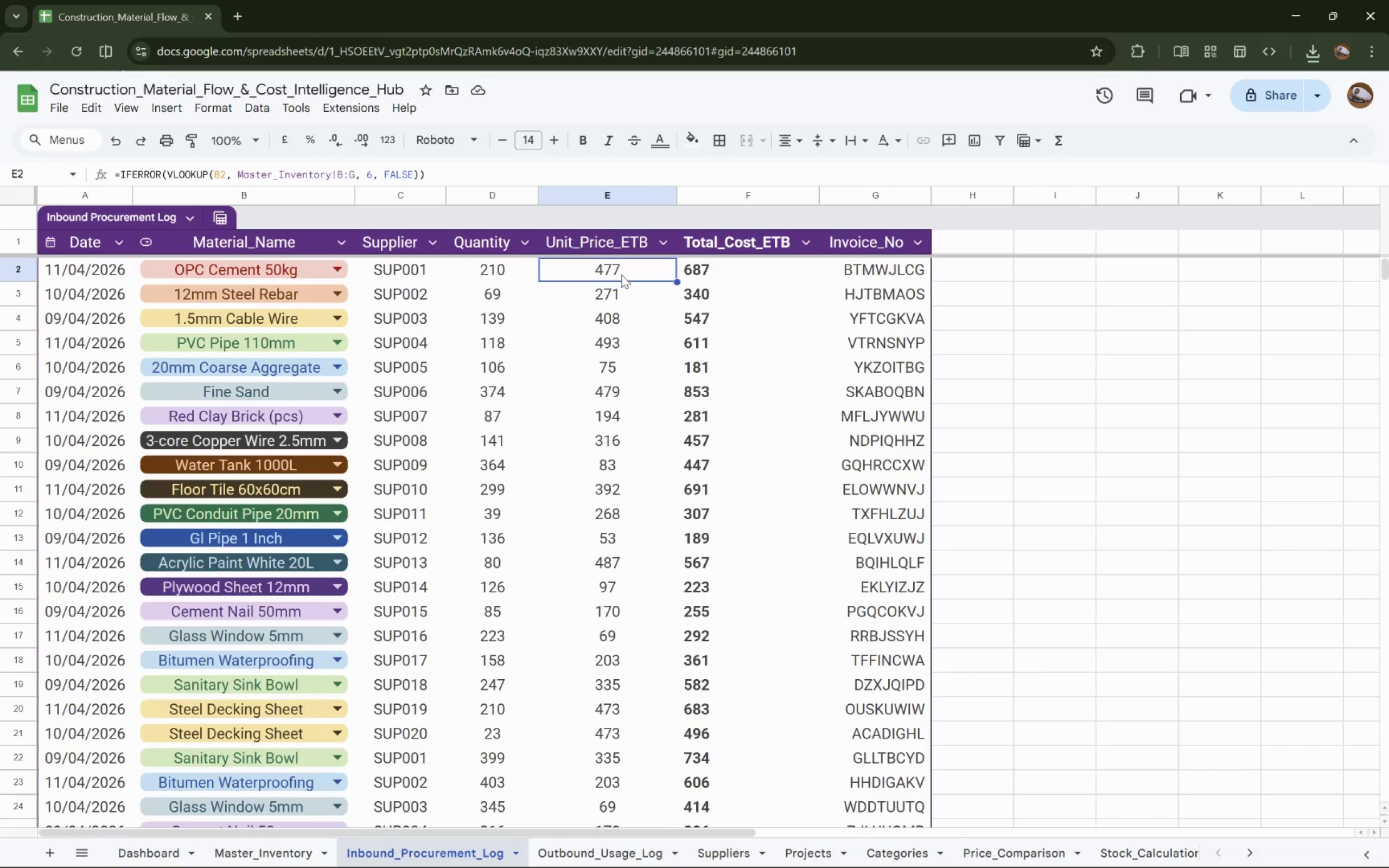 
left_click([728, 277])
 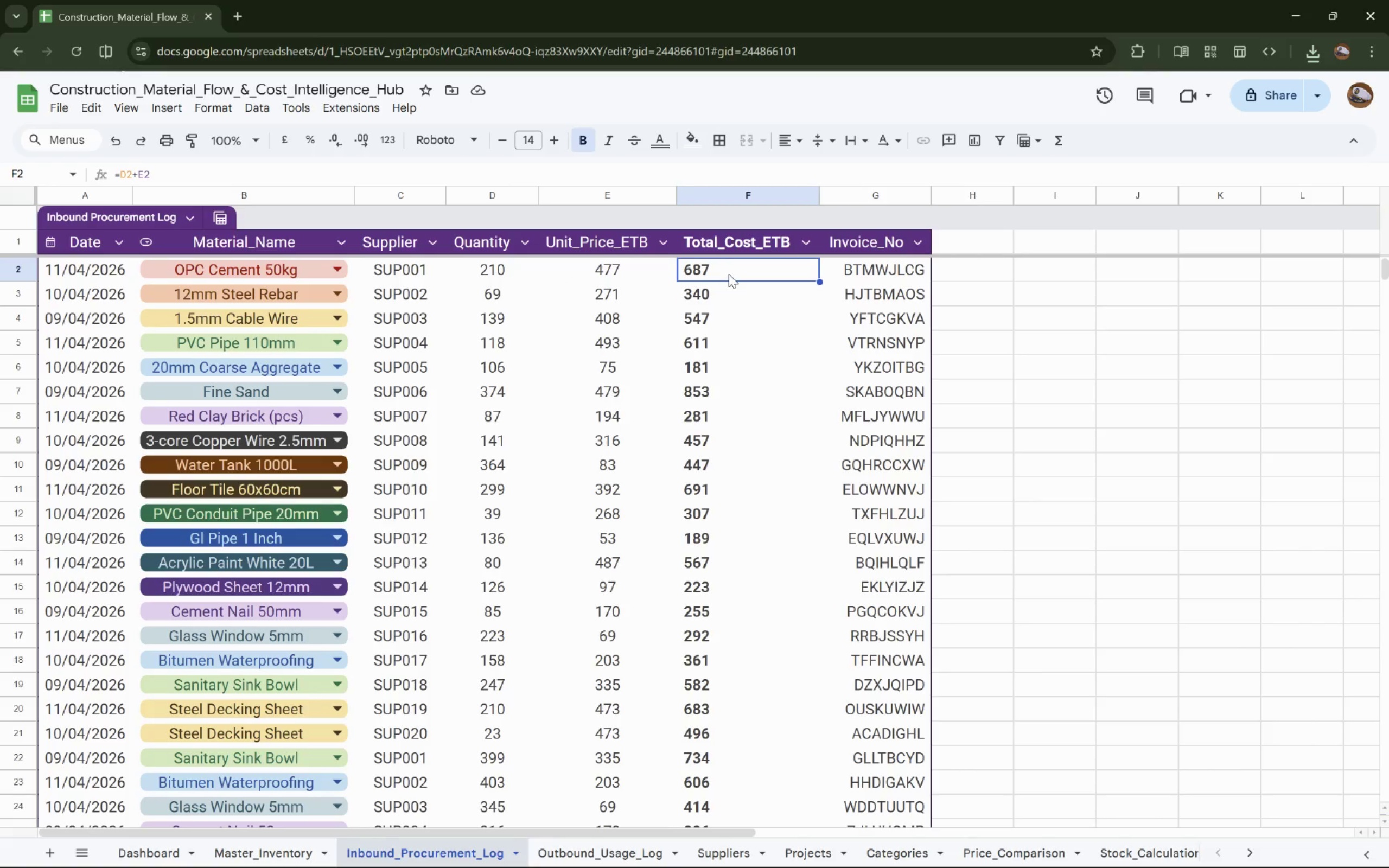 
wait(28.8)
 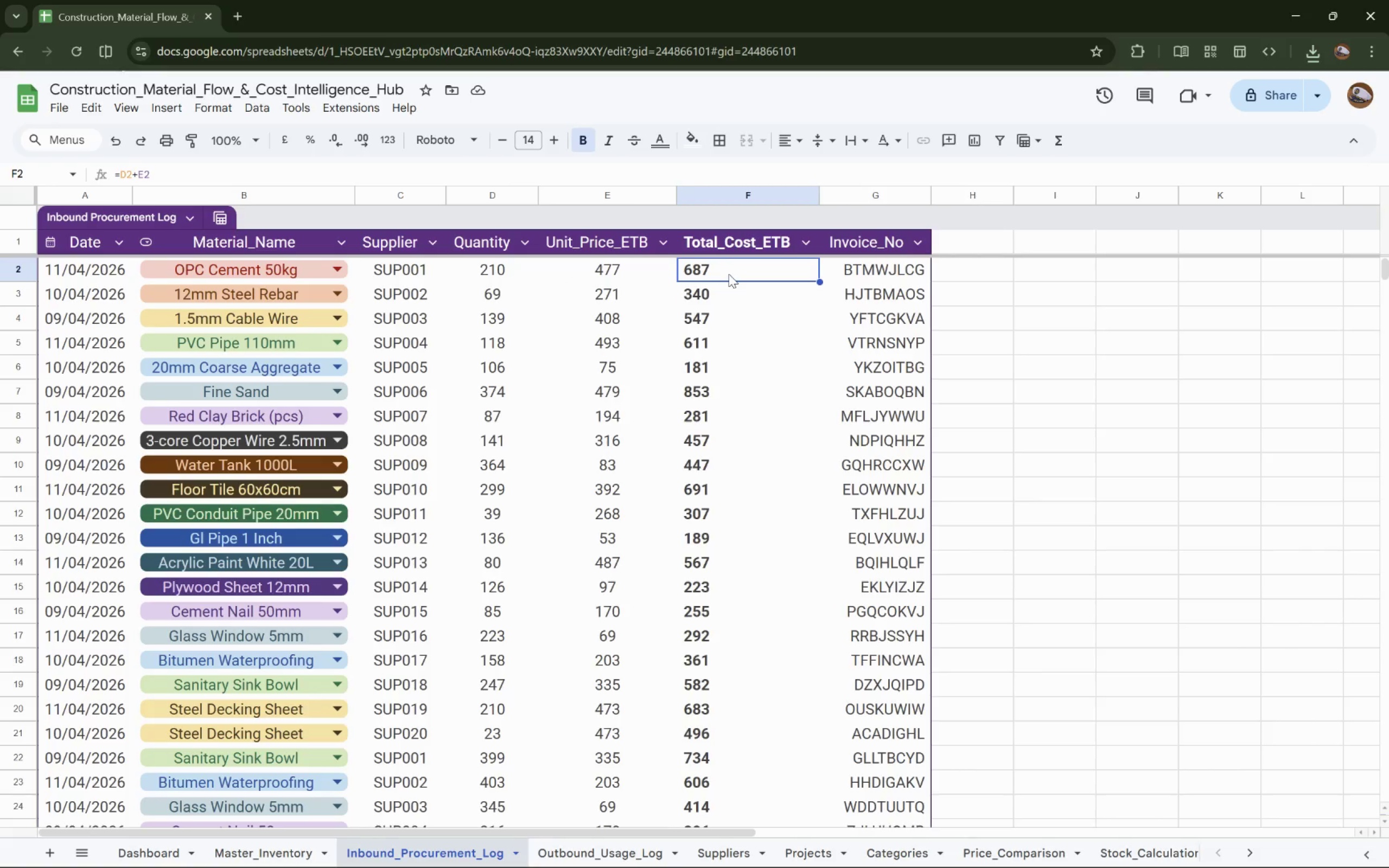 
left_click([137, 173])
 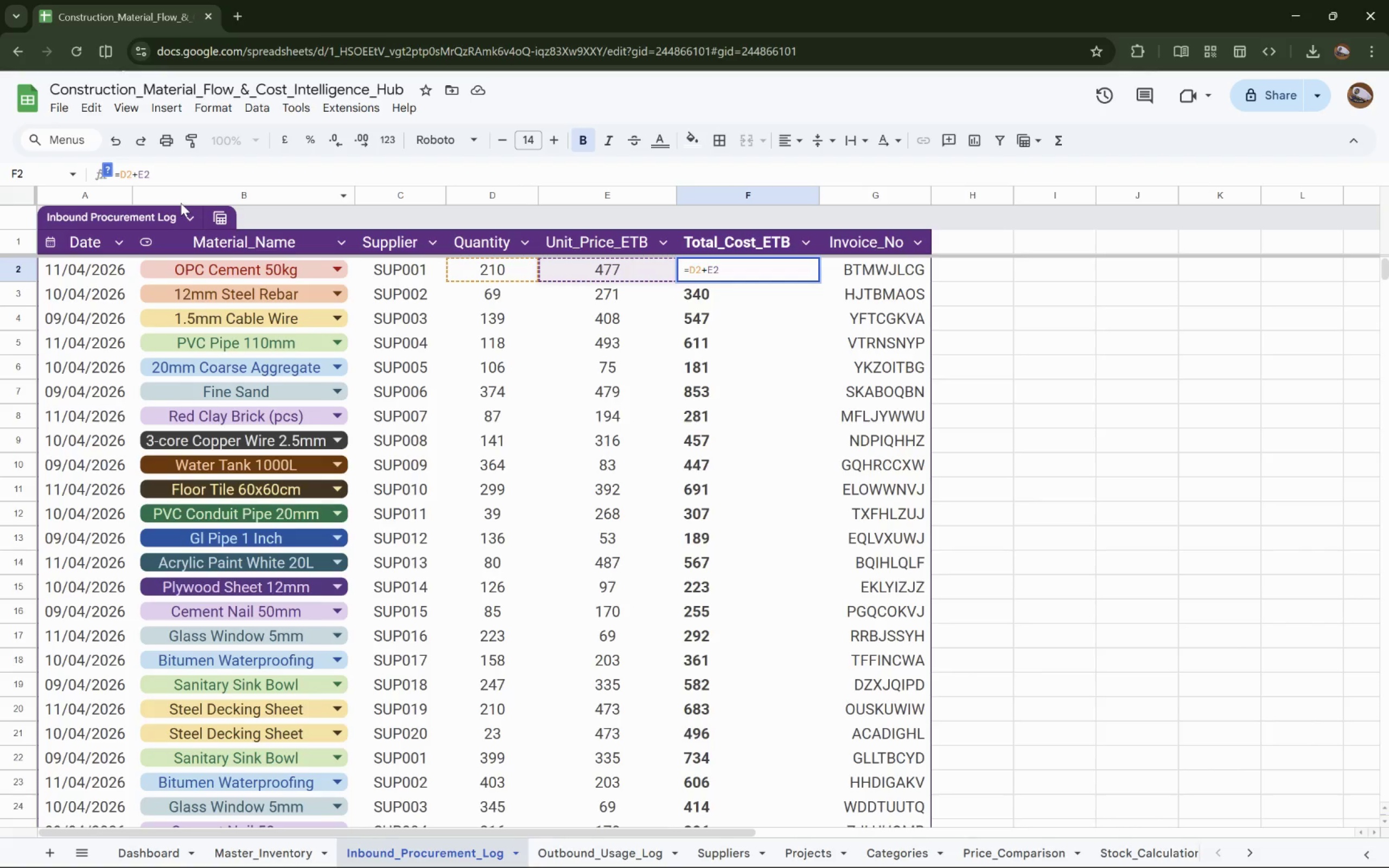 
key(Backspace)
 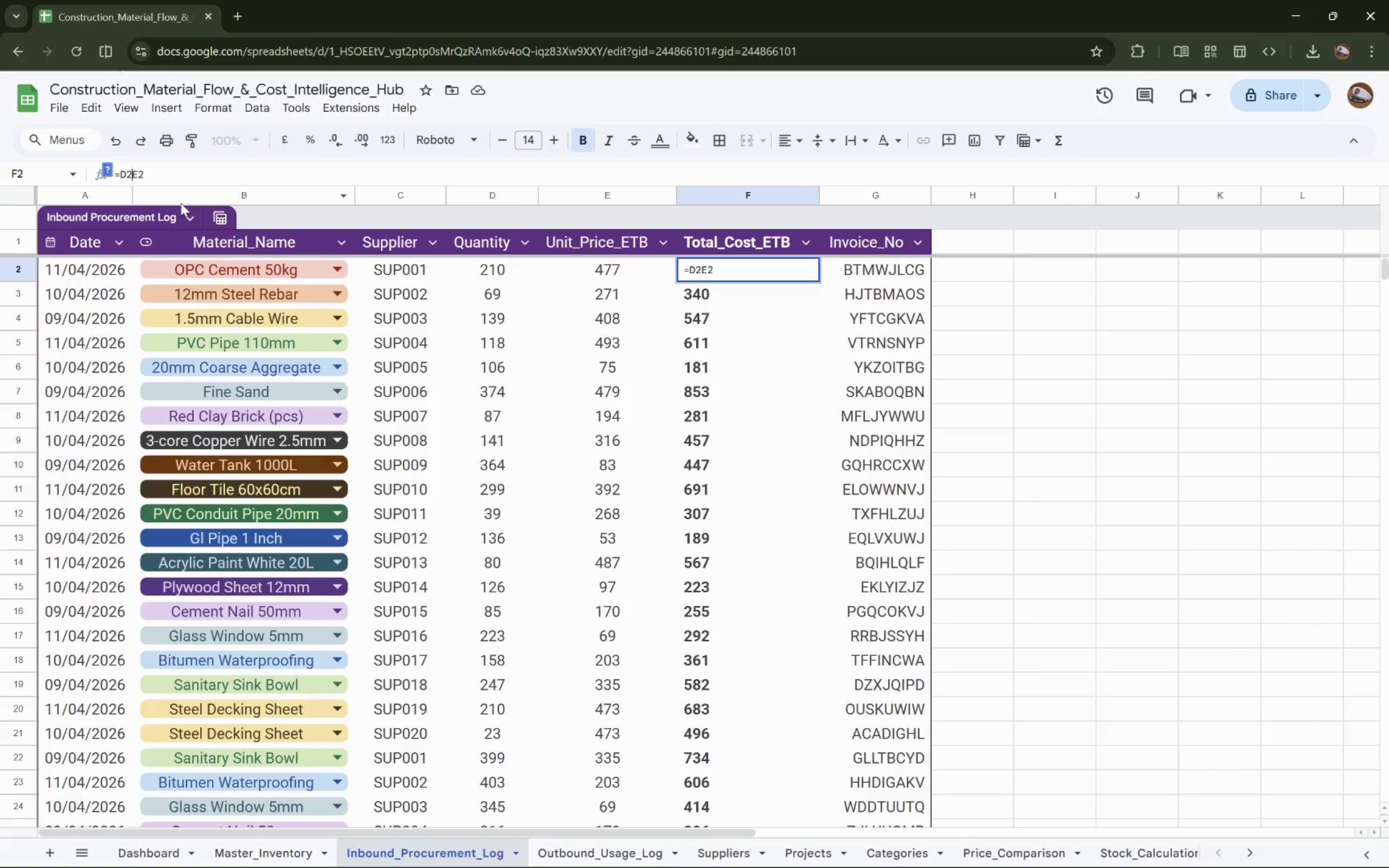 
key(Shift+8)
 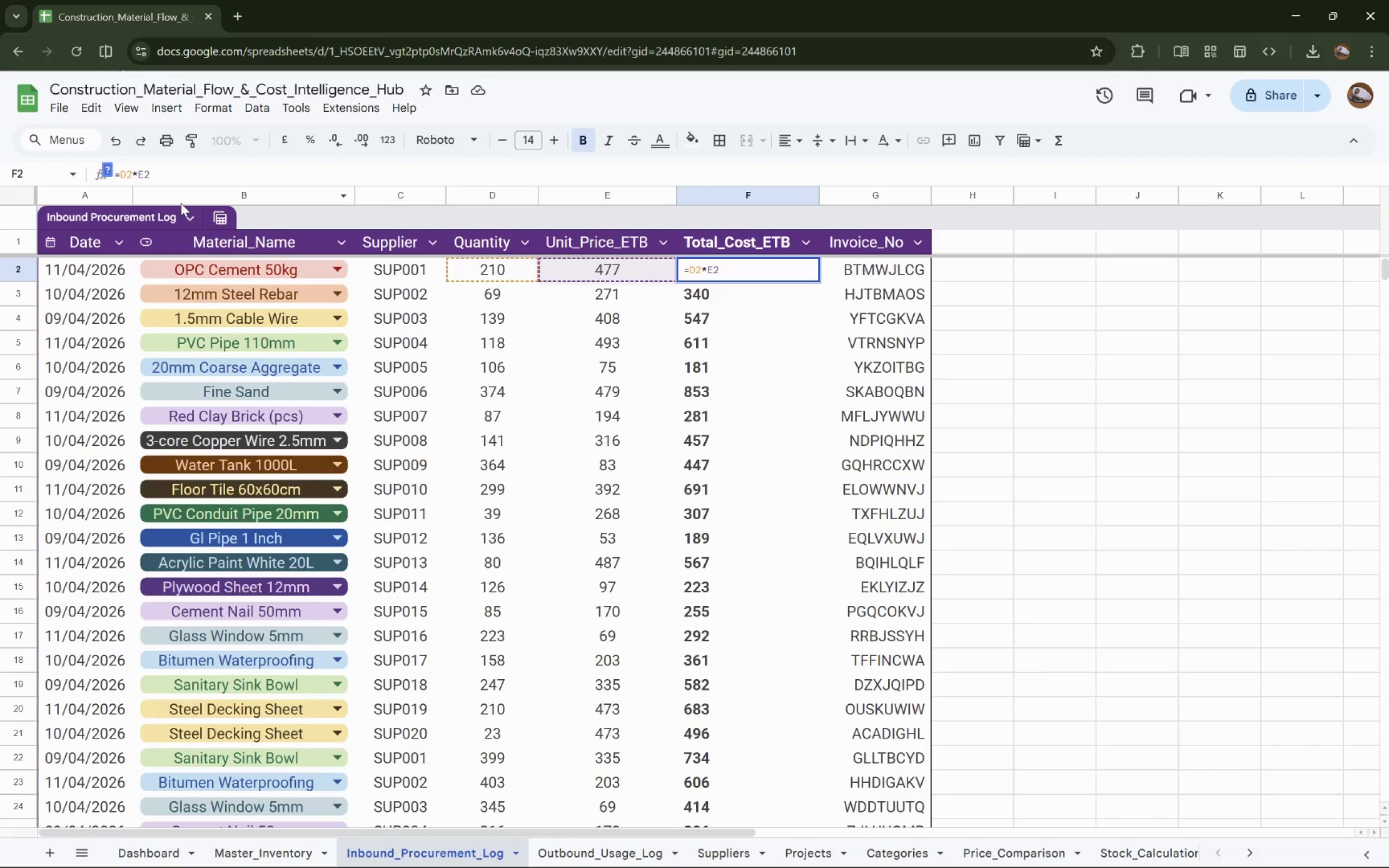 
key(Enter)
 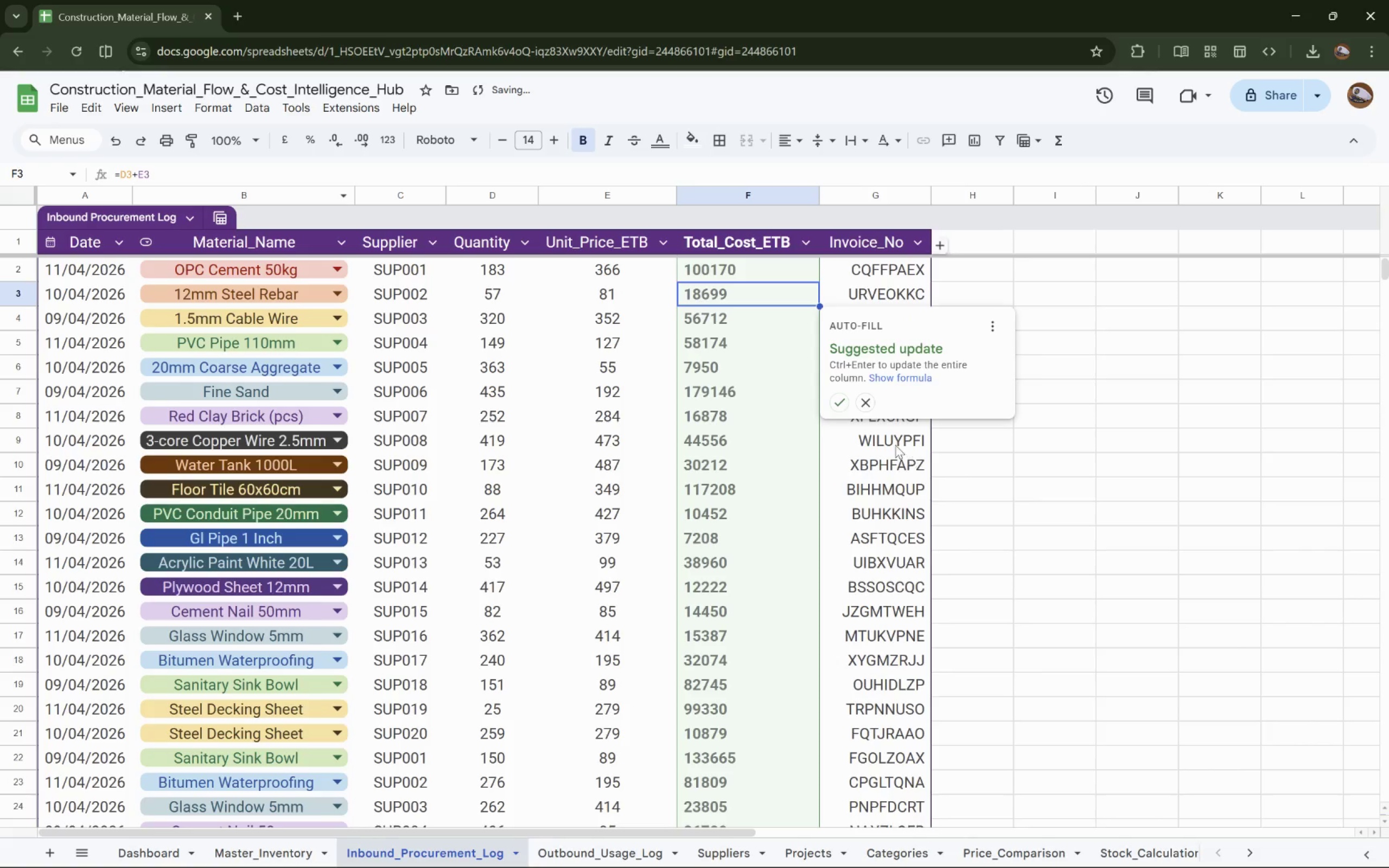 
left_click([845, 402])
 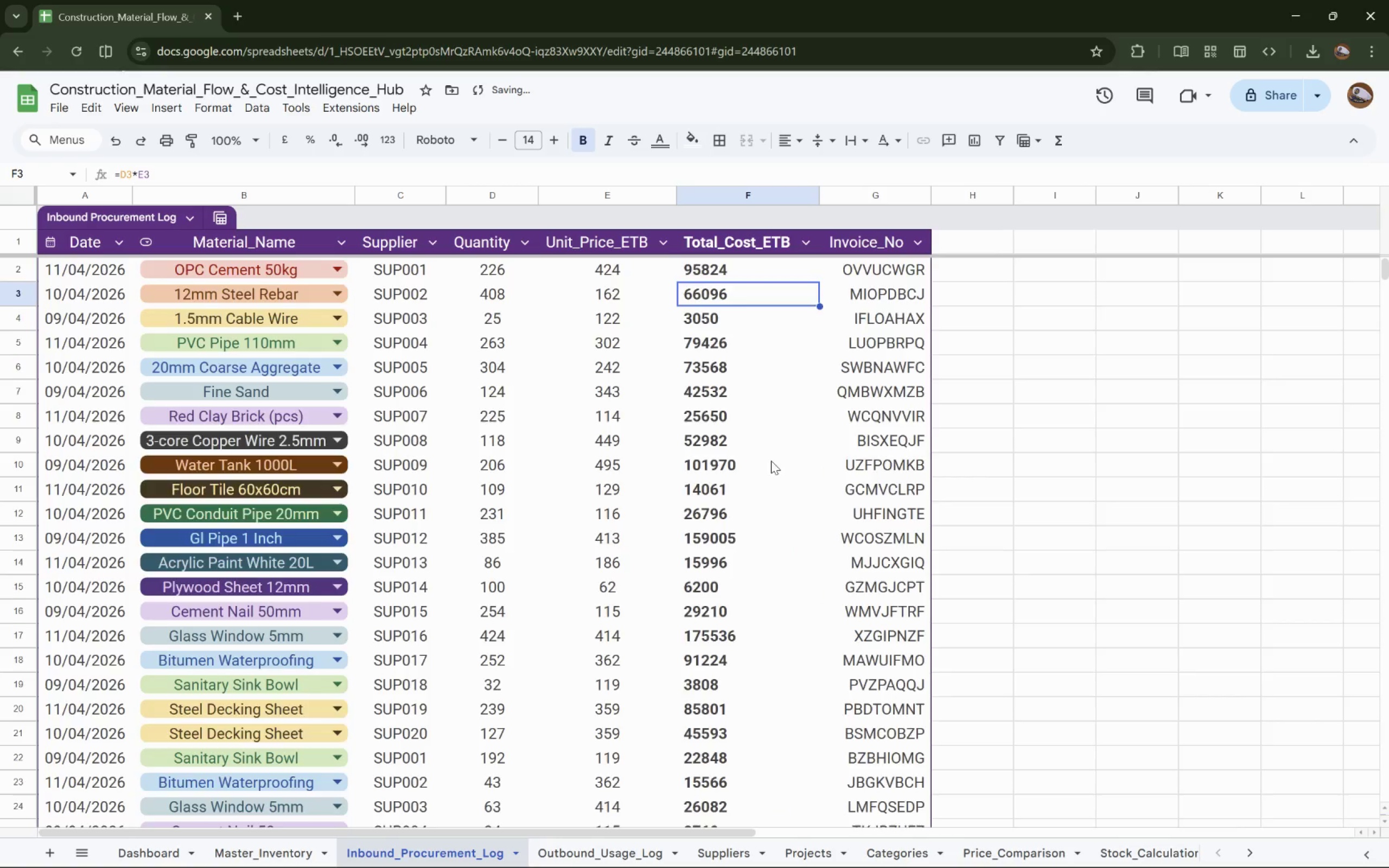 
scroll: coordinate [786, 458], scroll_direction: up, amount: 6.0
 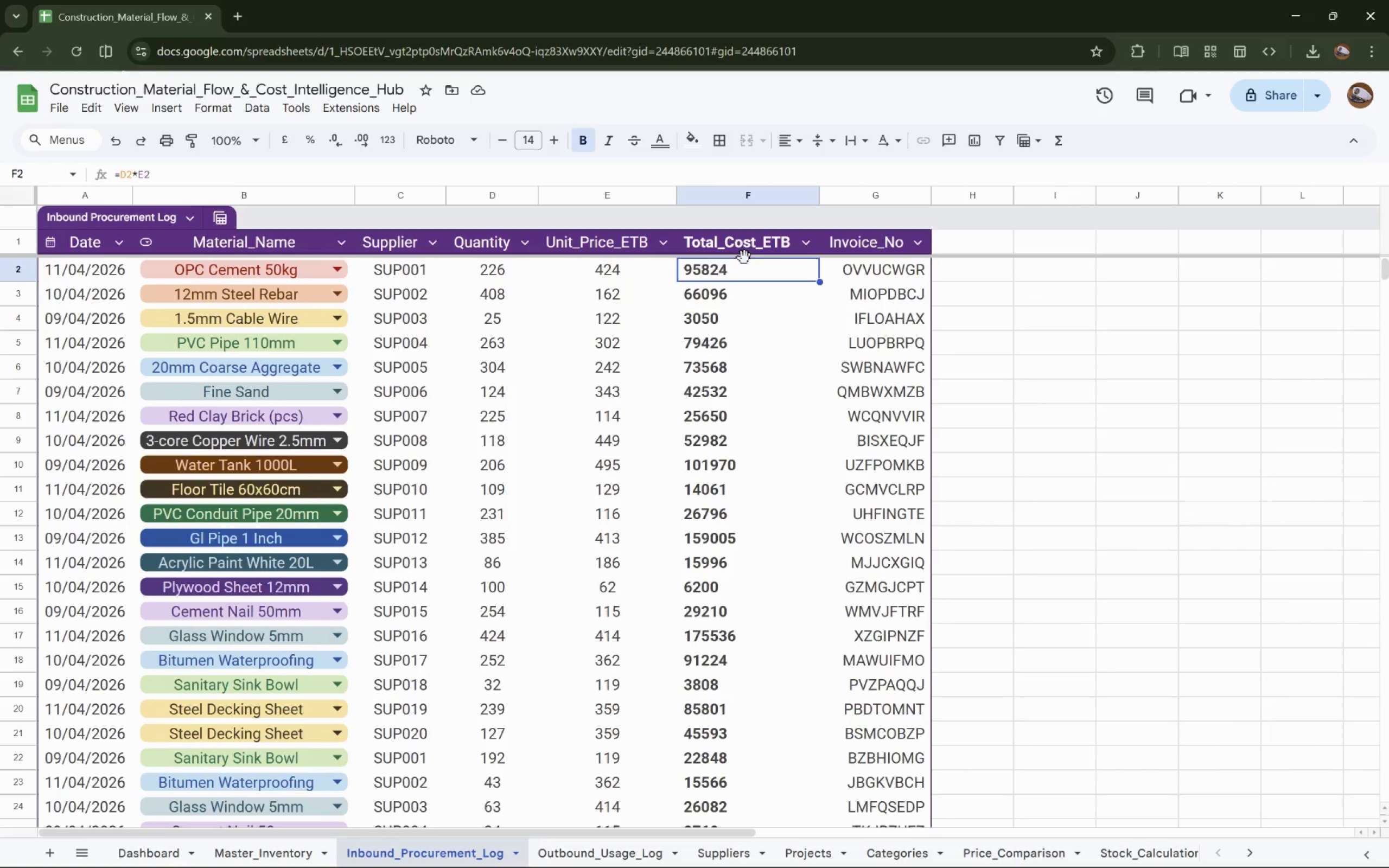 
left_click([804, 240])
 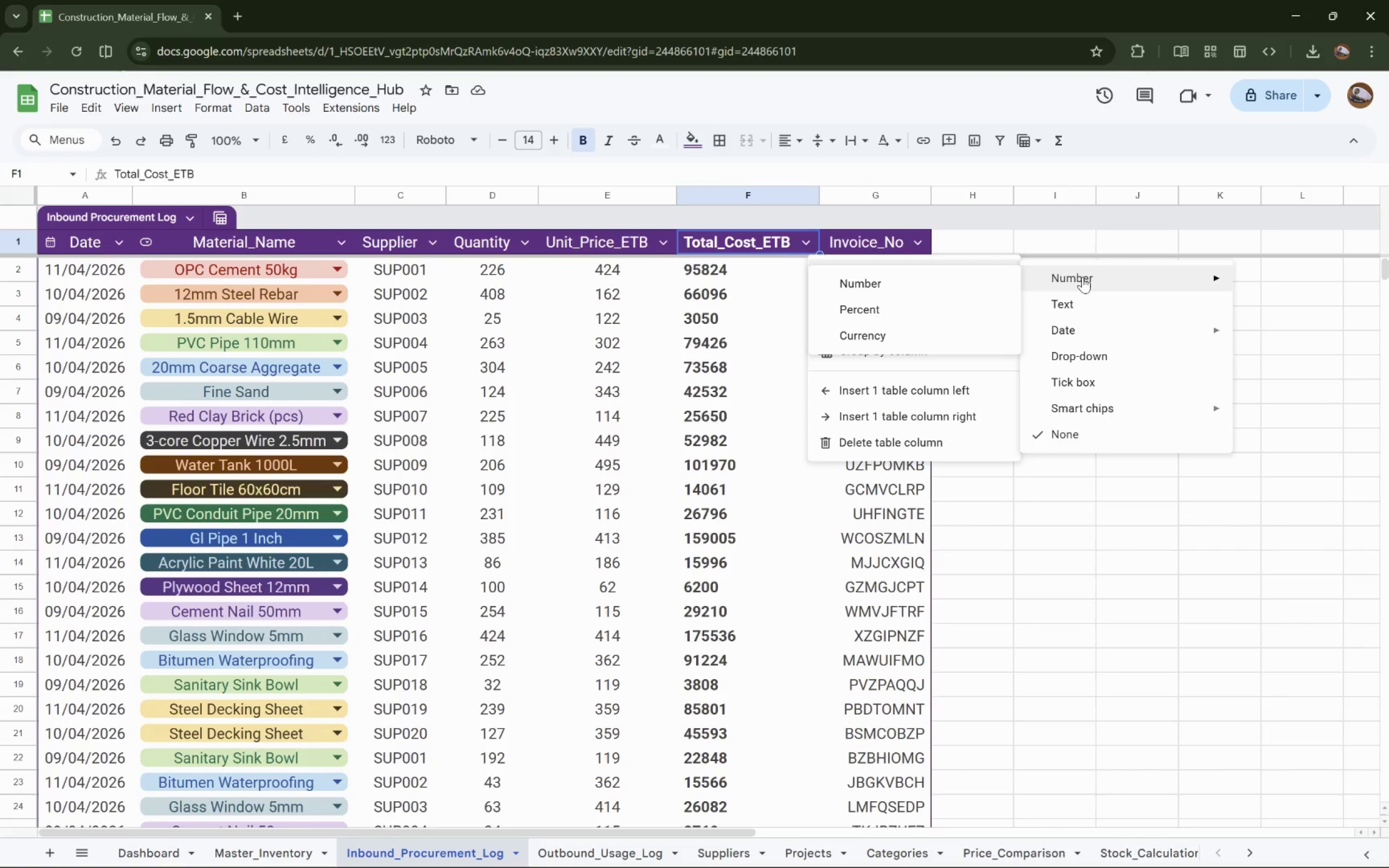 
left_click([933, 287])
 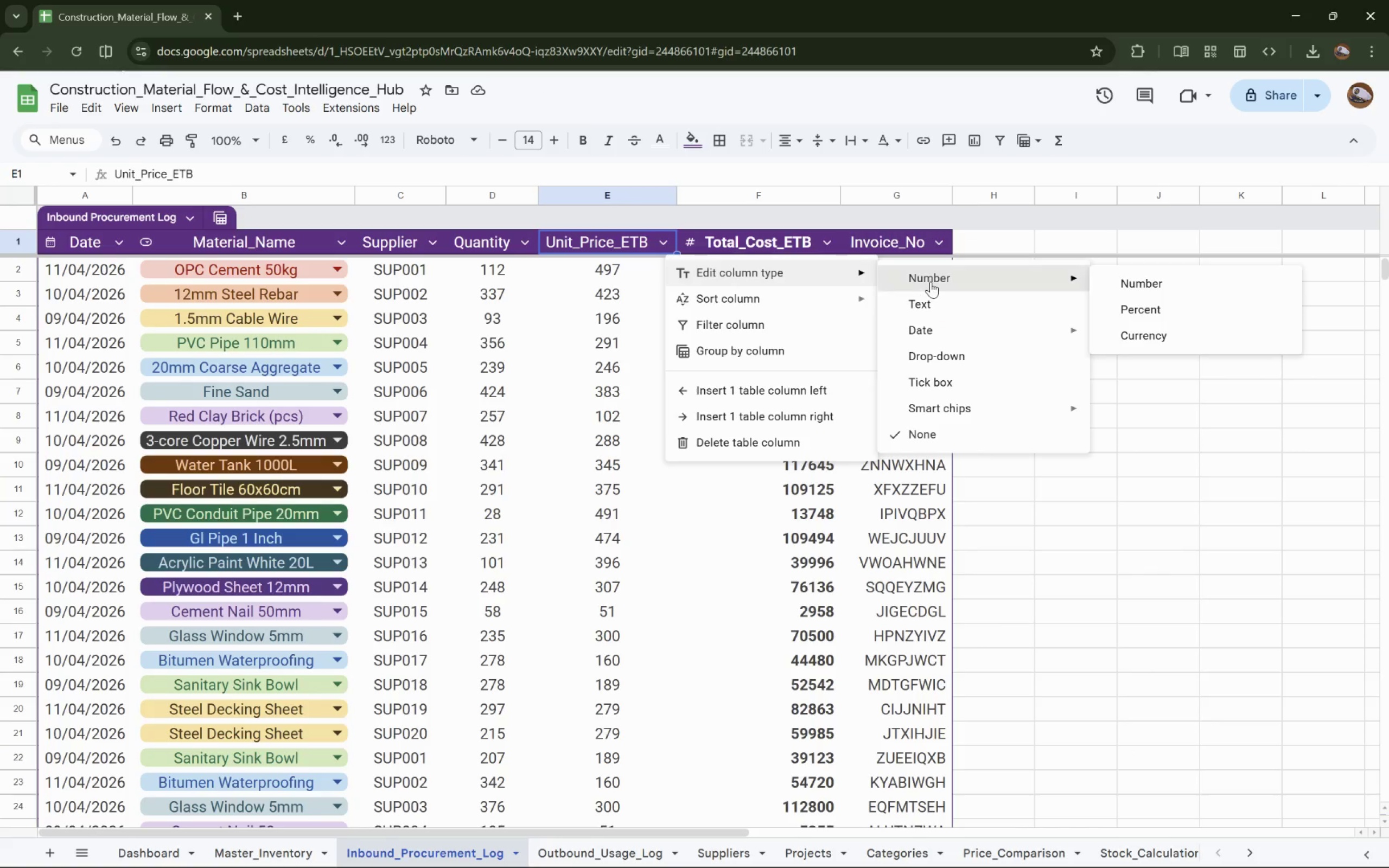 
wait(7.73)
 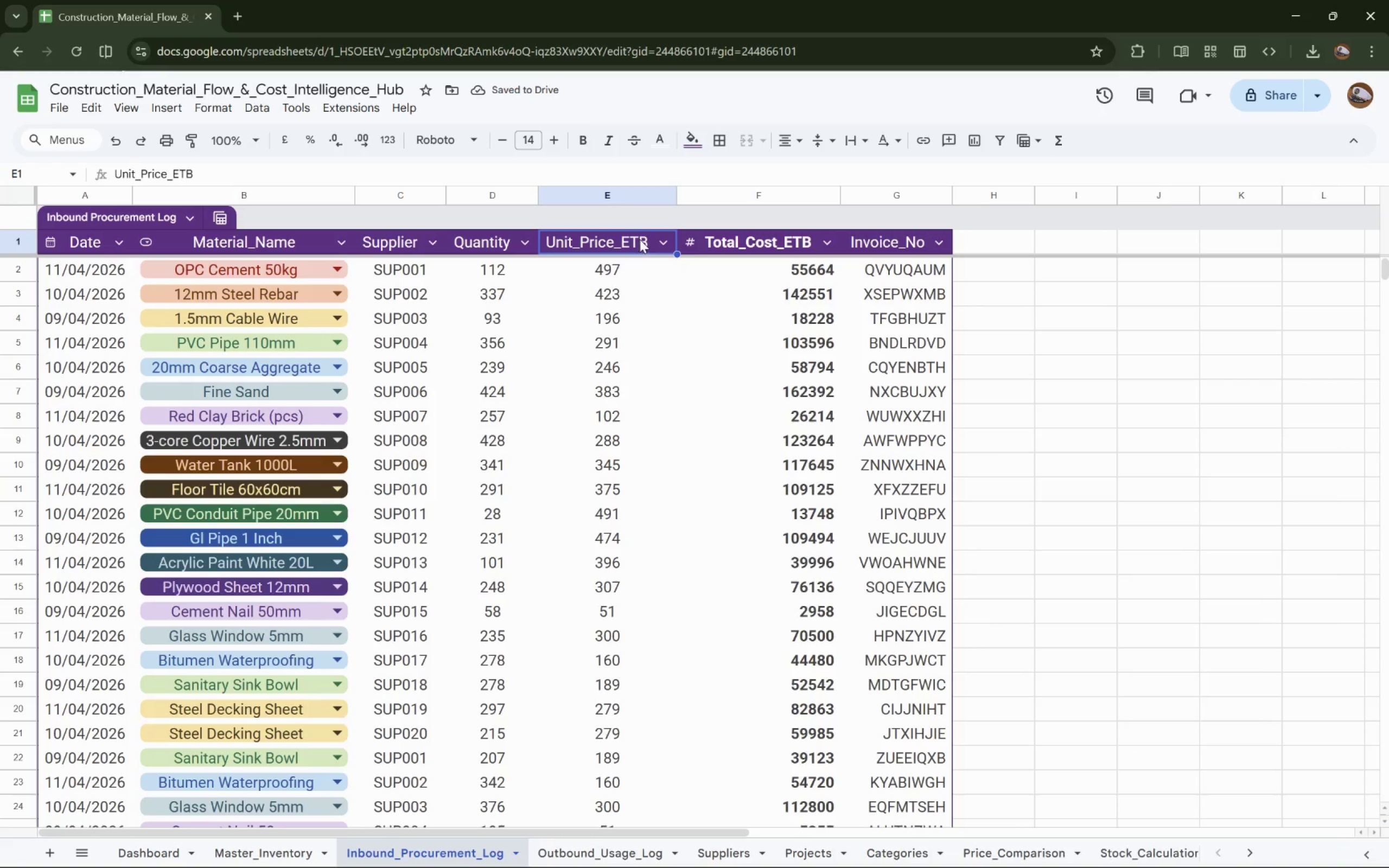 
left_click([506, 245])
 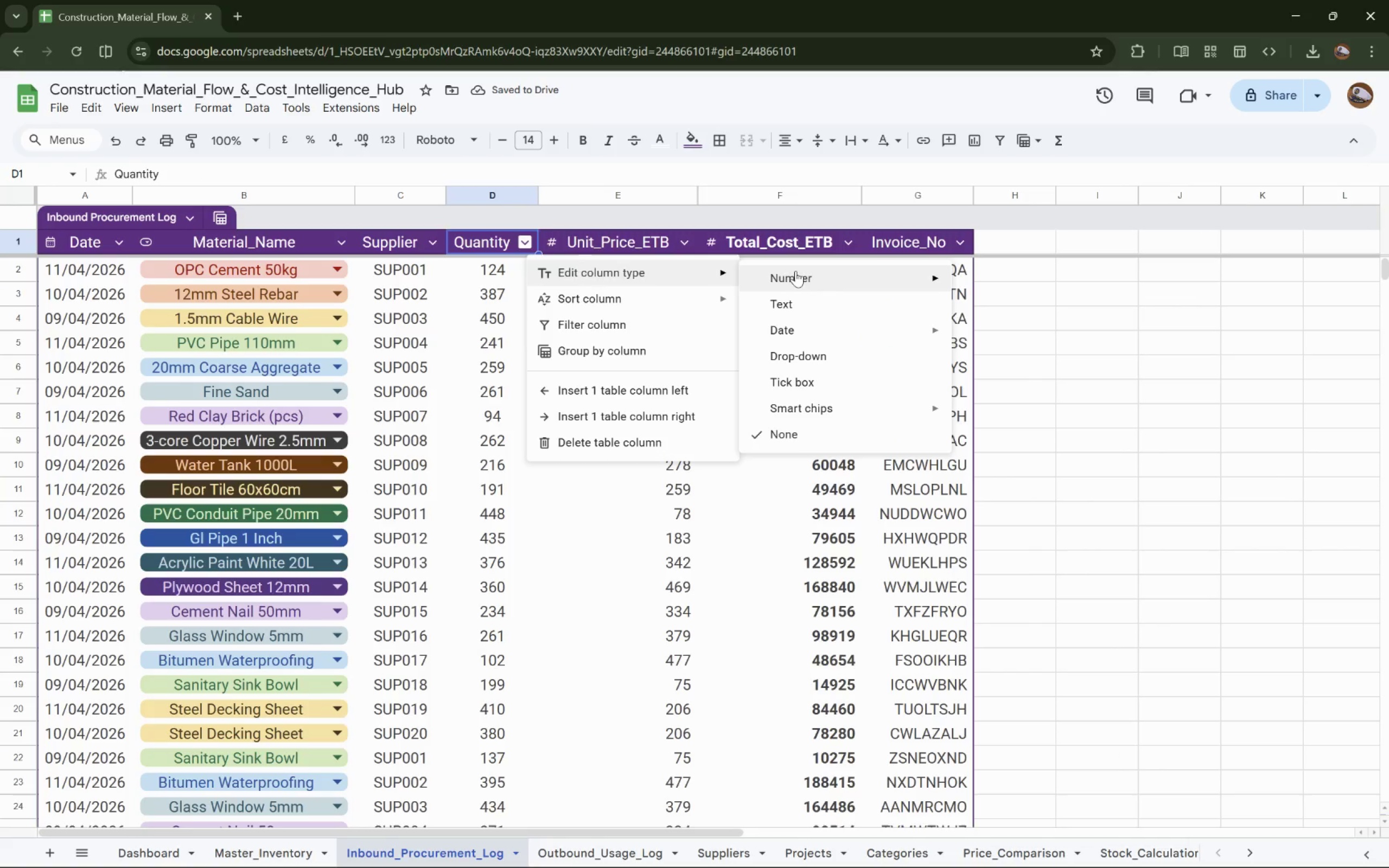 
left_click([807, 276])
 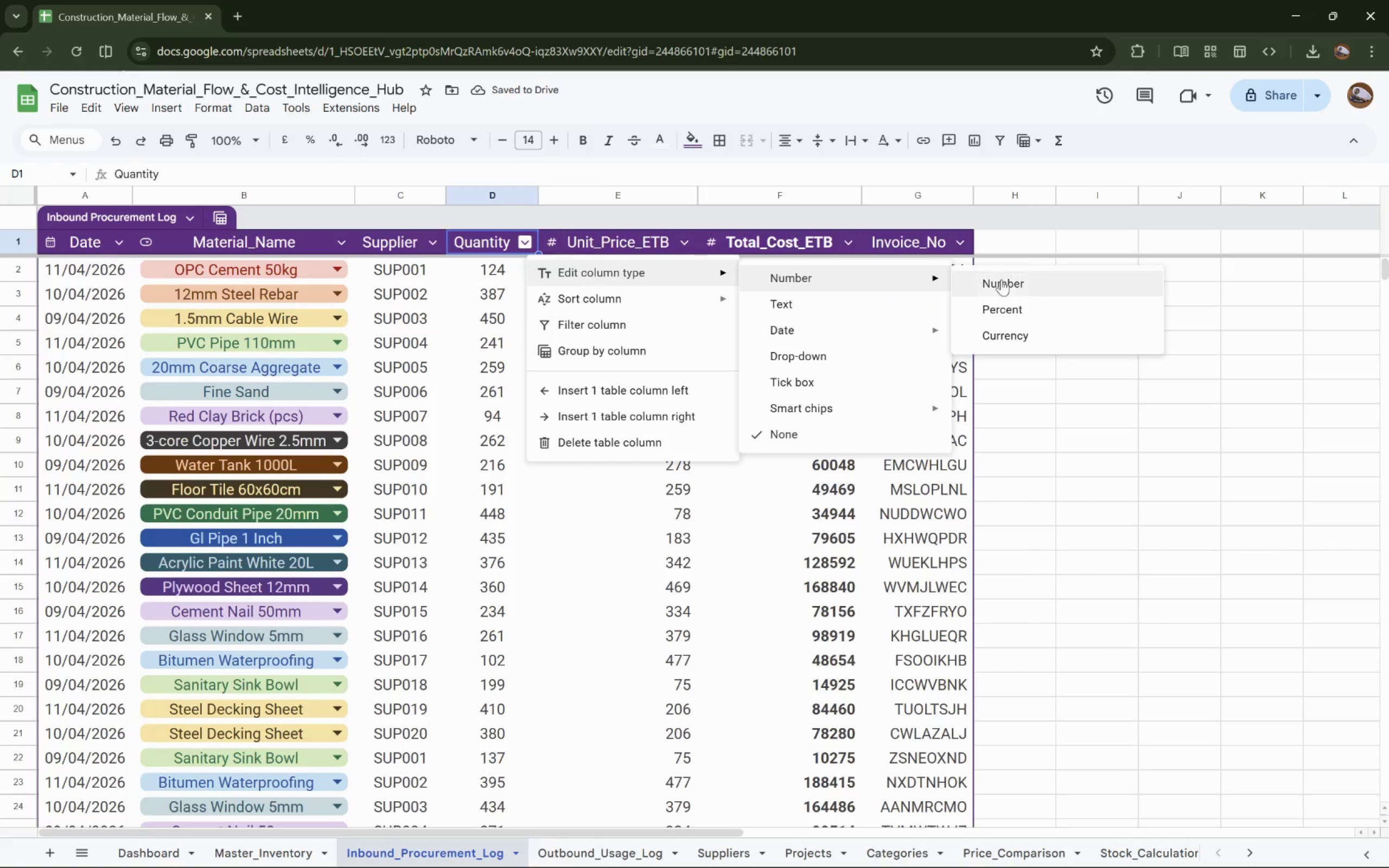 
left_click([1021, 279])
 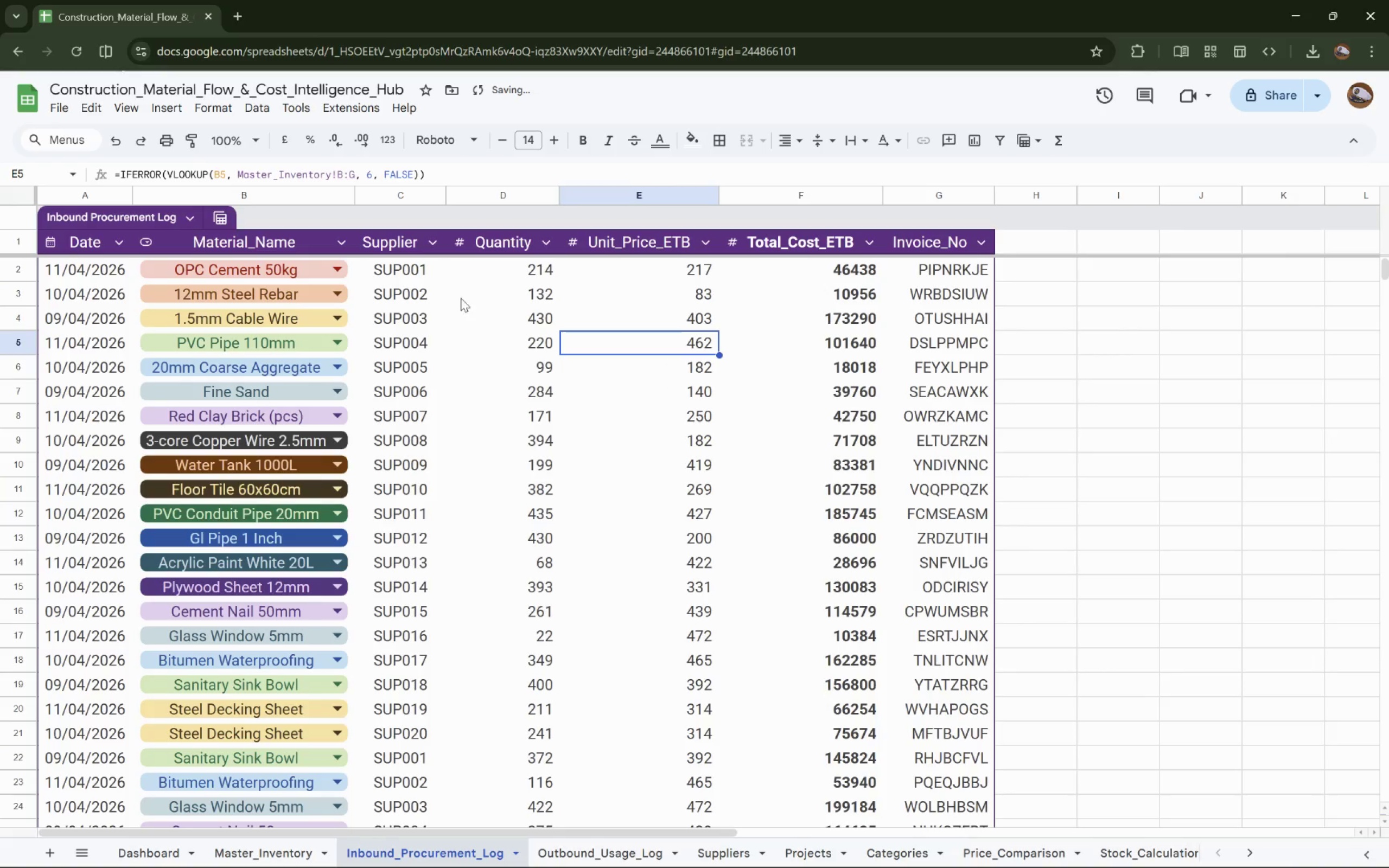 
left_click([432, 245])
 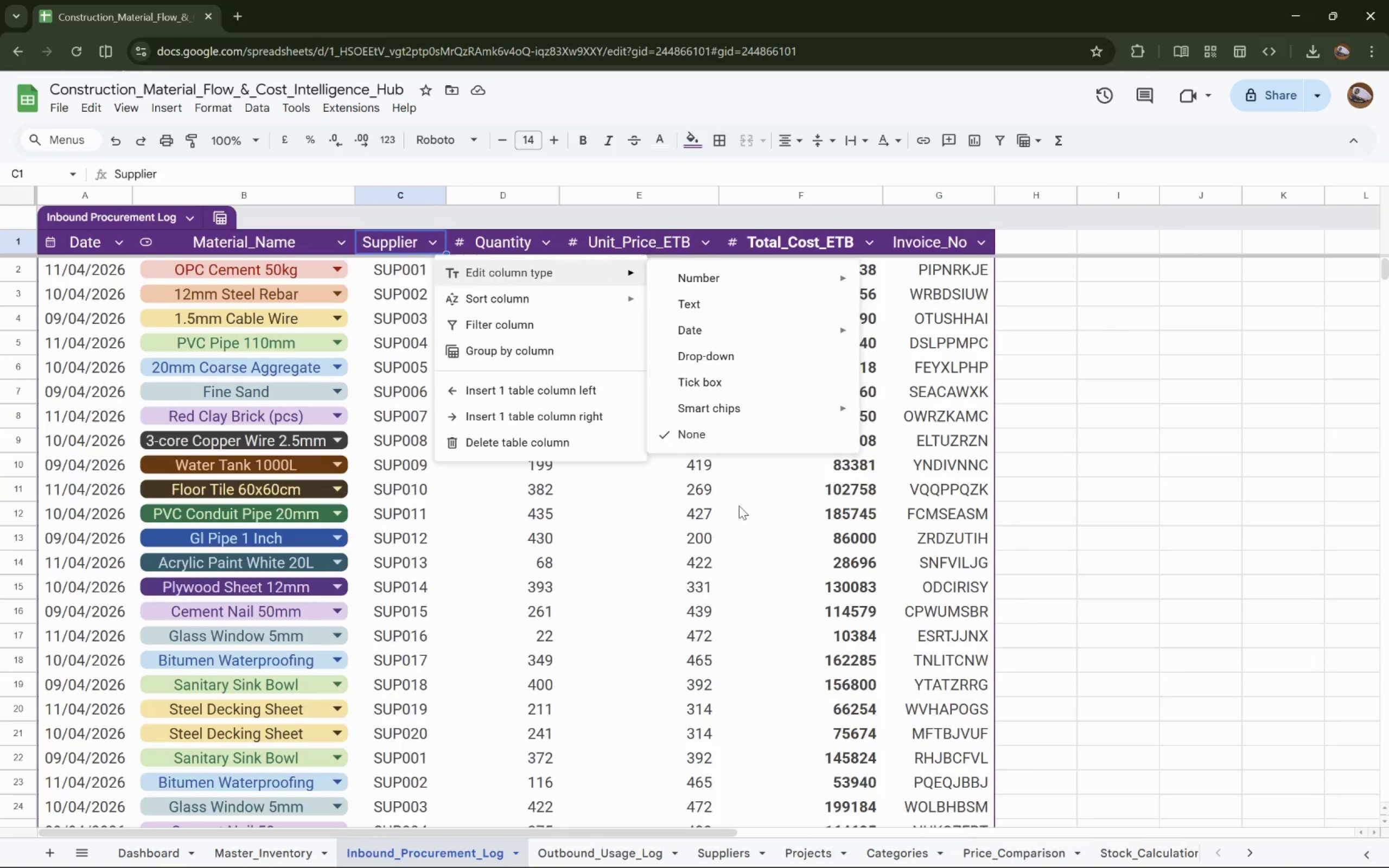 
wait(9.48)
 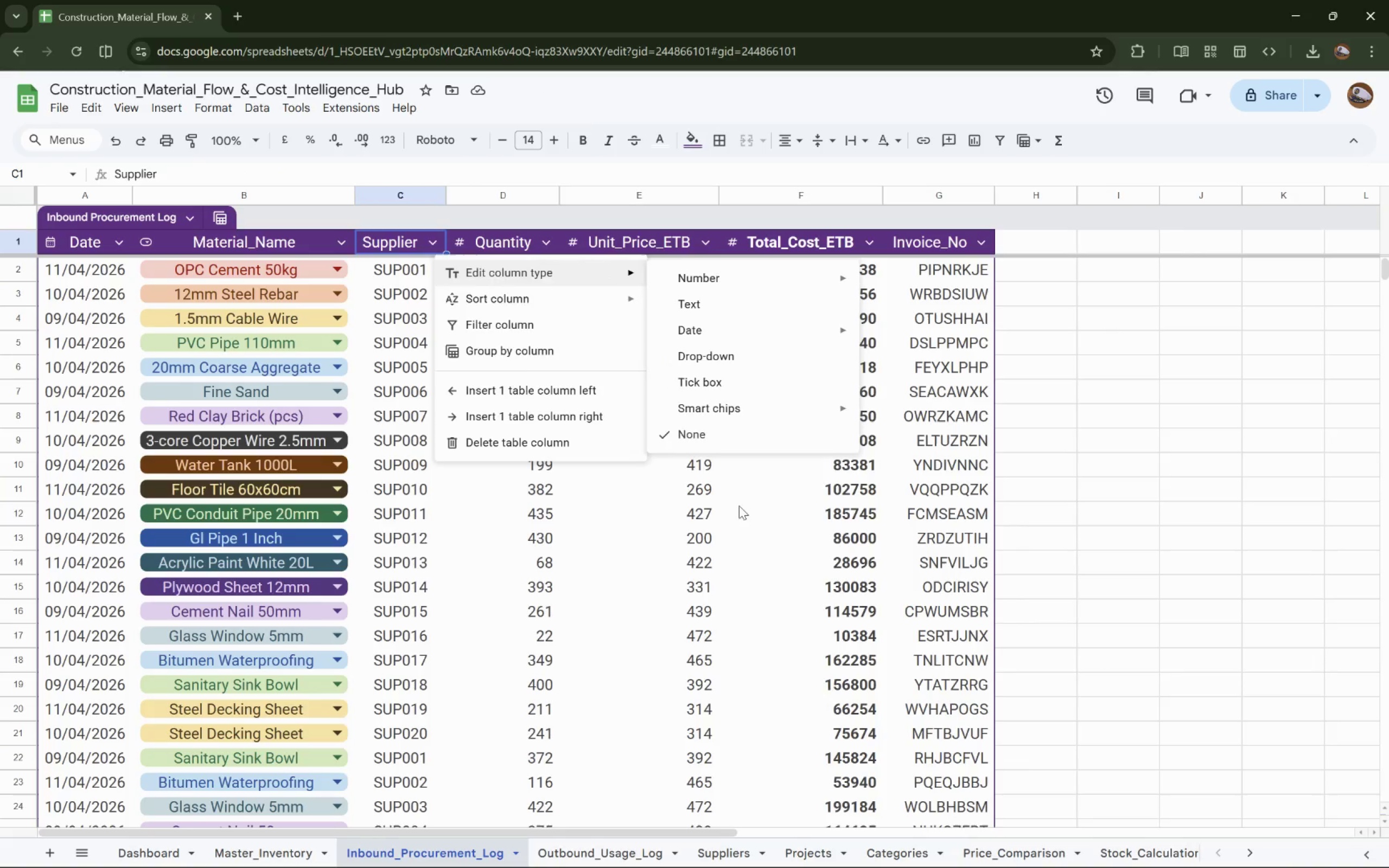 
left_click_drag(start_coordinate=[942, 270], to_coordinate=[942, 273])
 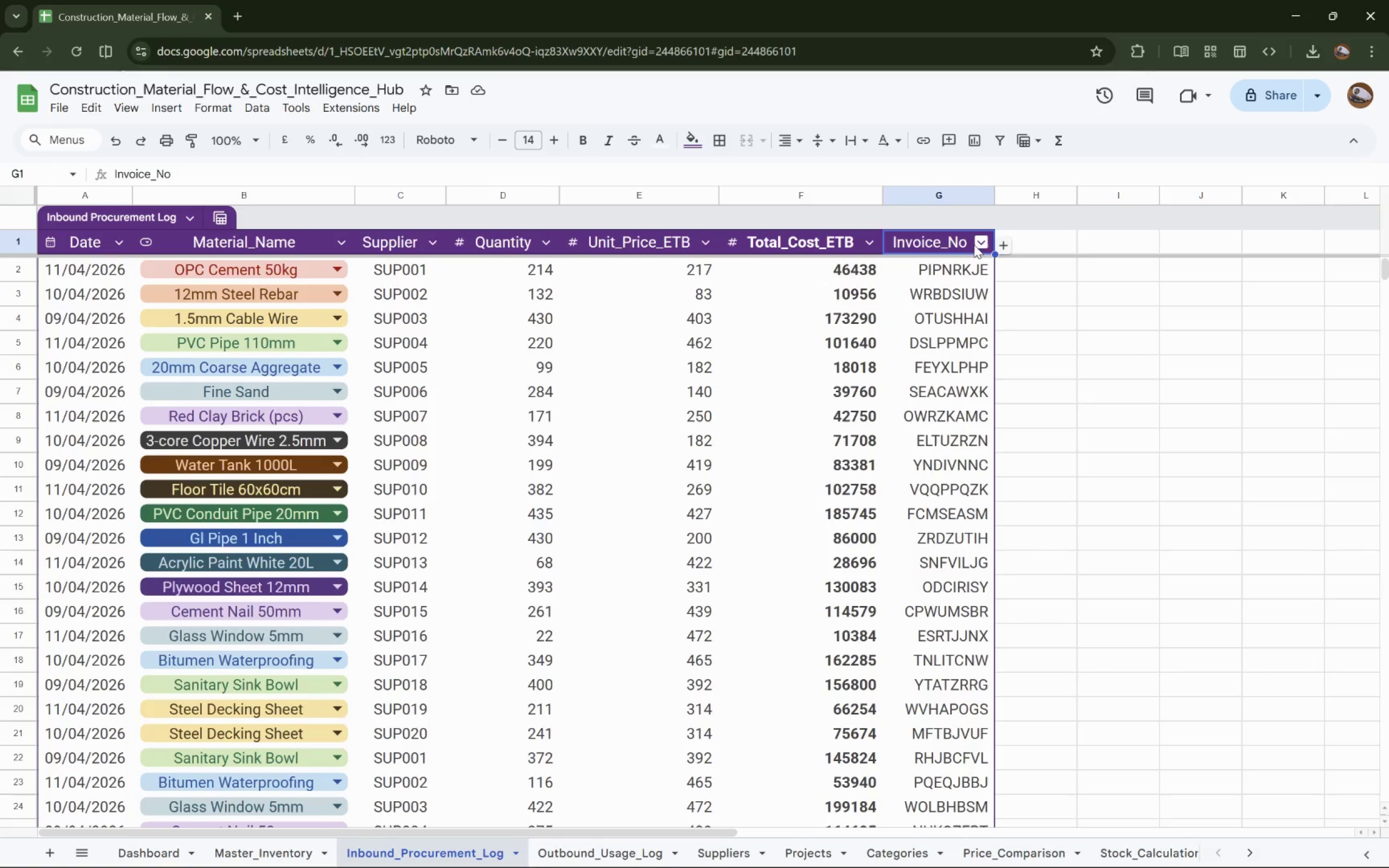 
double_click([982, 242])
 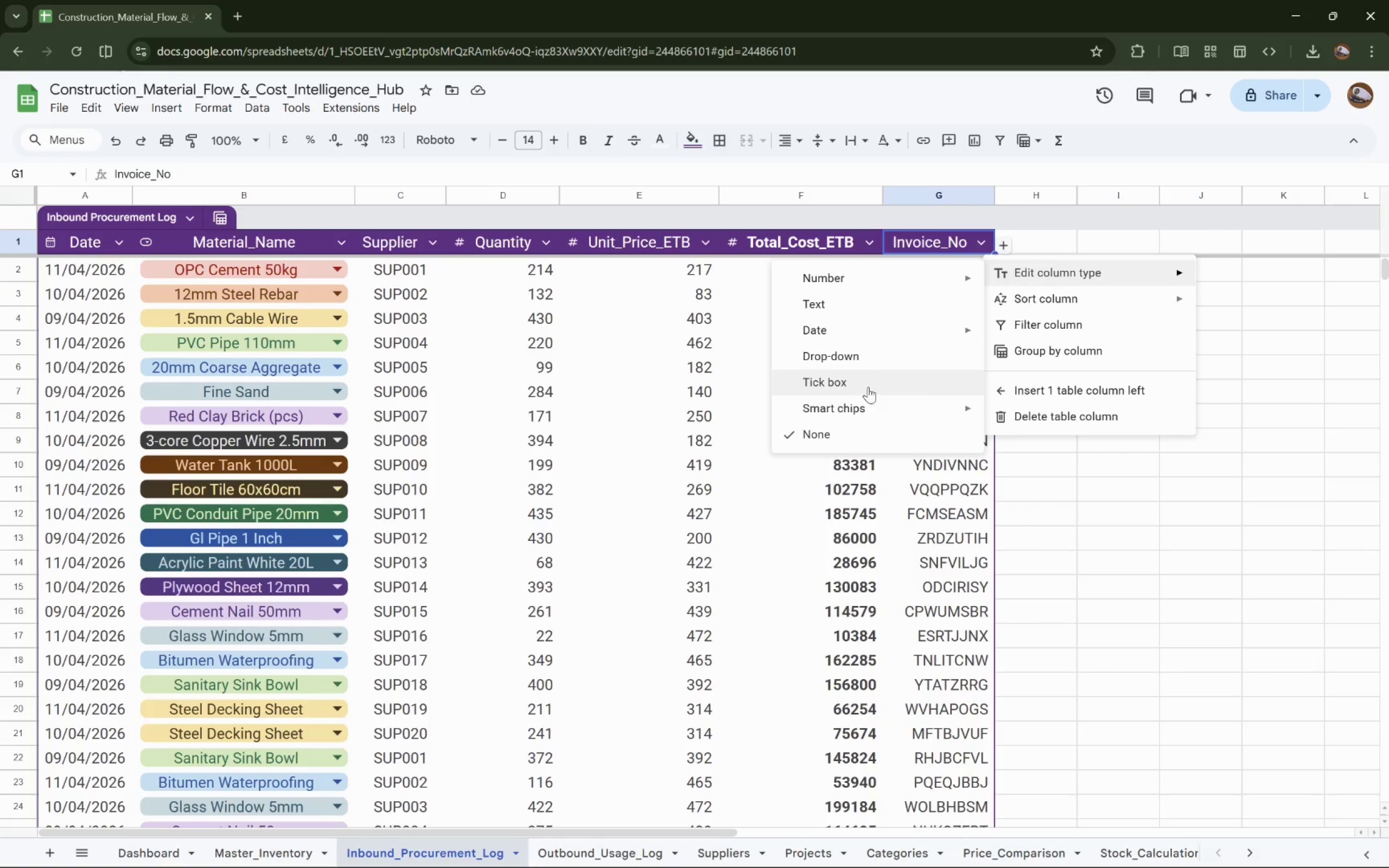 
left_click([869, 305])
 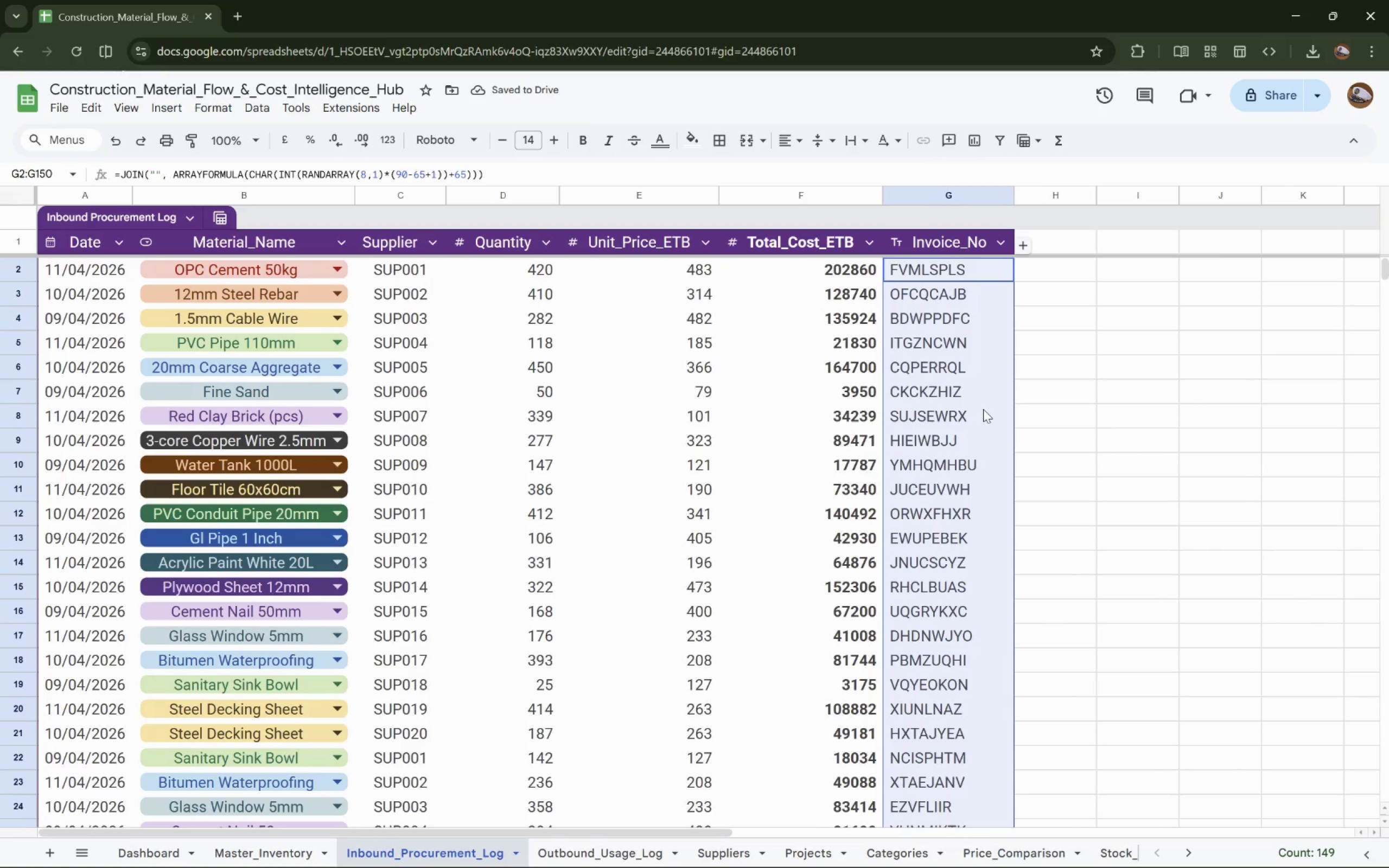 
left_click([703, 266])
 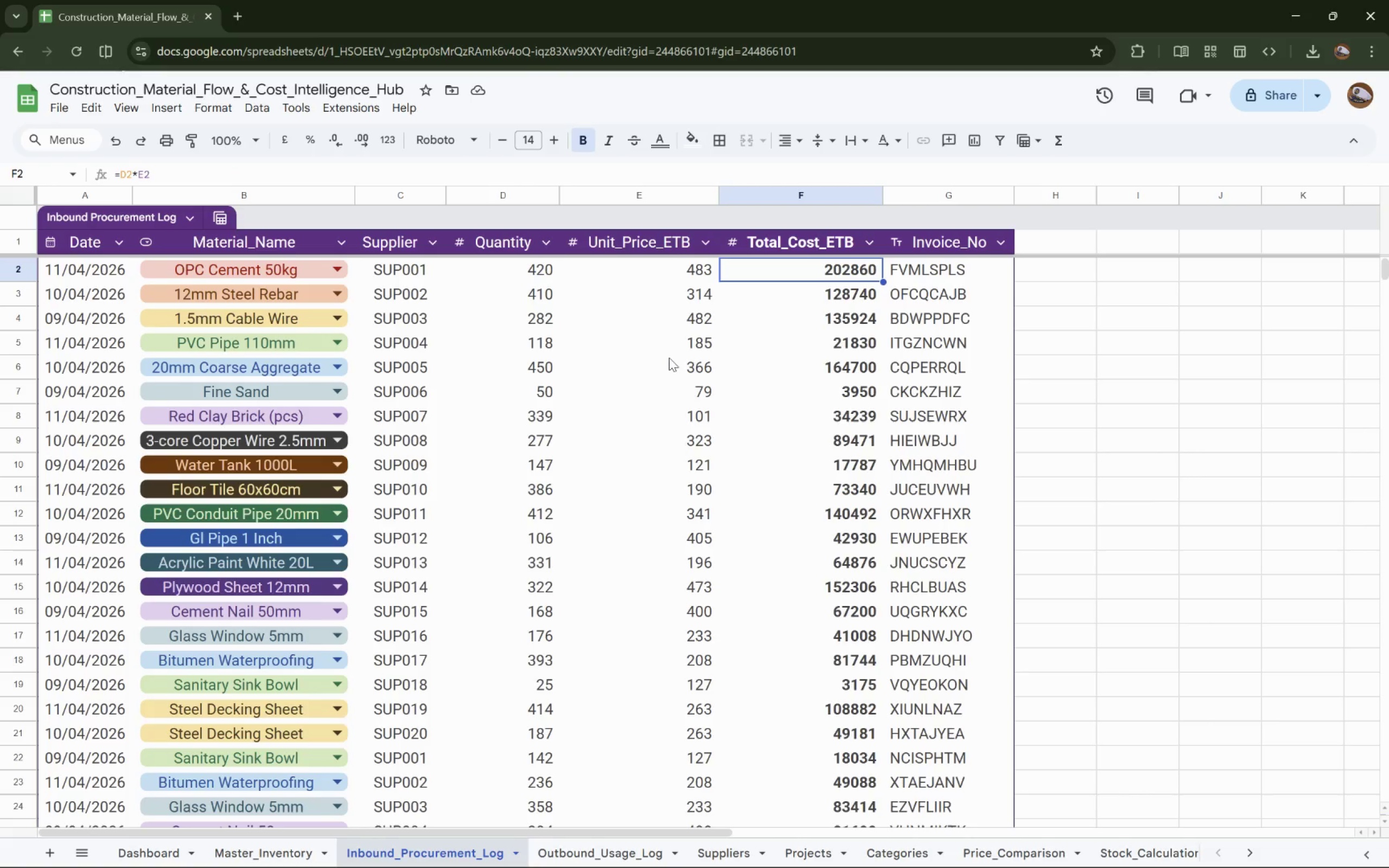 
wait(9.88)
 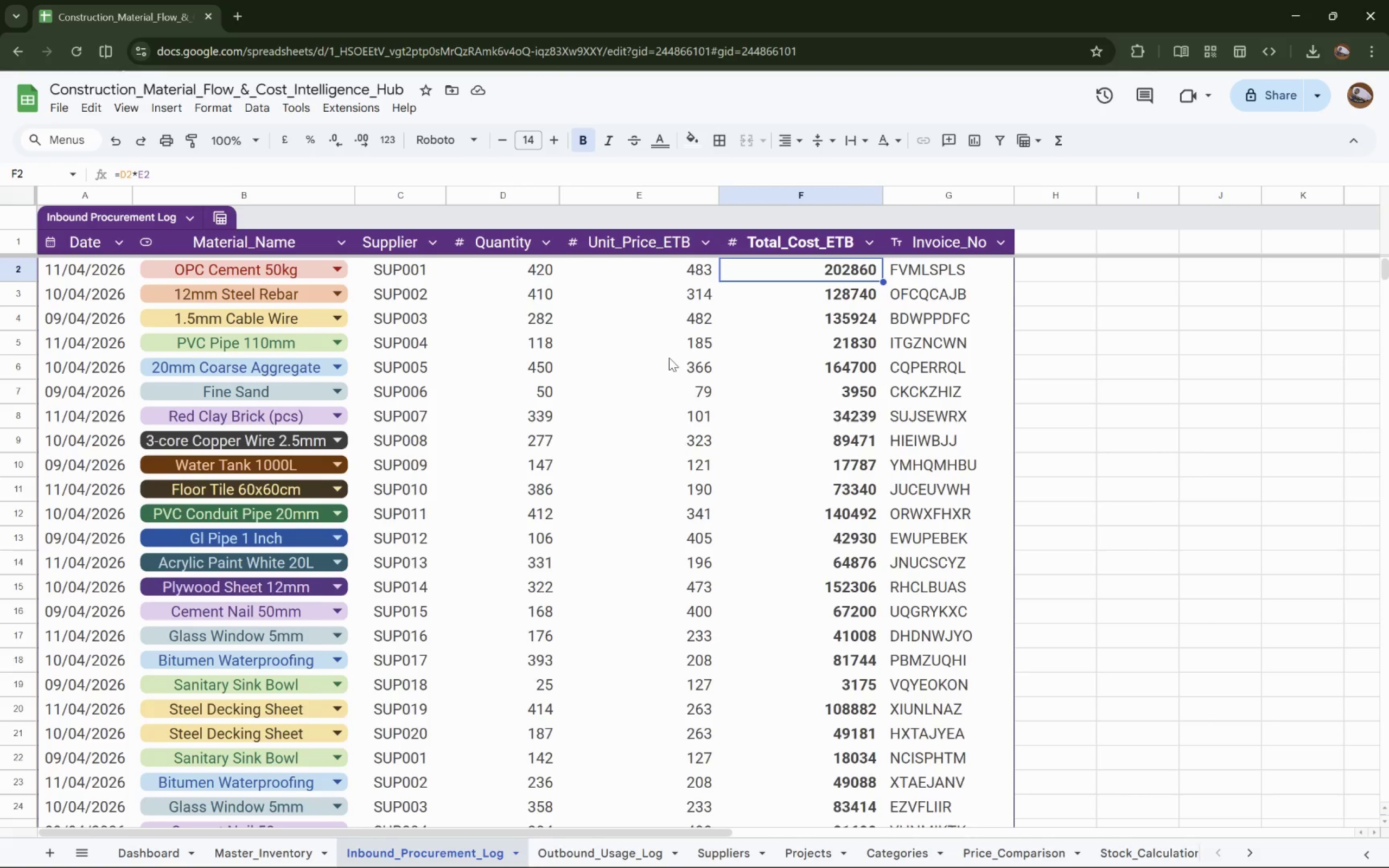 
left_click([93, 336])
 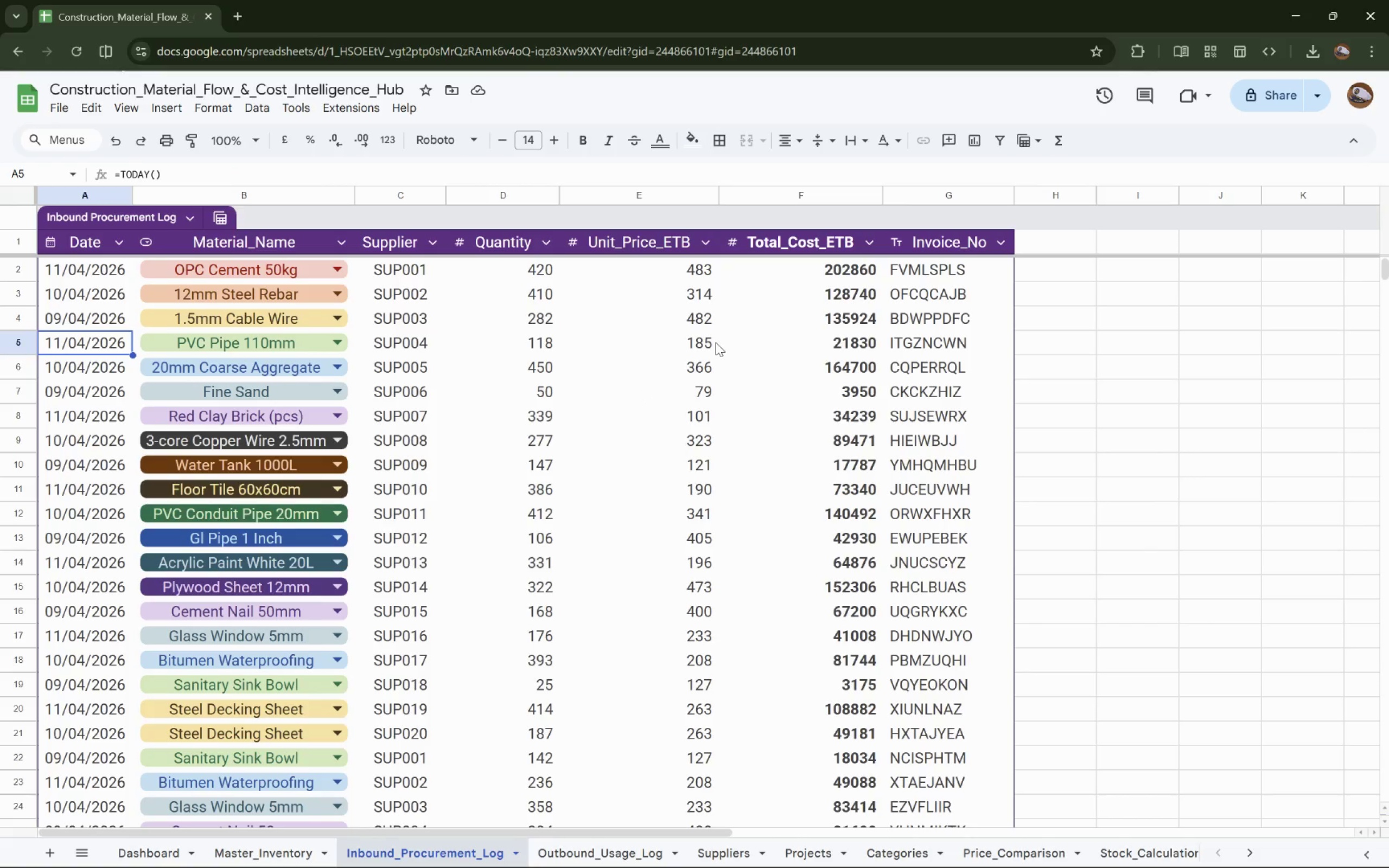 
wait(9.5)
 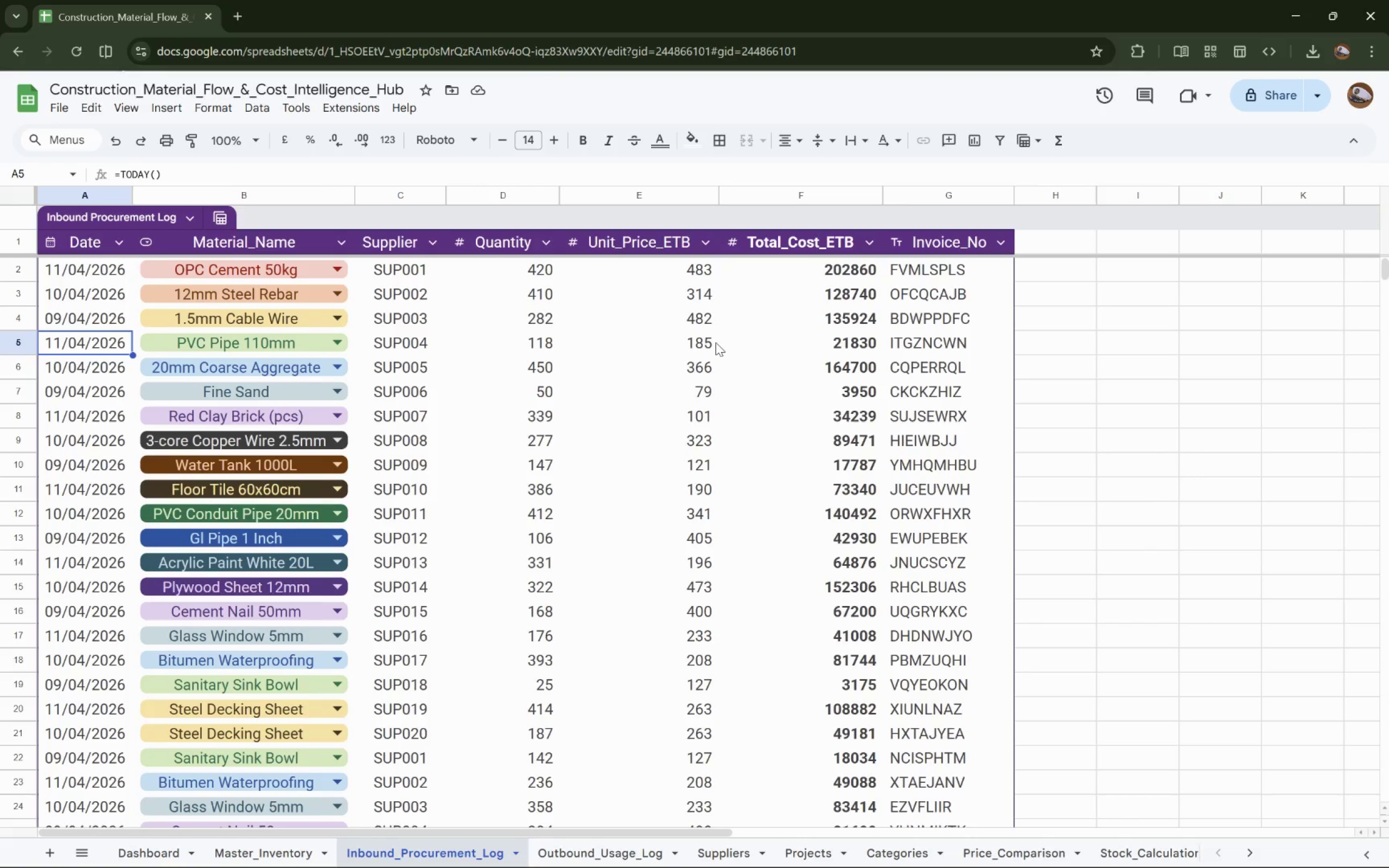 
left_click([1271, 127])
 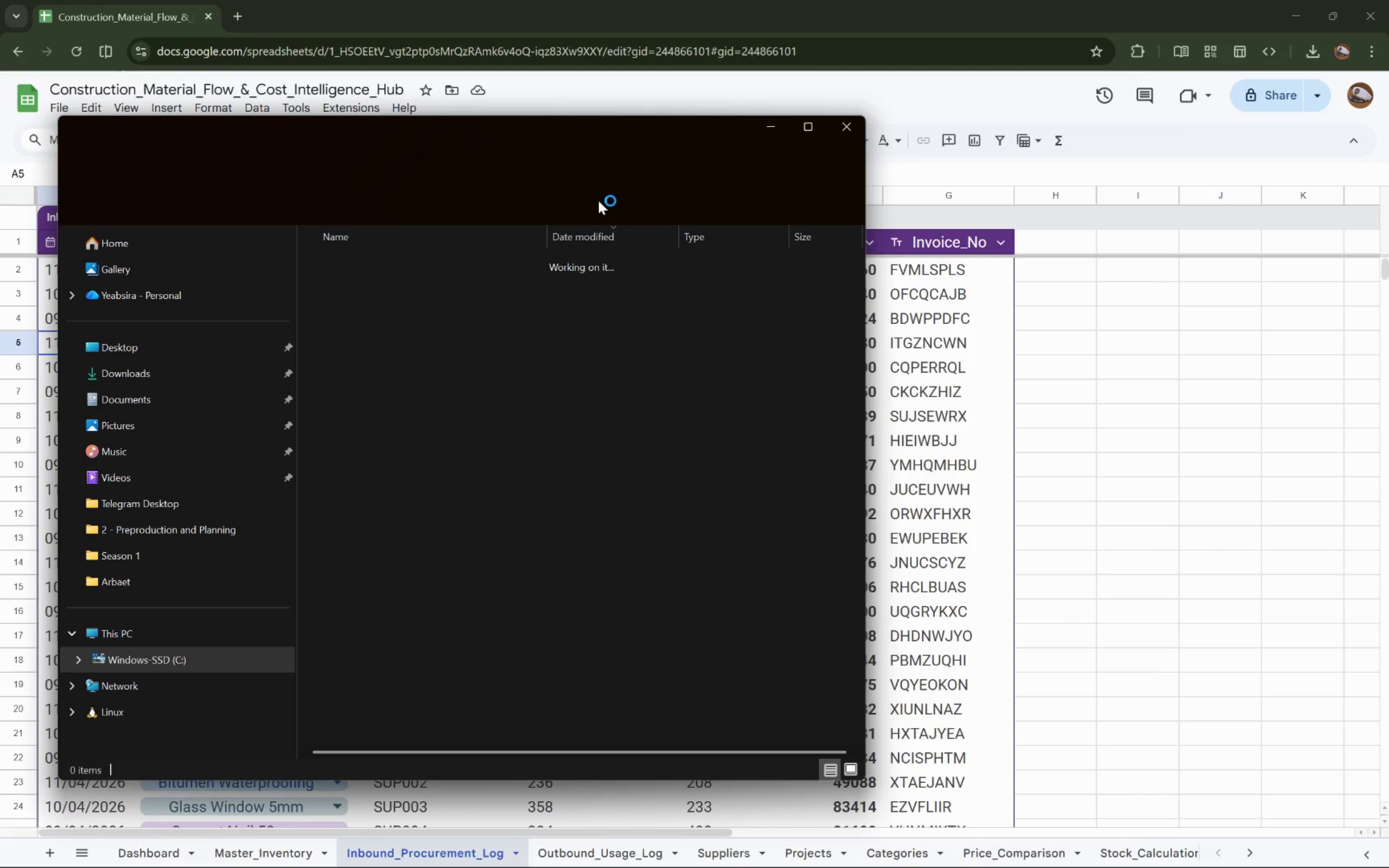 
left_click_drag(start_coordinate=[620, 132], to_coordinate=[854, 130])
 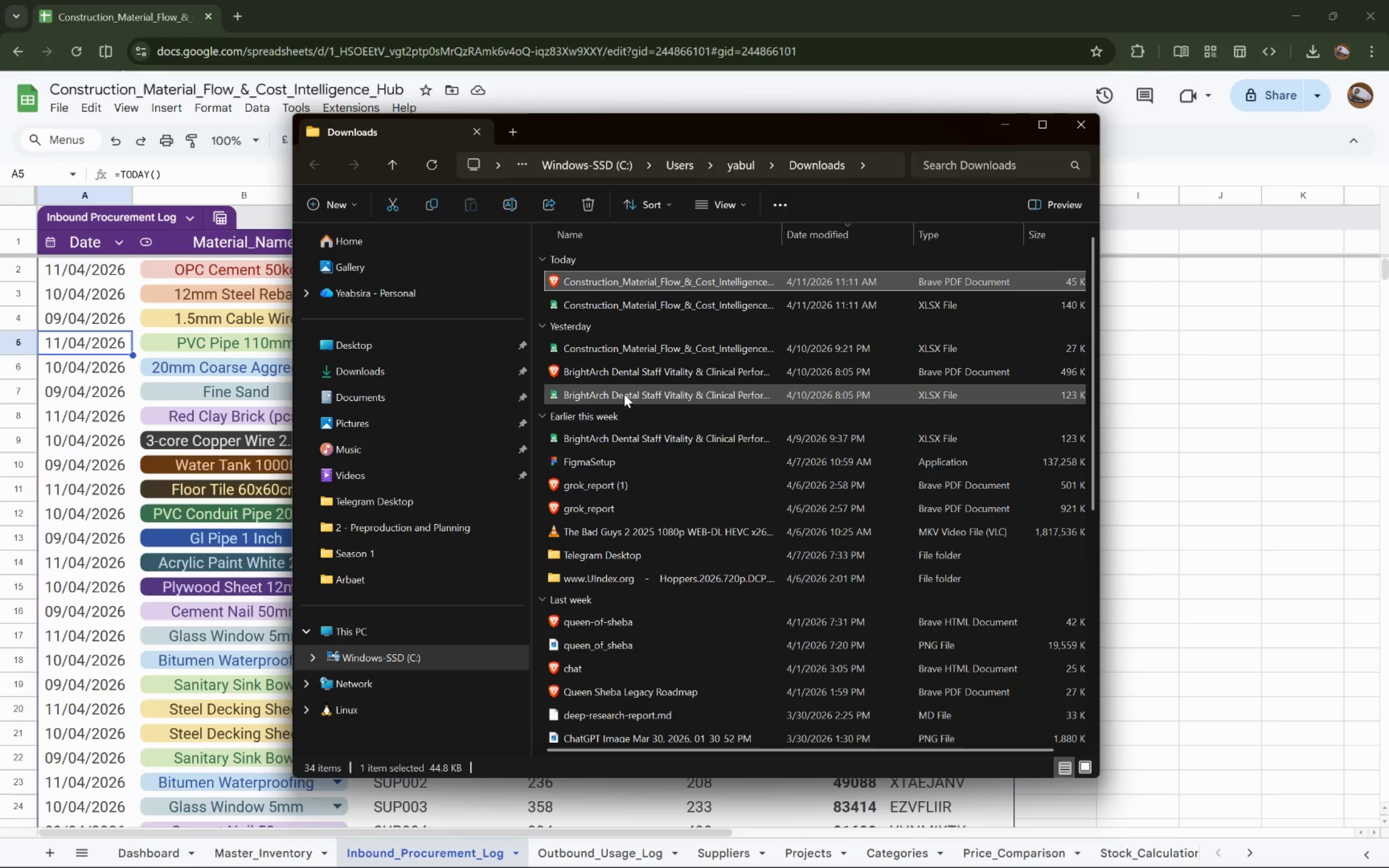 
hold_key(key=ShiftLeft, duration=0.45)
 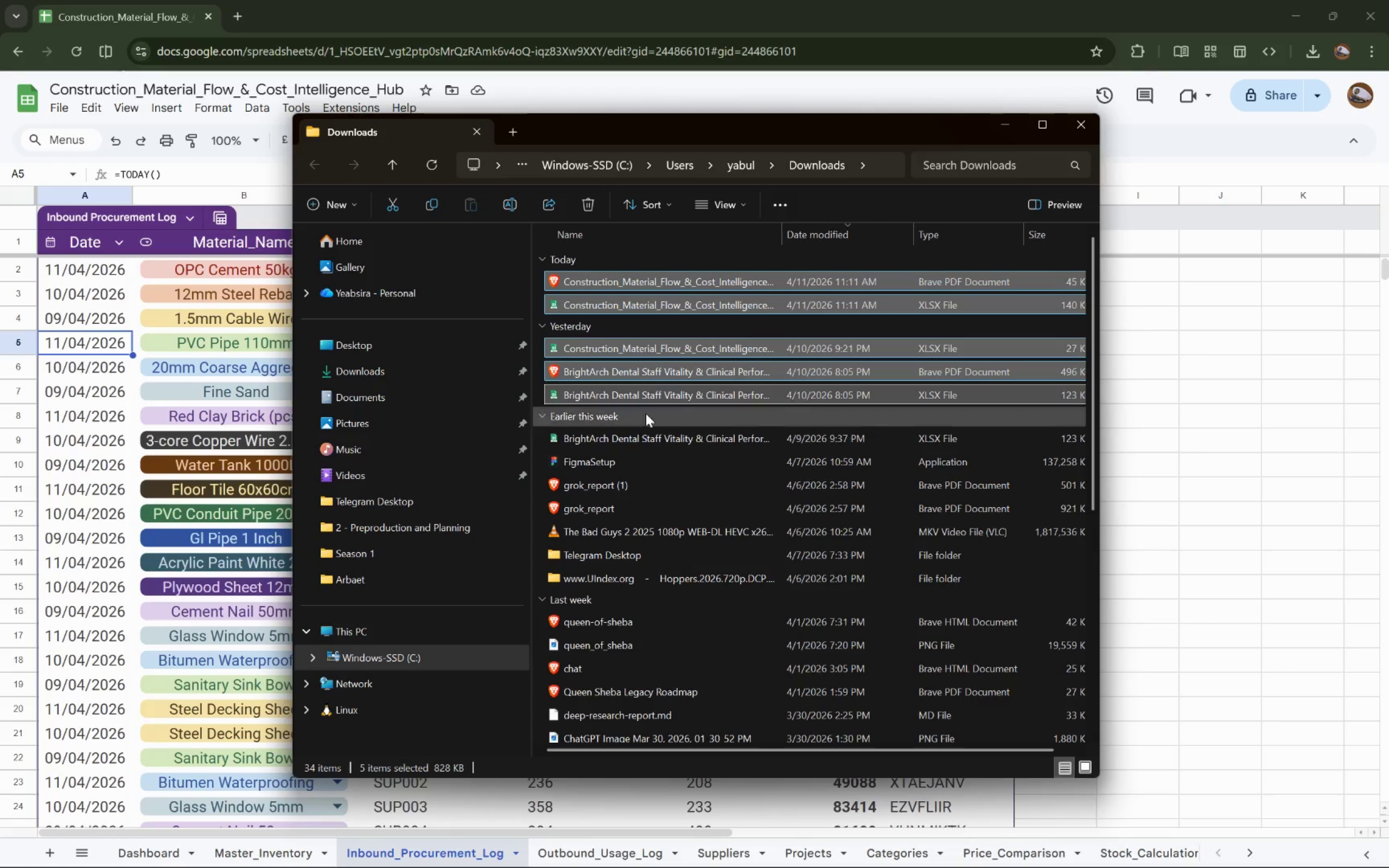 
hold_key(key=ShiftLeft, duration=0.39)
left_click_drag(start_coordinate=[634, 432], to_coordinate=[1086, 129])
 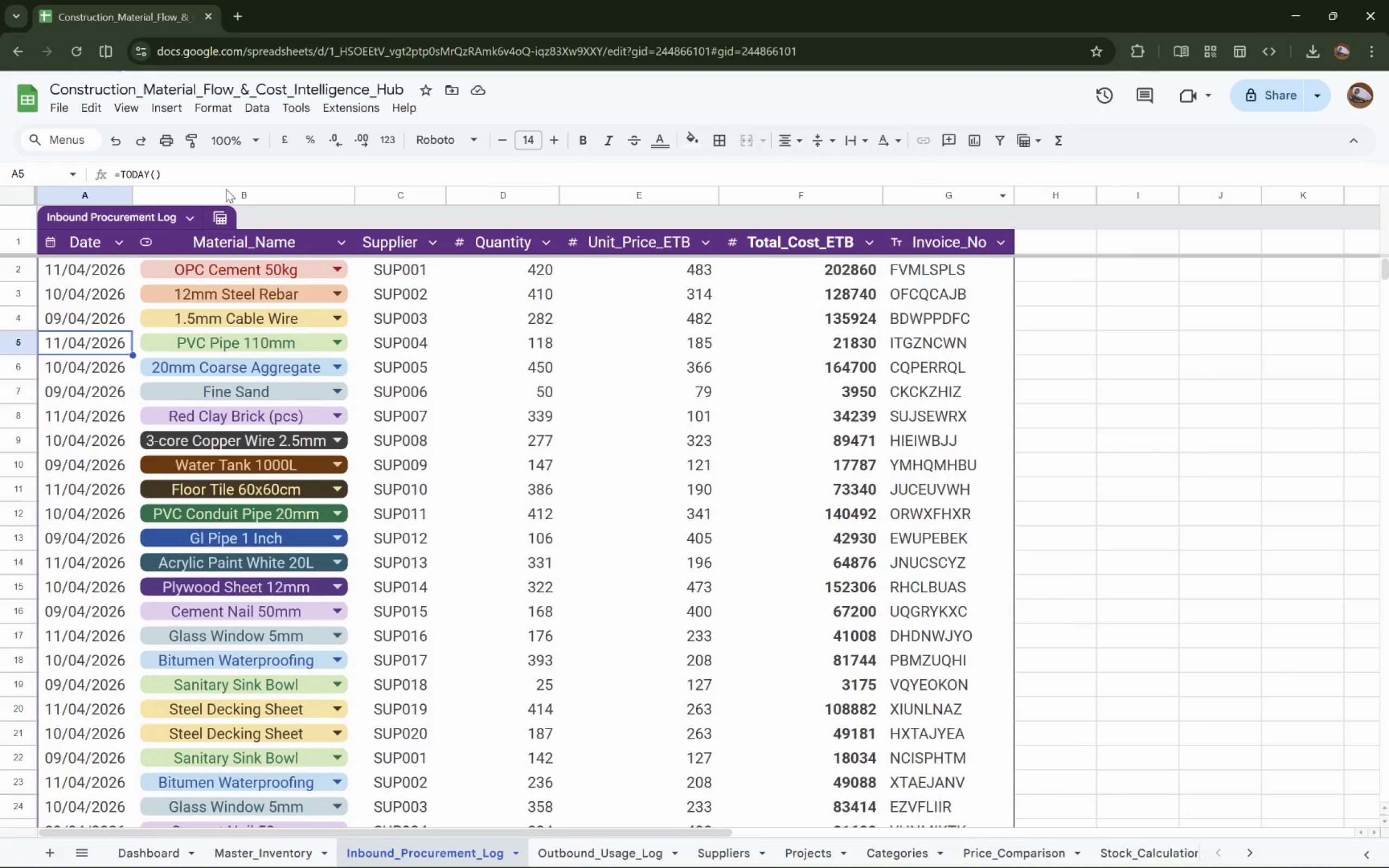 
key(Shift+Delete)
 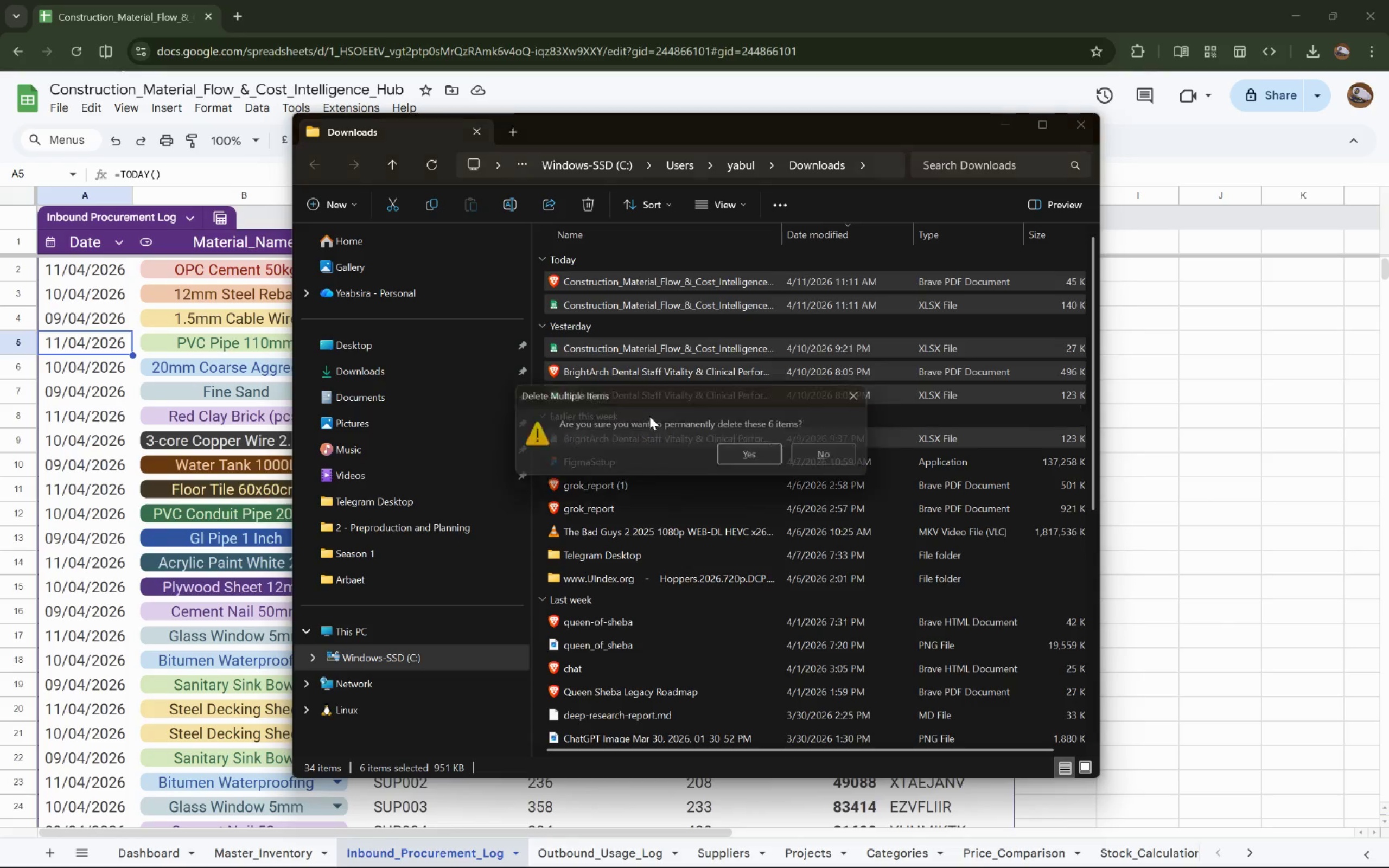 
key(Enter)
 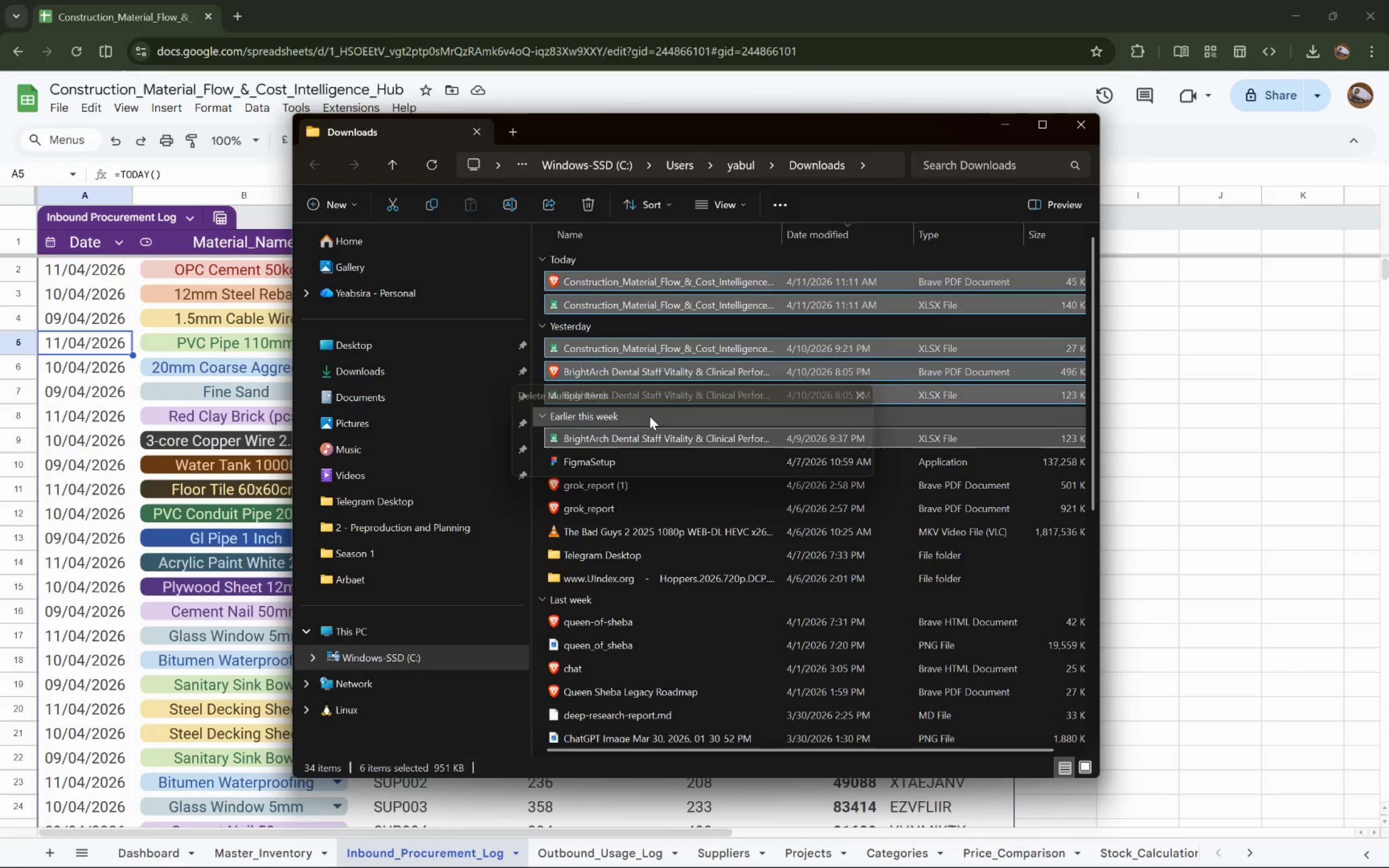 
key(Shift+ShiftRight)
 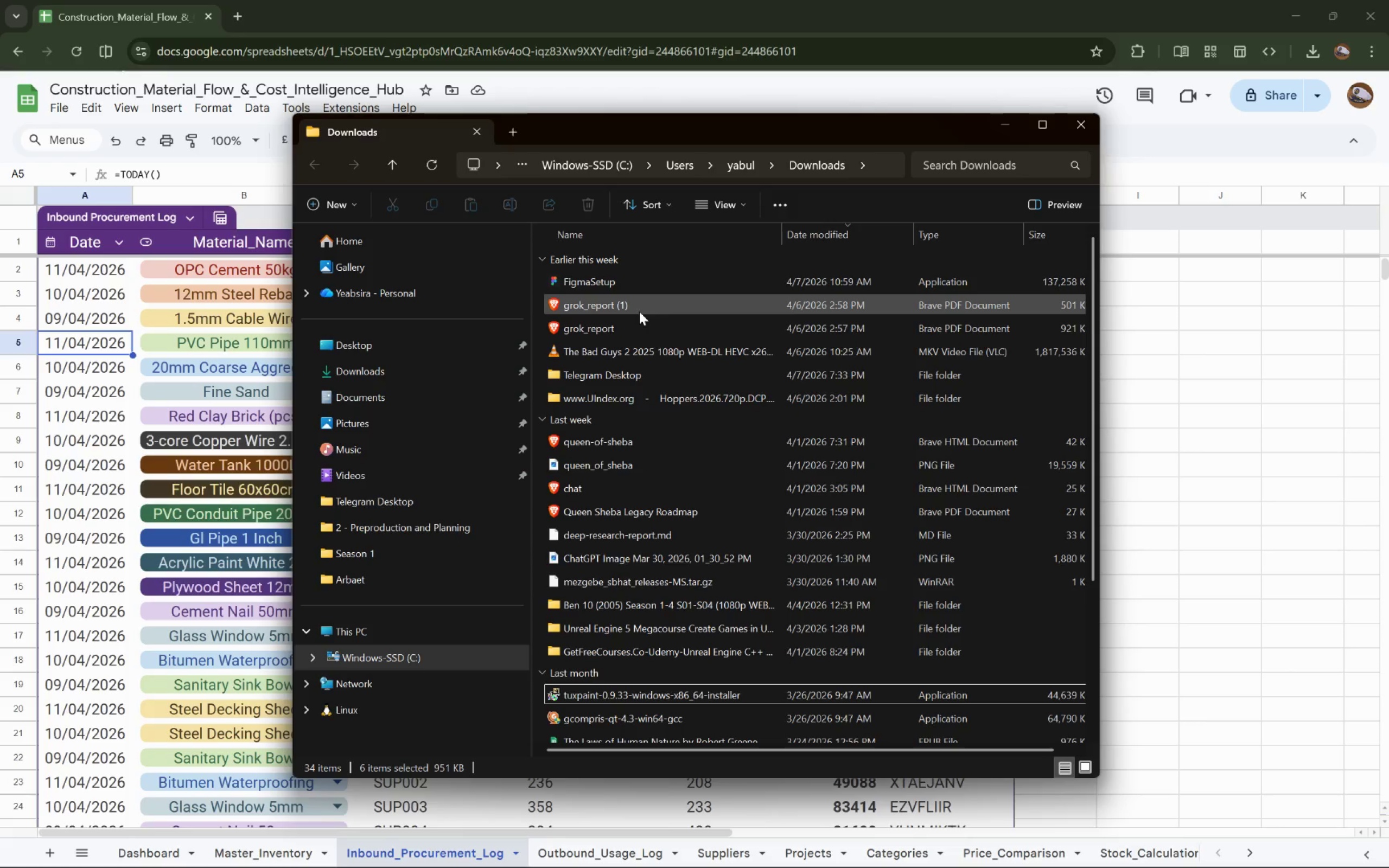 
left_click([1086, 129])
 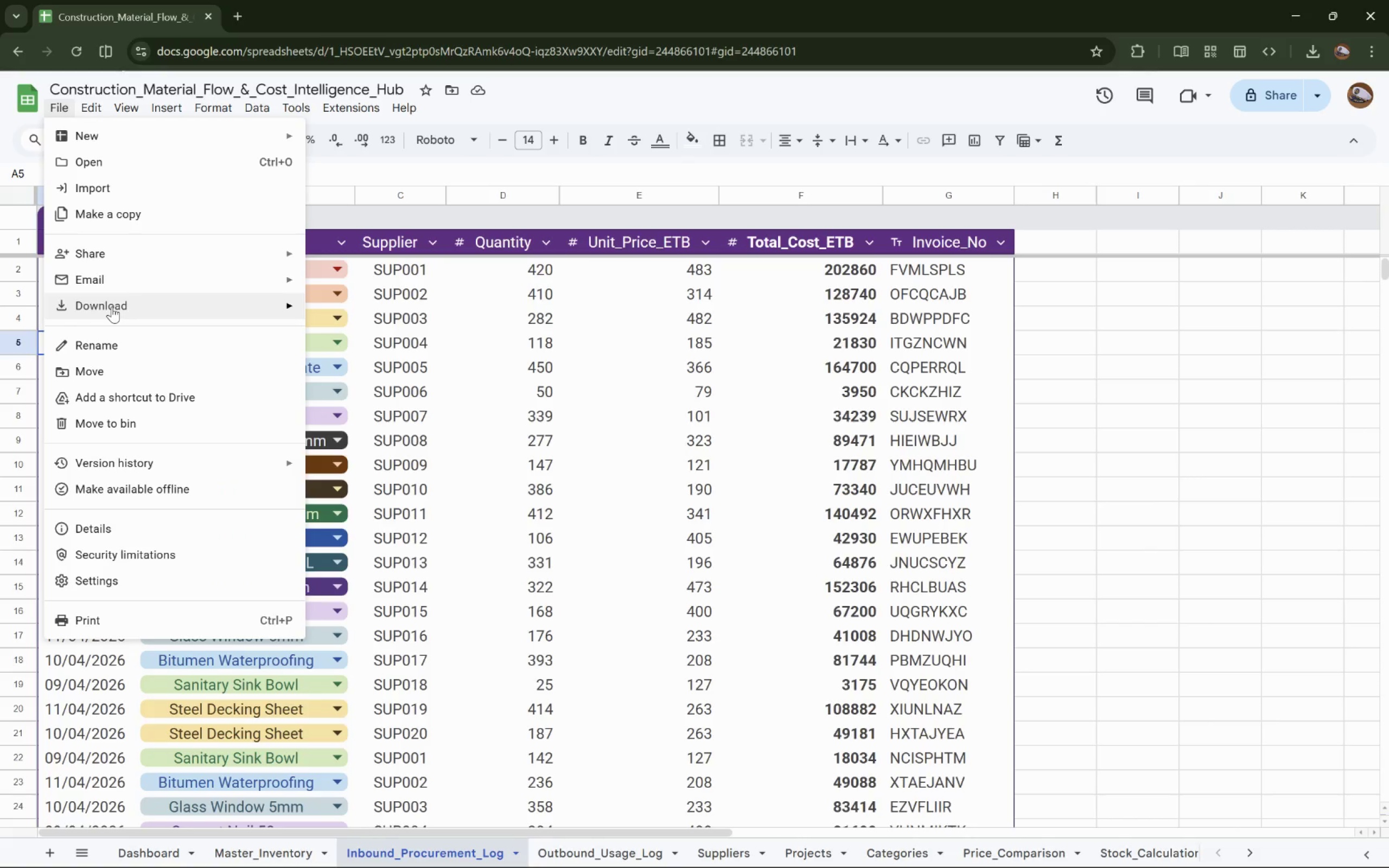 
left_click([379, 308])
 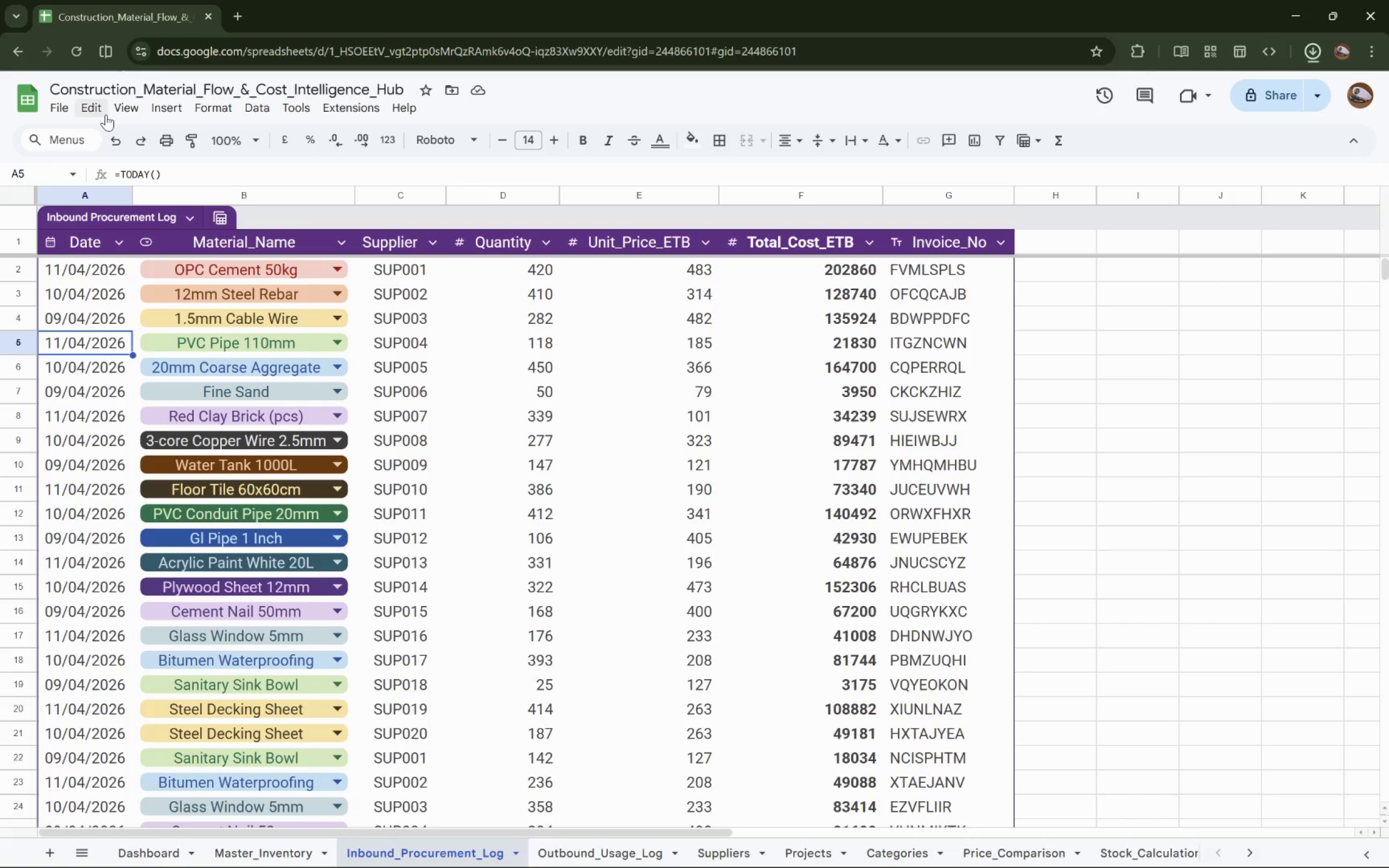 
wait(5.06)
 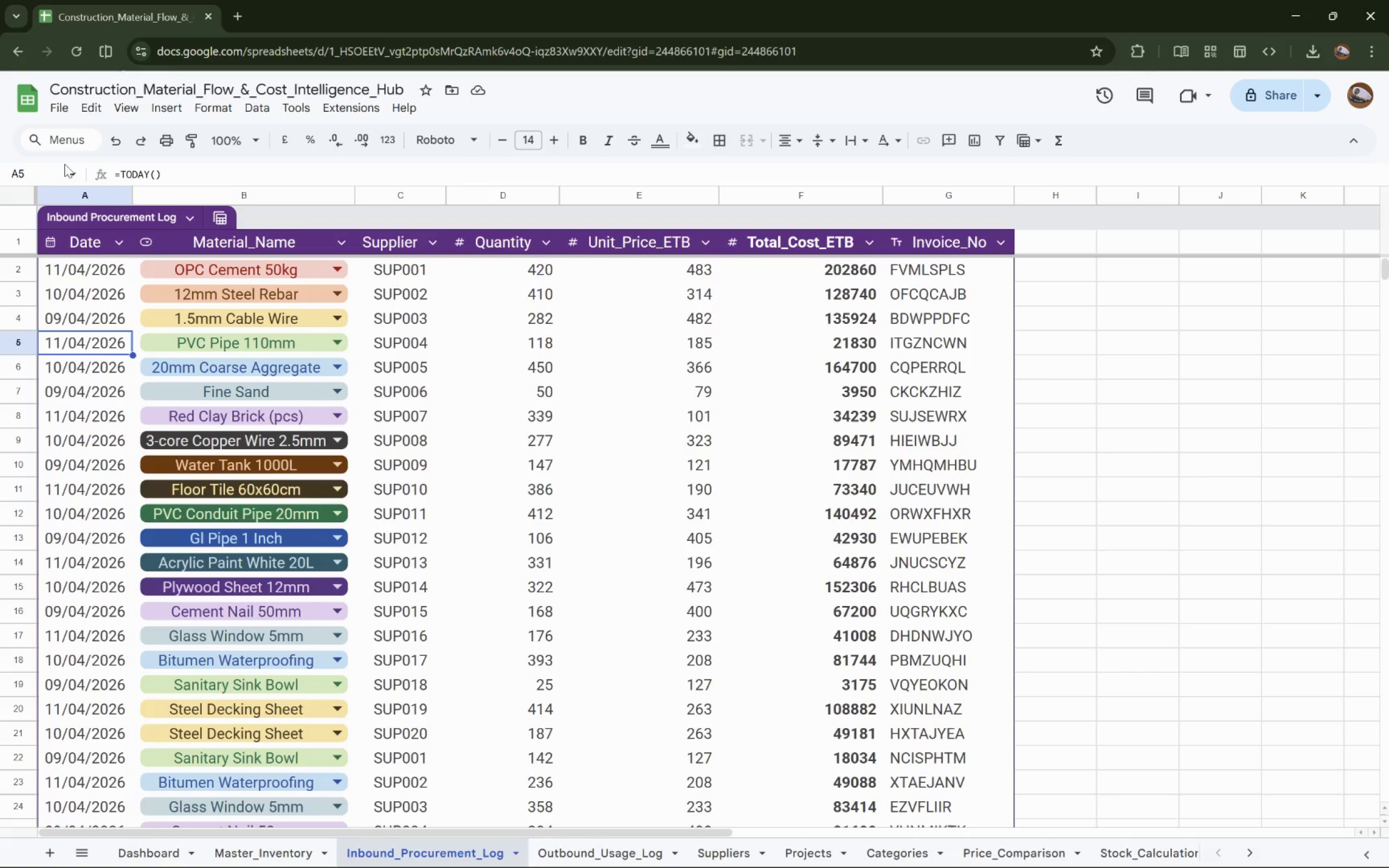 
left_click([67, 106])
 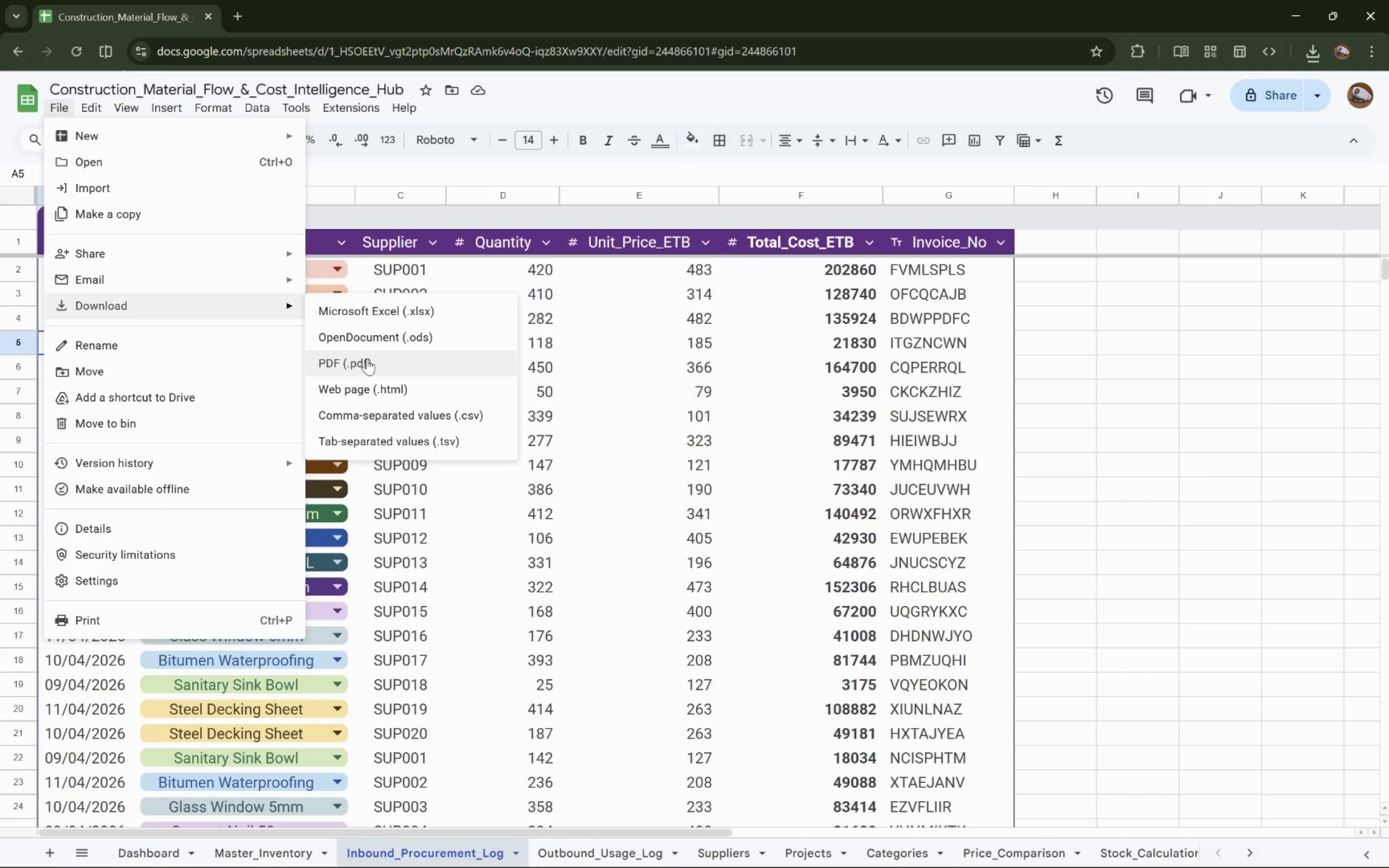 
wait(5.92)
 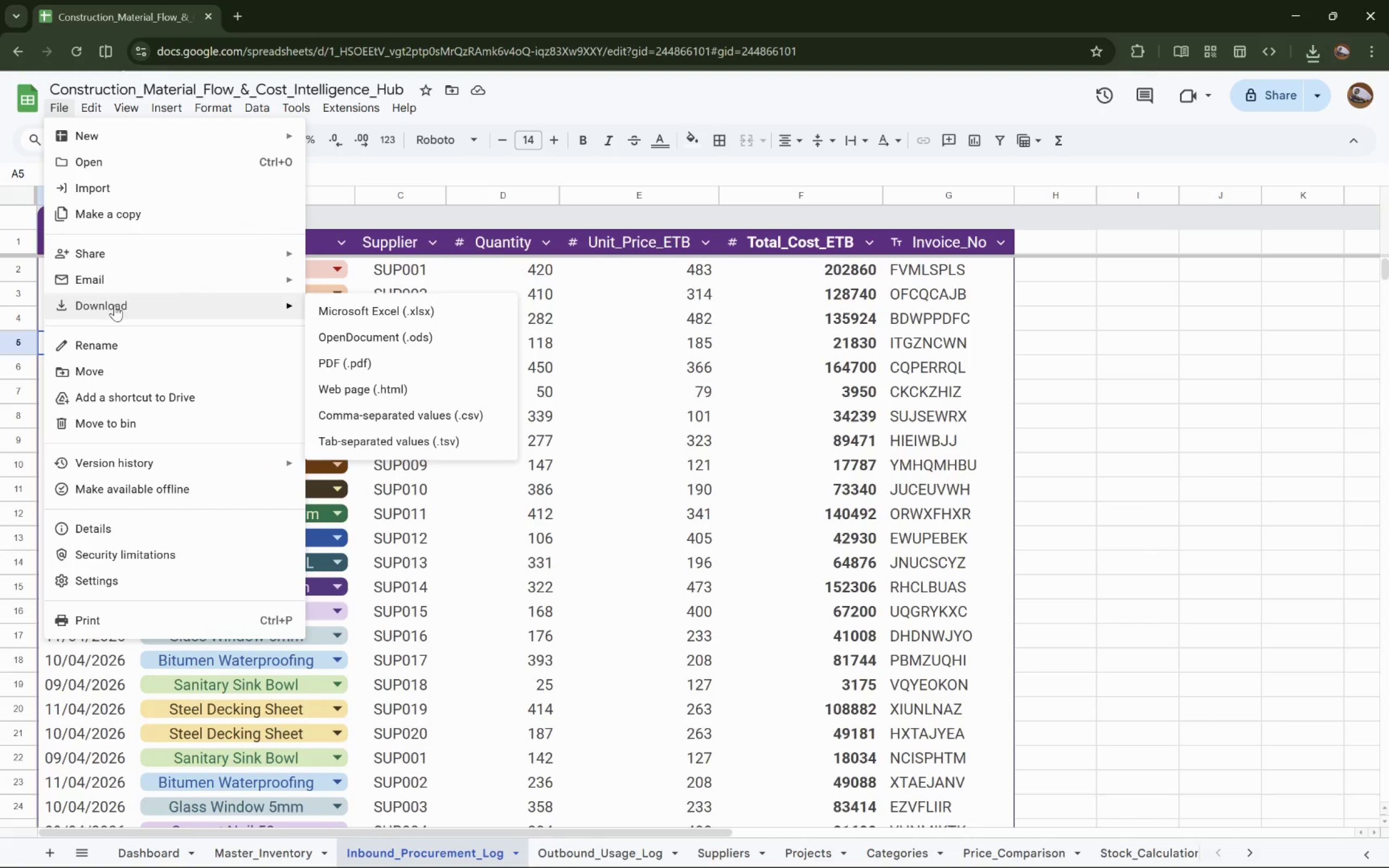 
left_click([380, 359])
 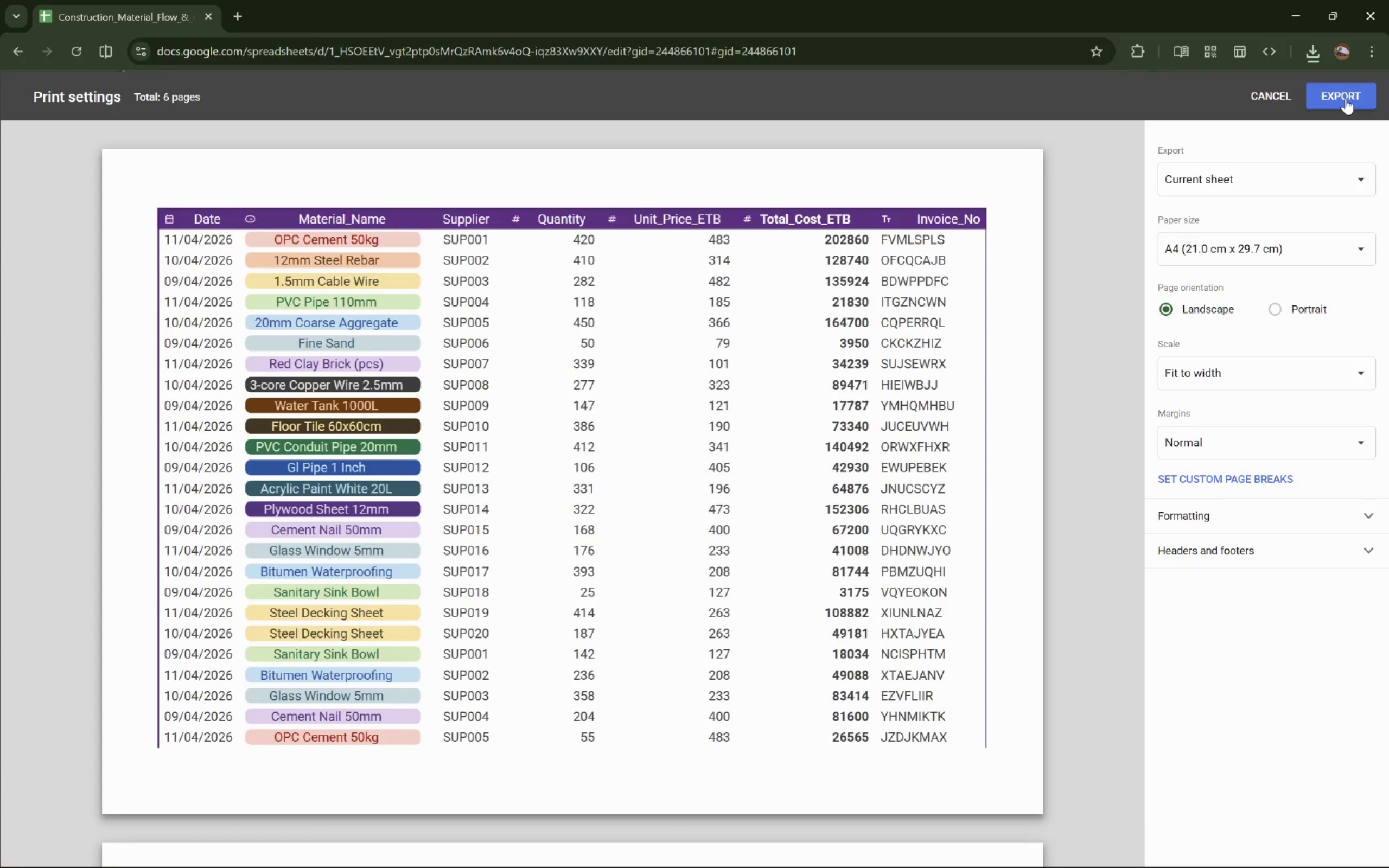 
left_click([1346, 98])
 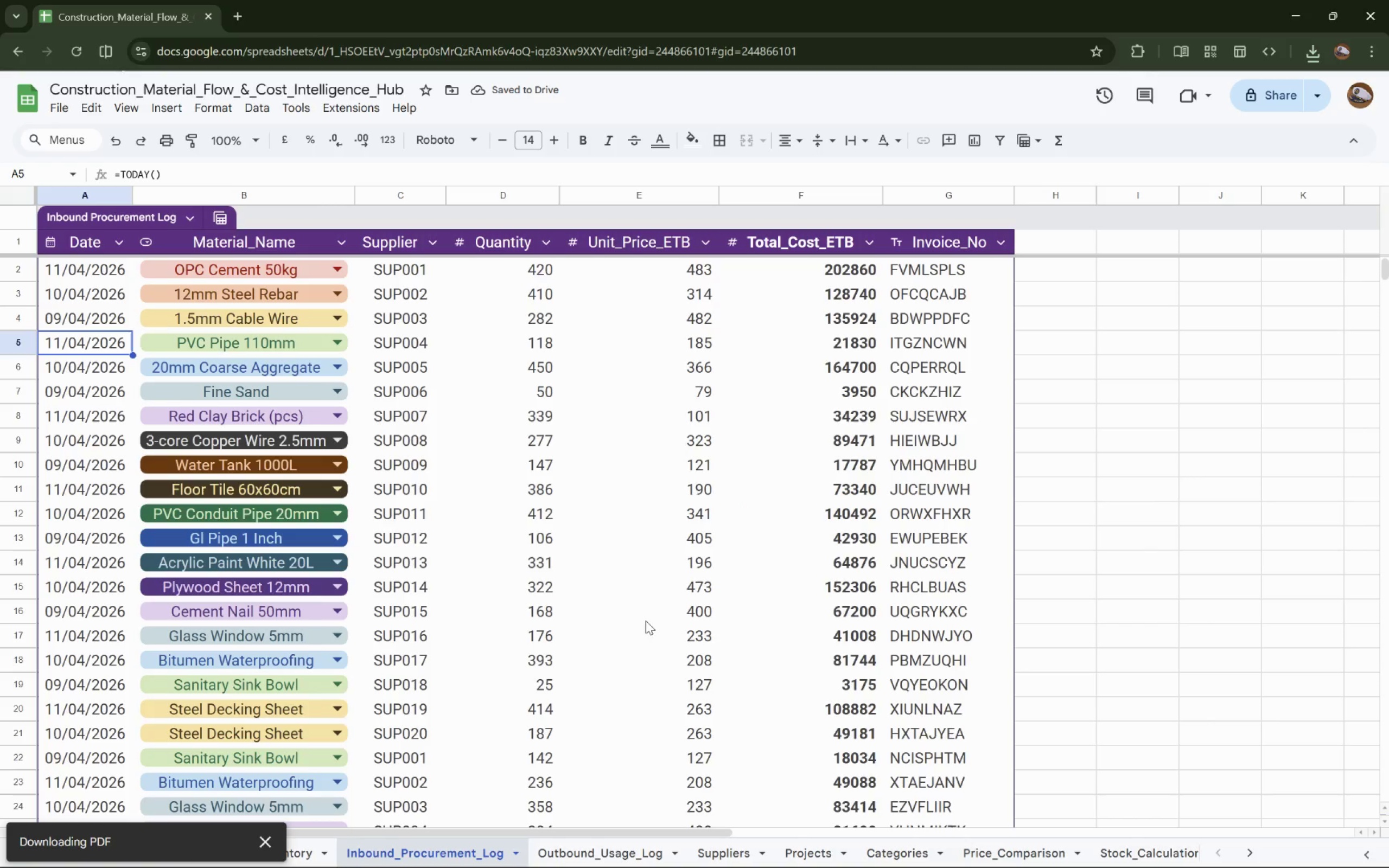 
scroll: coordinate [753, 630], scroll_direction: up, amount: 6.0
 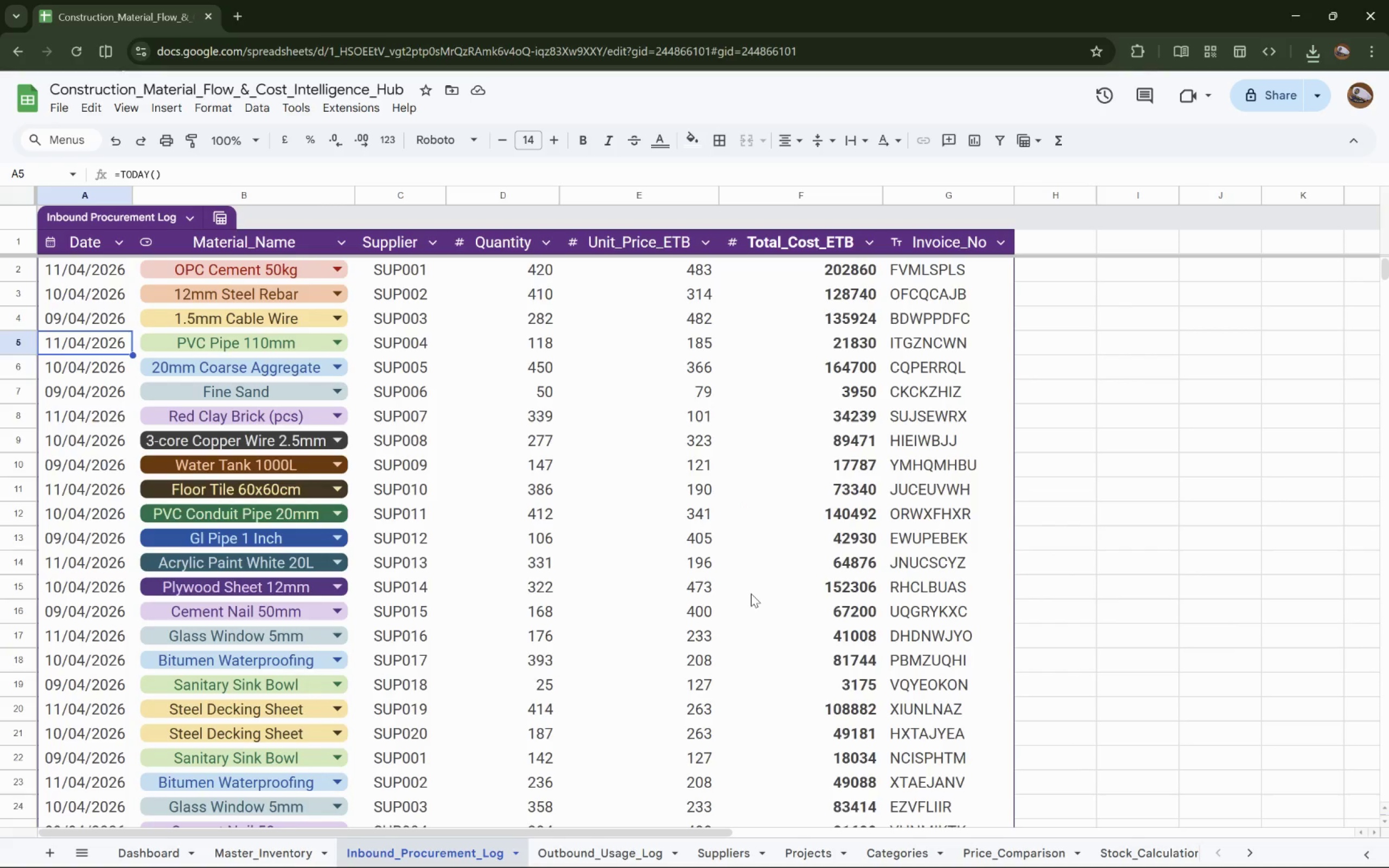 
wait(10.65)
 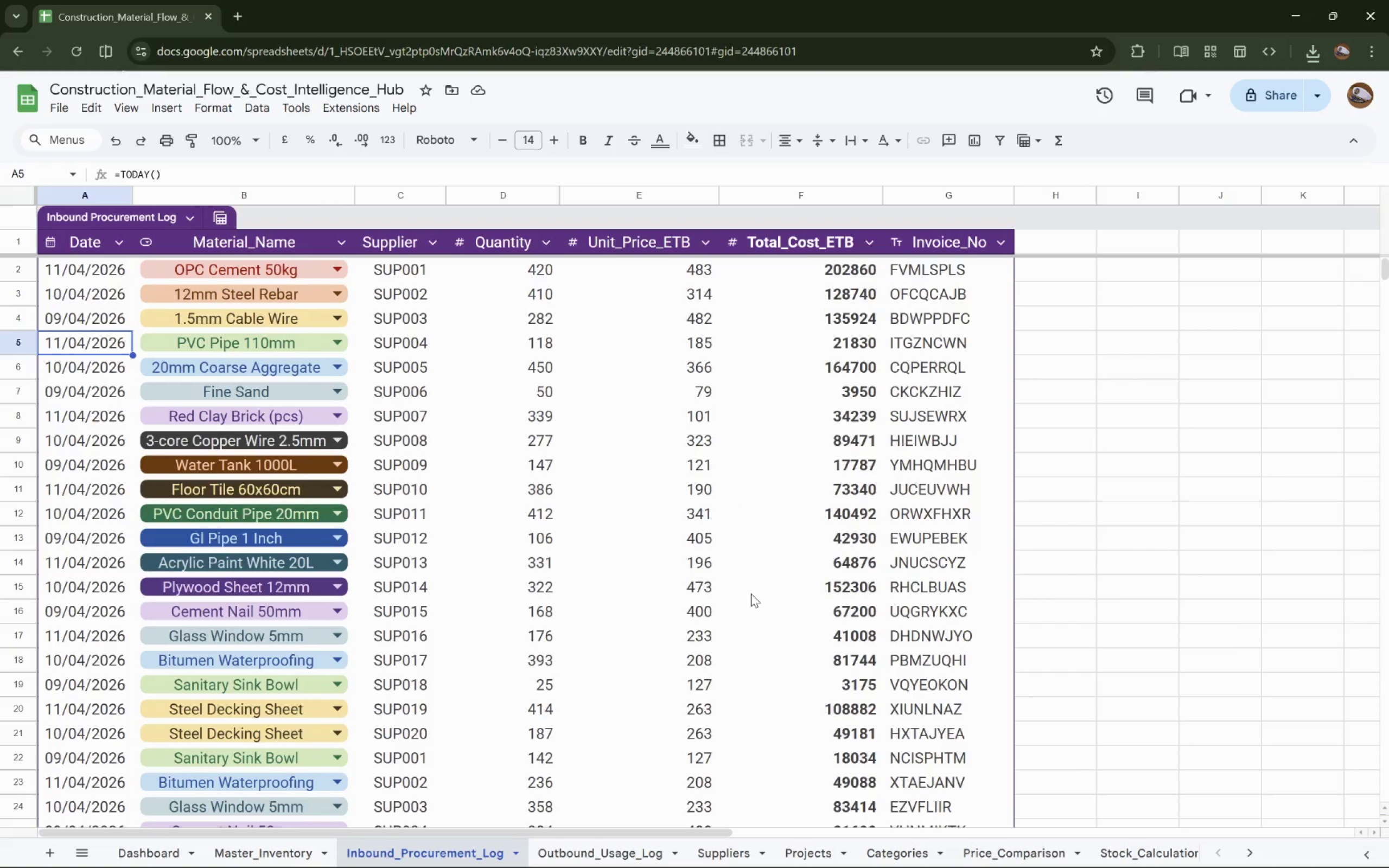 
left_click([763, 500])
 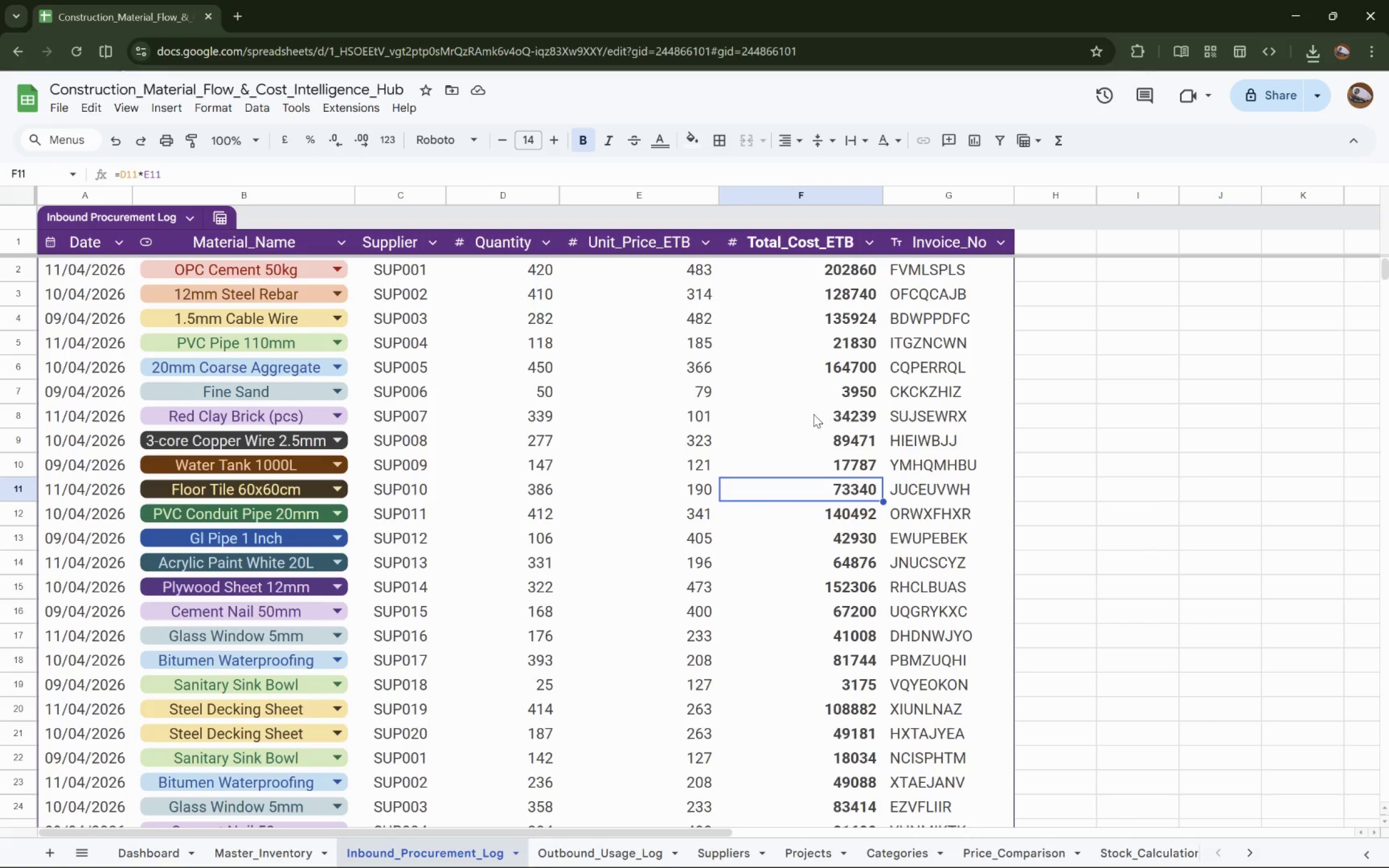 
wait(9.47)
 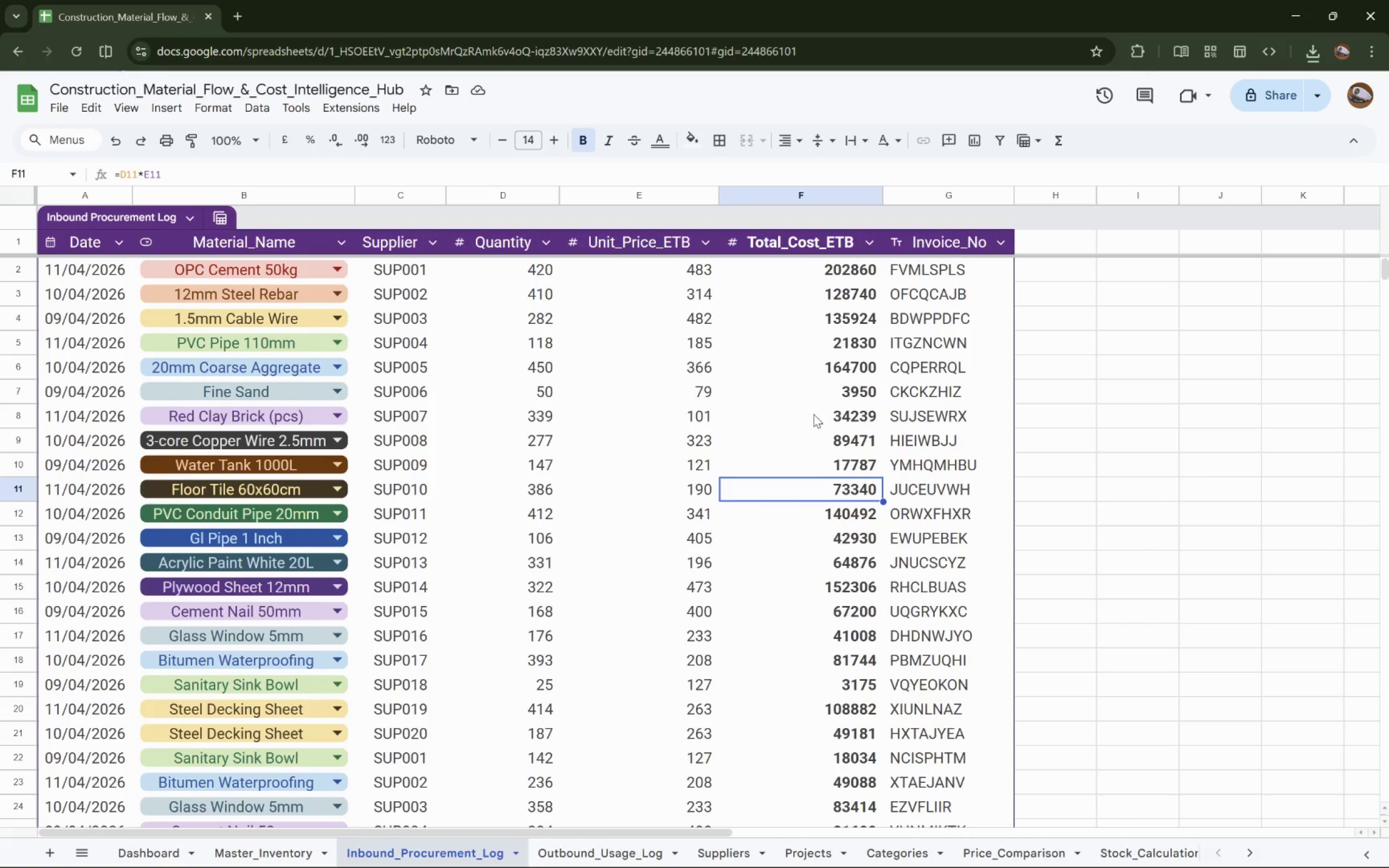 
left_click([508, 246])
 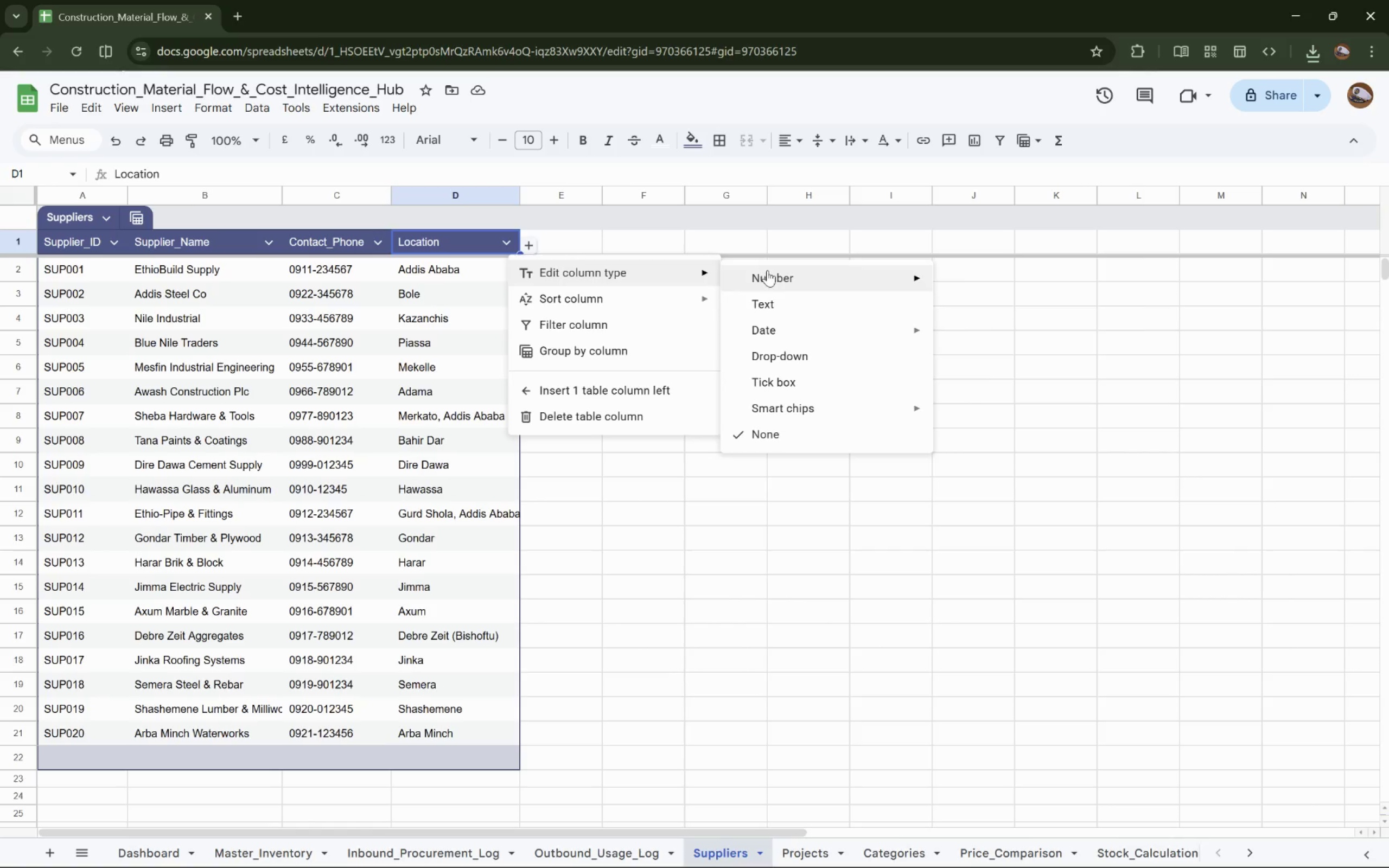 
left_click([768, 300])
 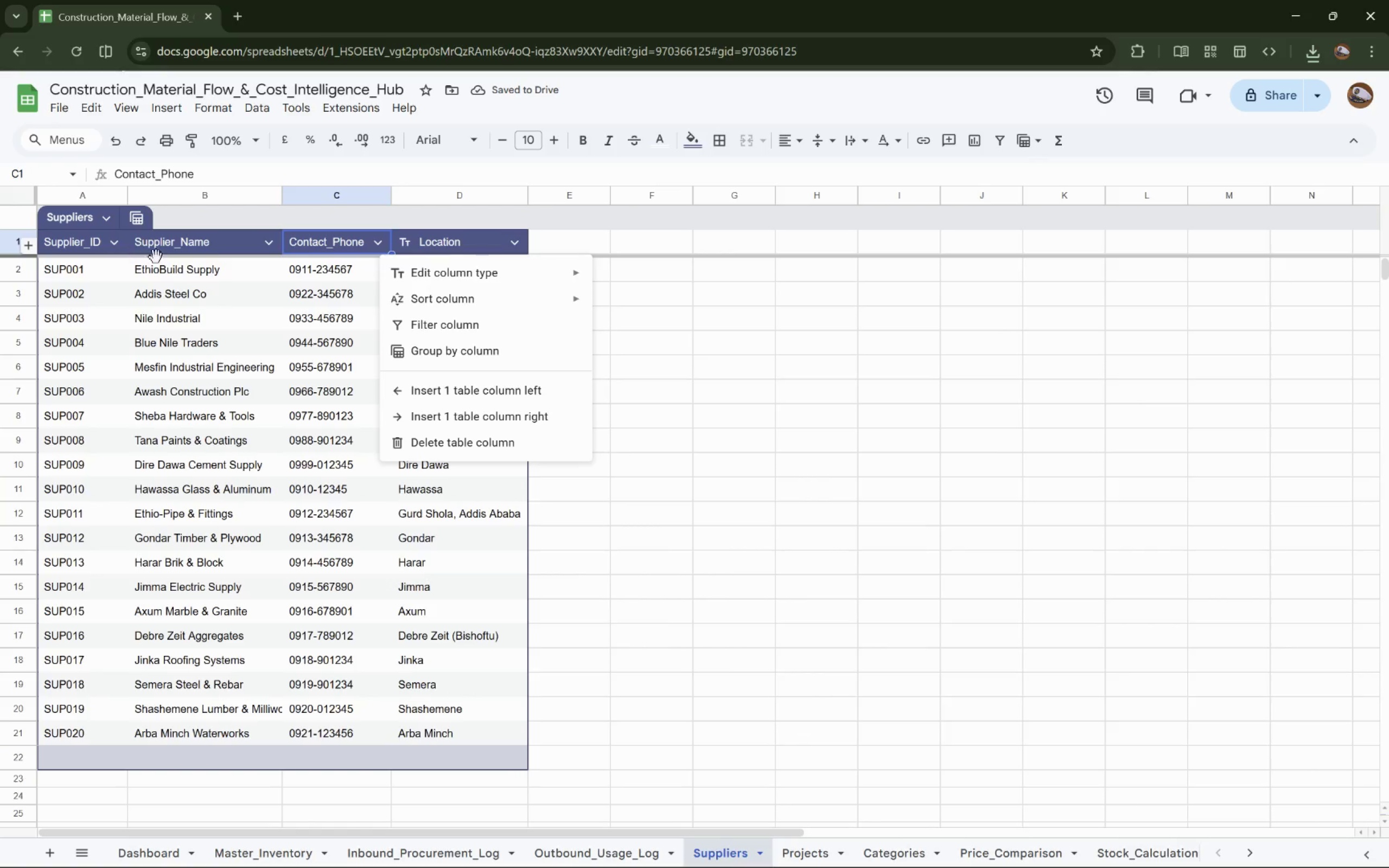 
wait(5.61)
 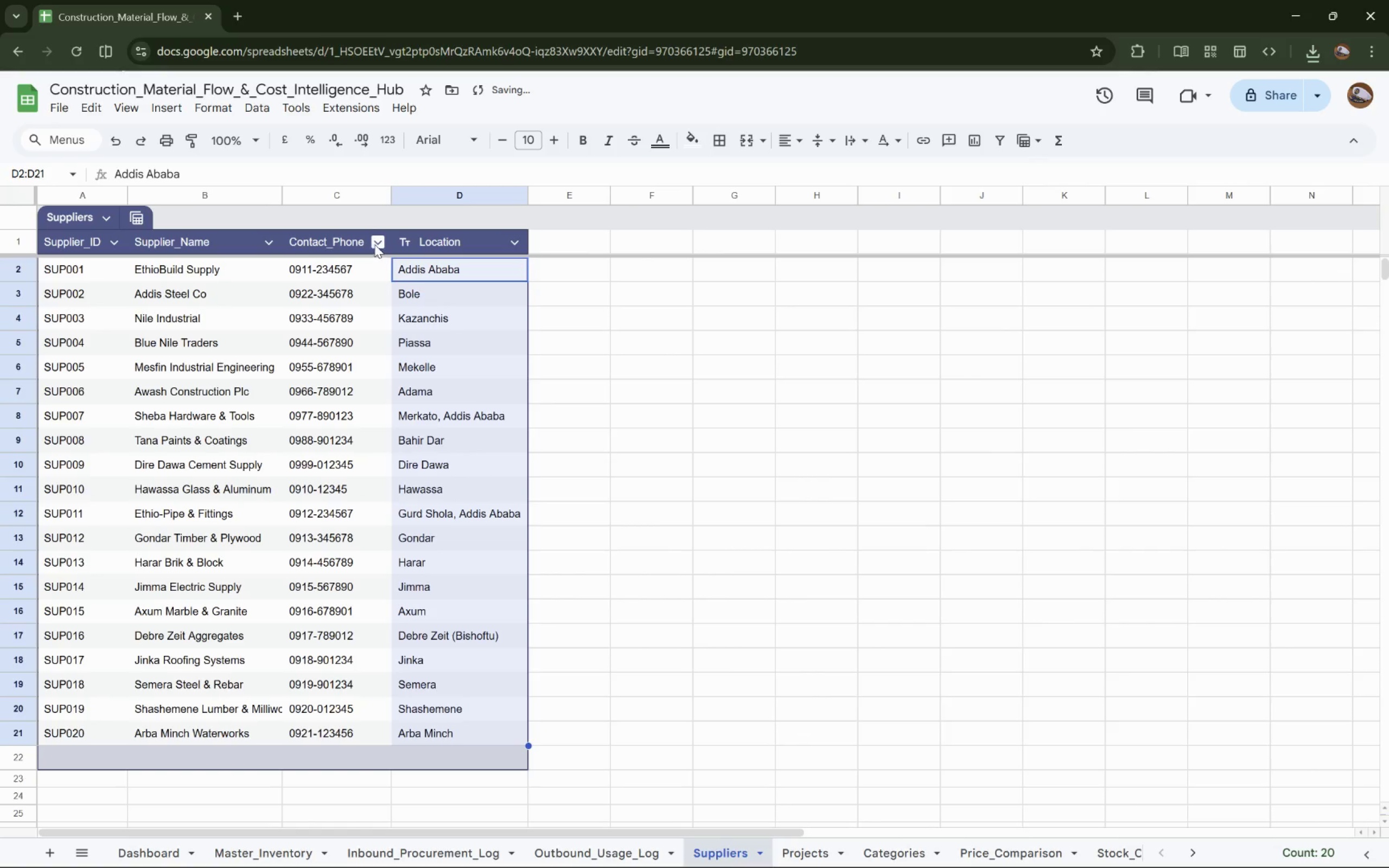 
left_click([263, 241])
 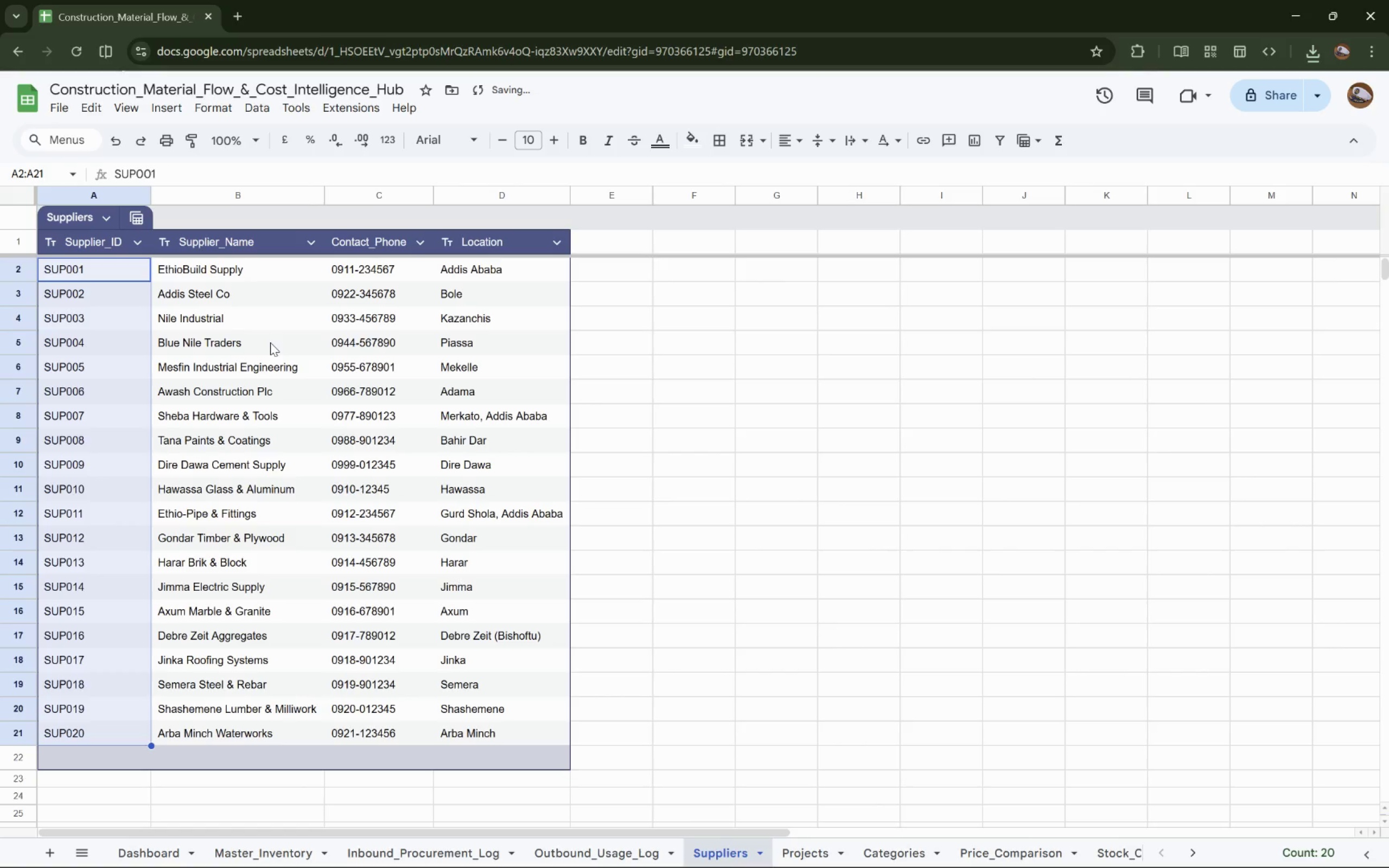 
wait(24.02)
 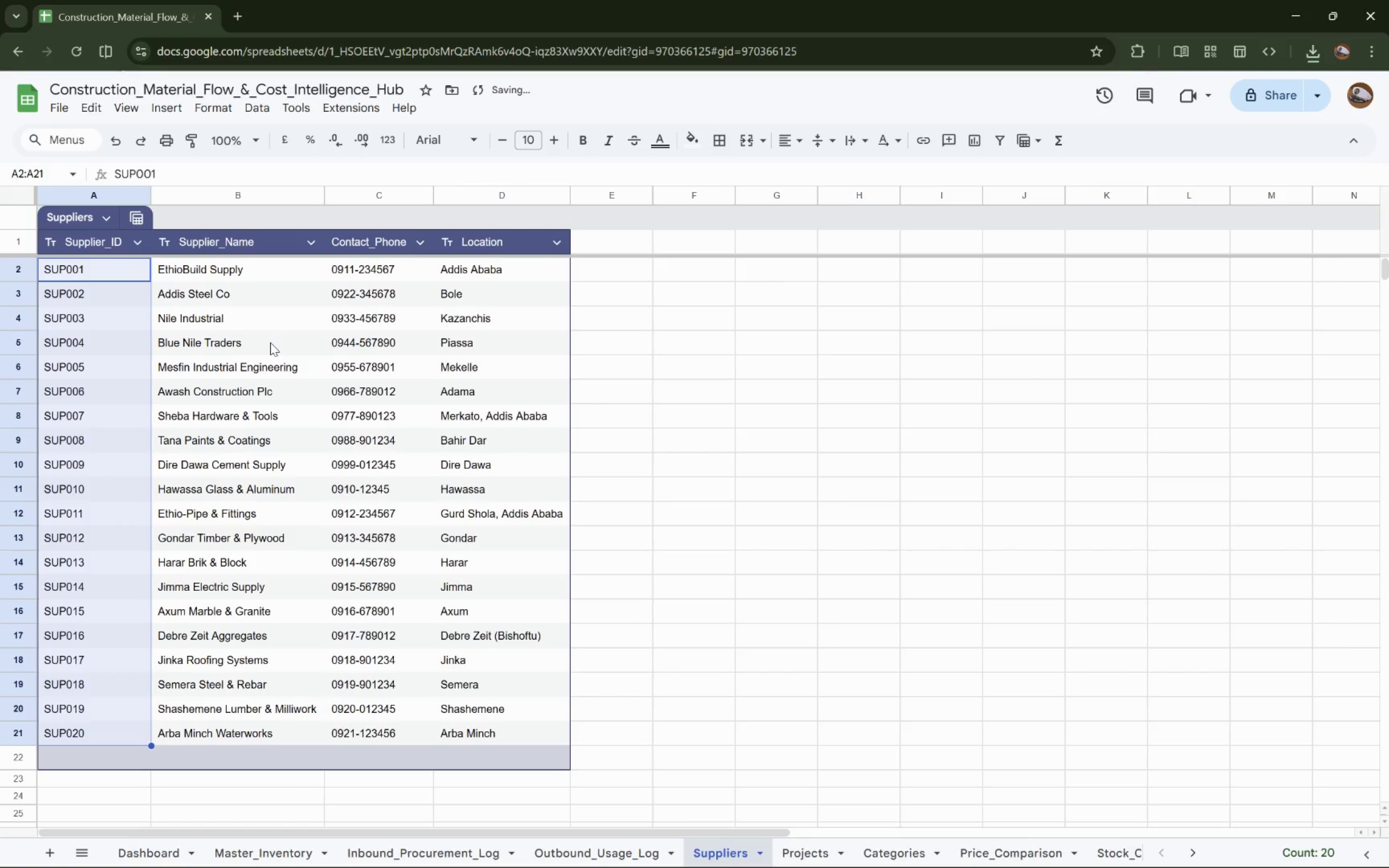 
scroll: coordinate [716, 556], scroll_direction: down, amount: 23.0
 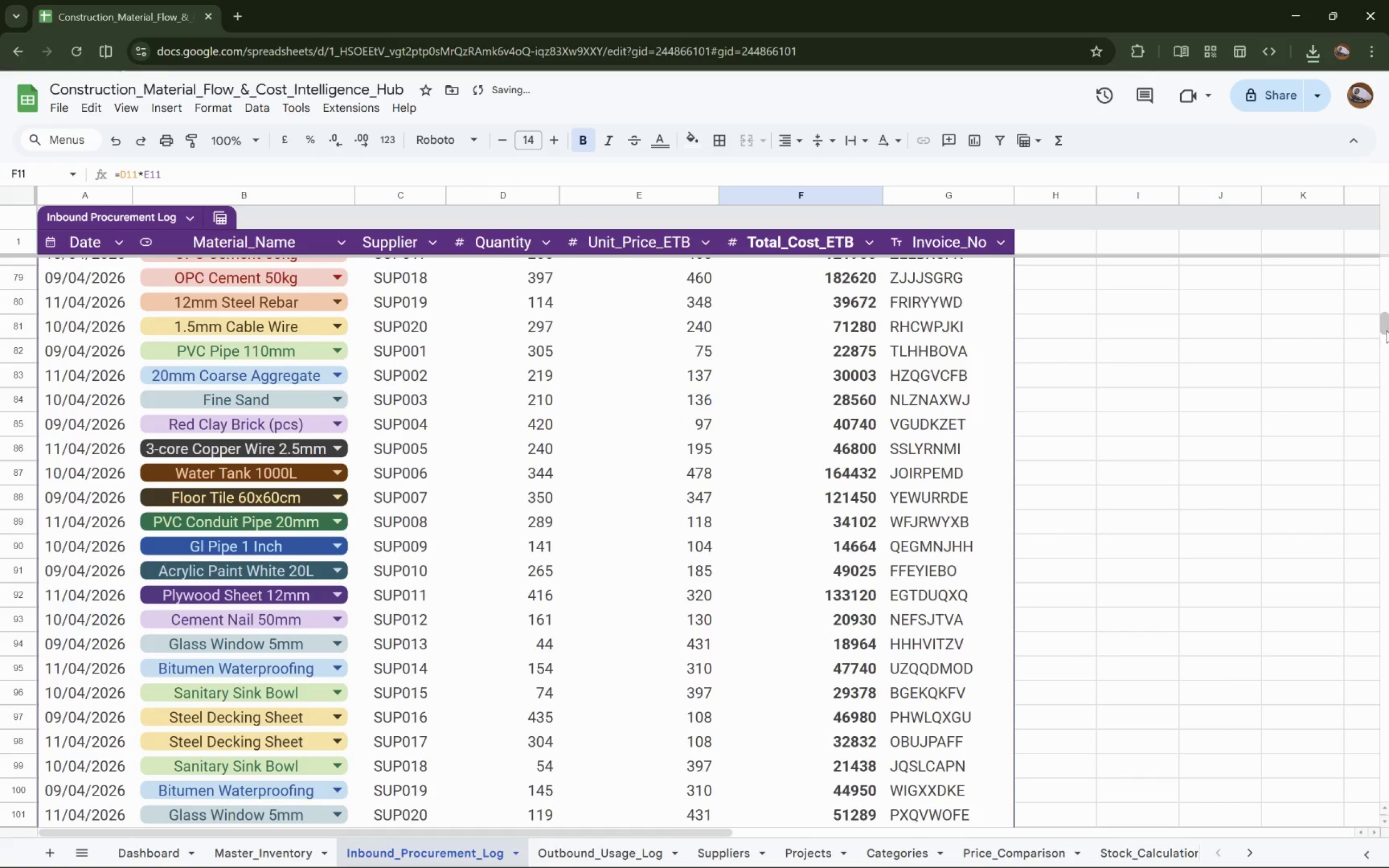 
left_click_drag(start_coordinate=[1388, 327], to_coordinate=[1388, 225])
 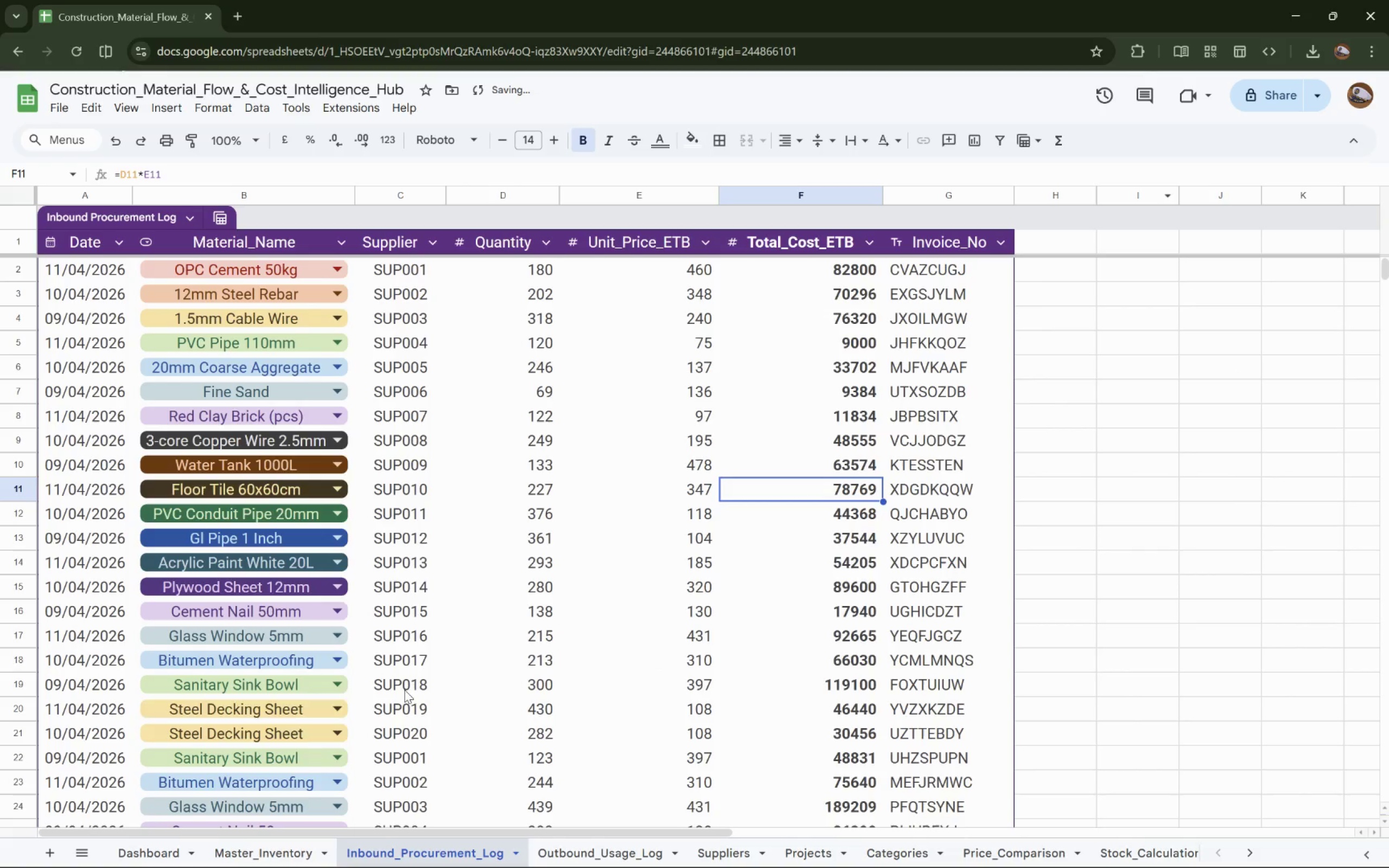 
wait(7.48)
 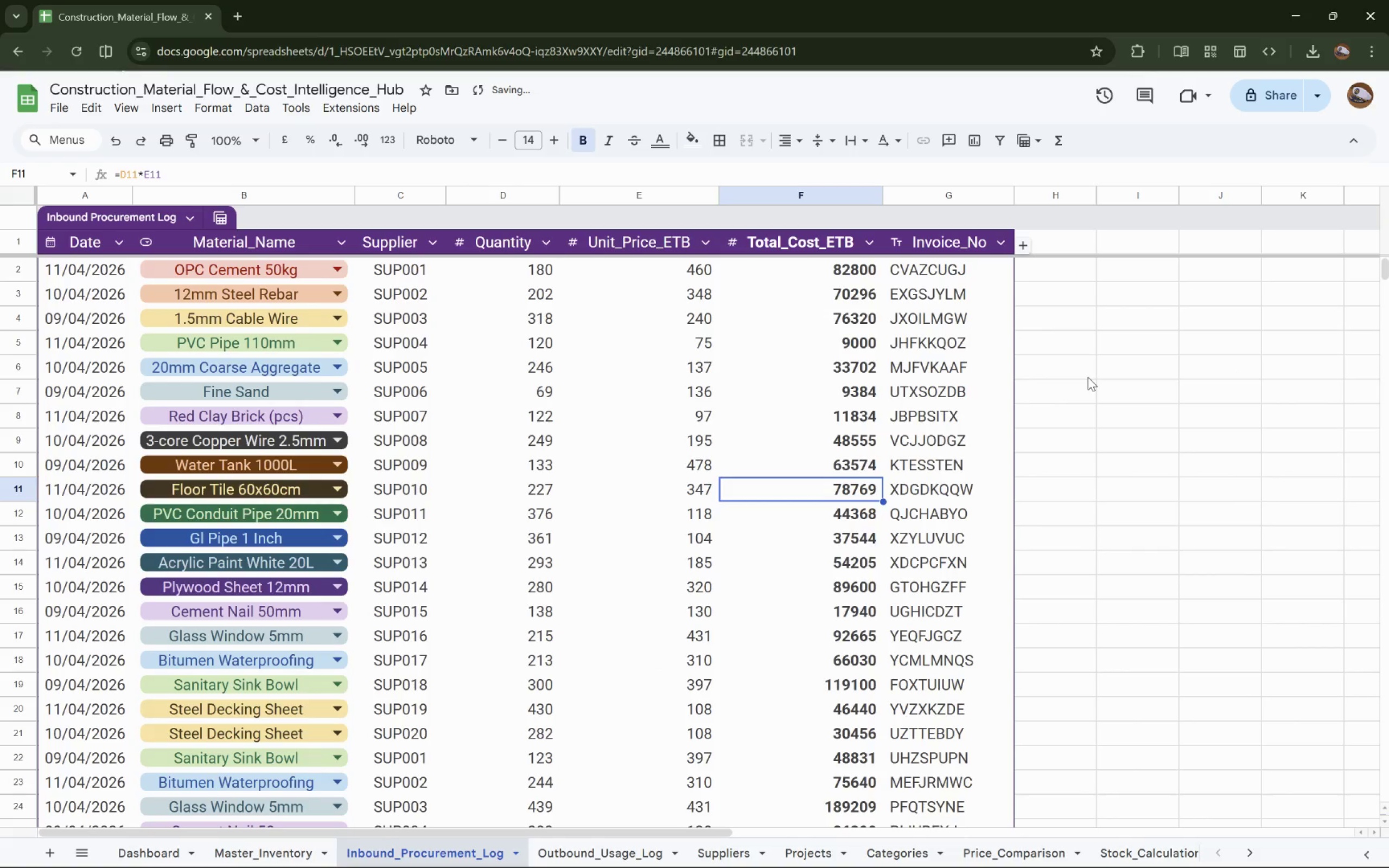 
scroll: coordinate [352, 641], scroll_direction: up, amount: 10.0
 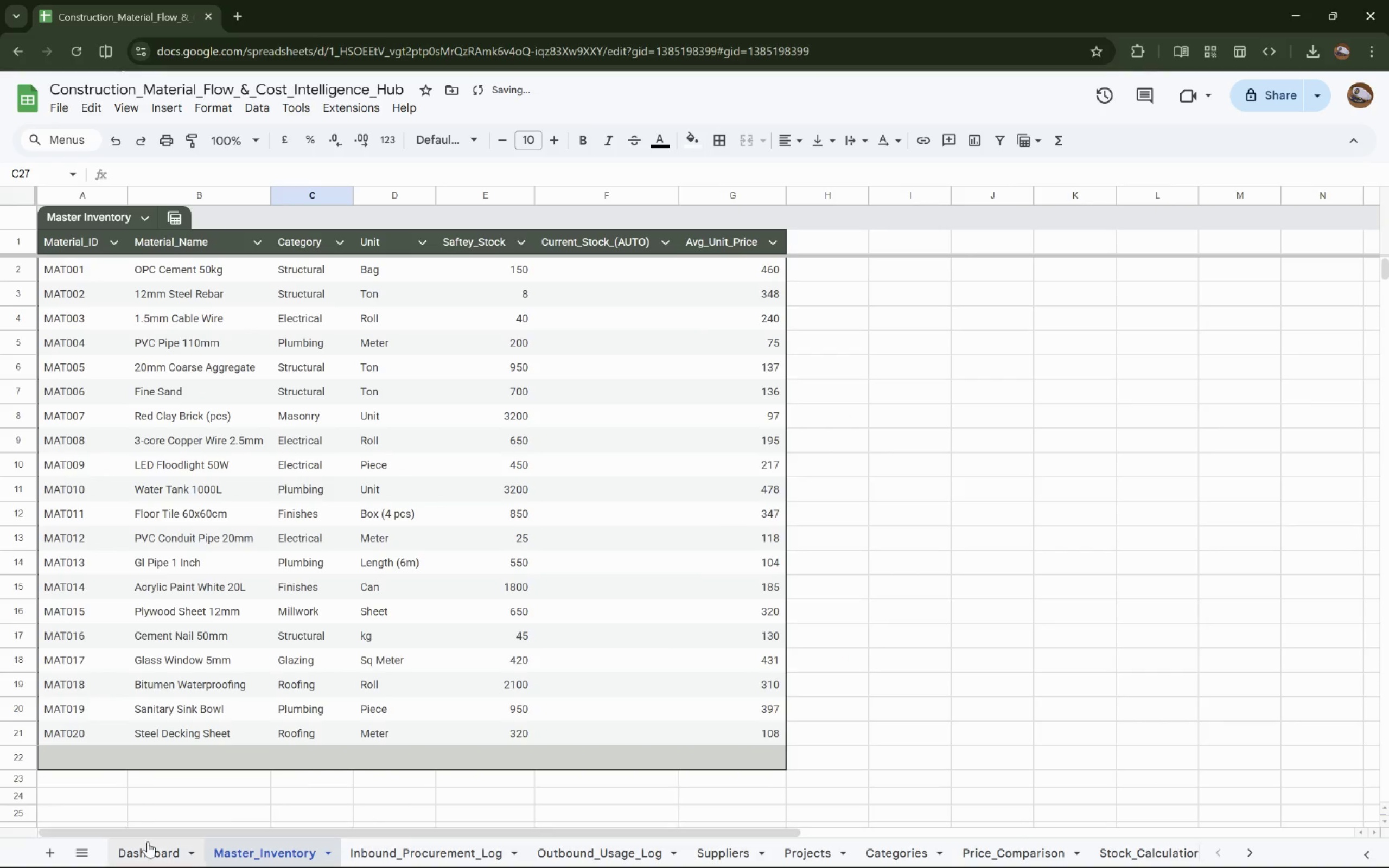 
left_click([148, 843])
 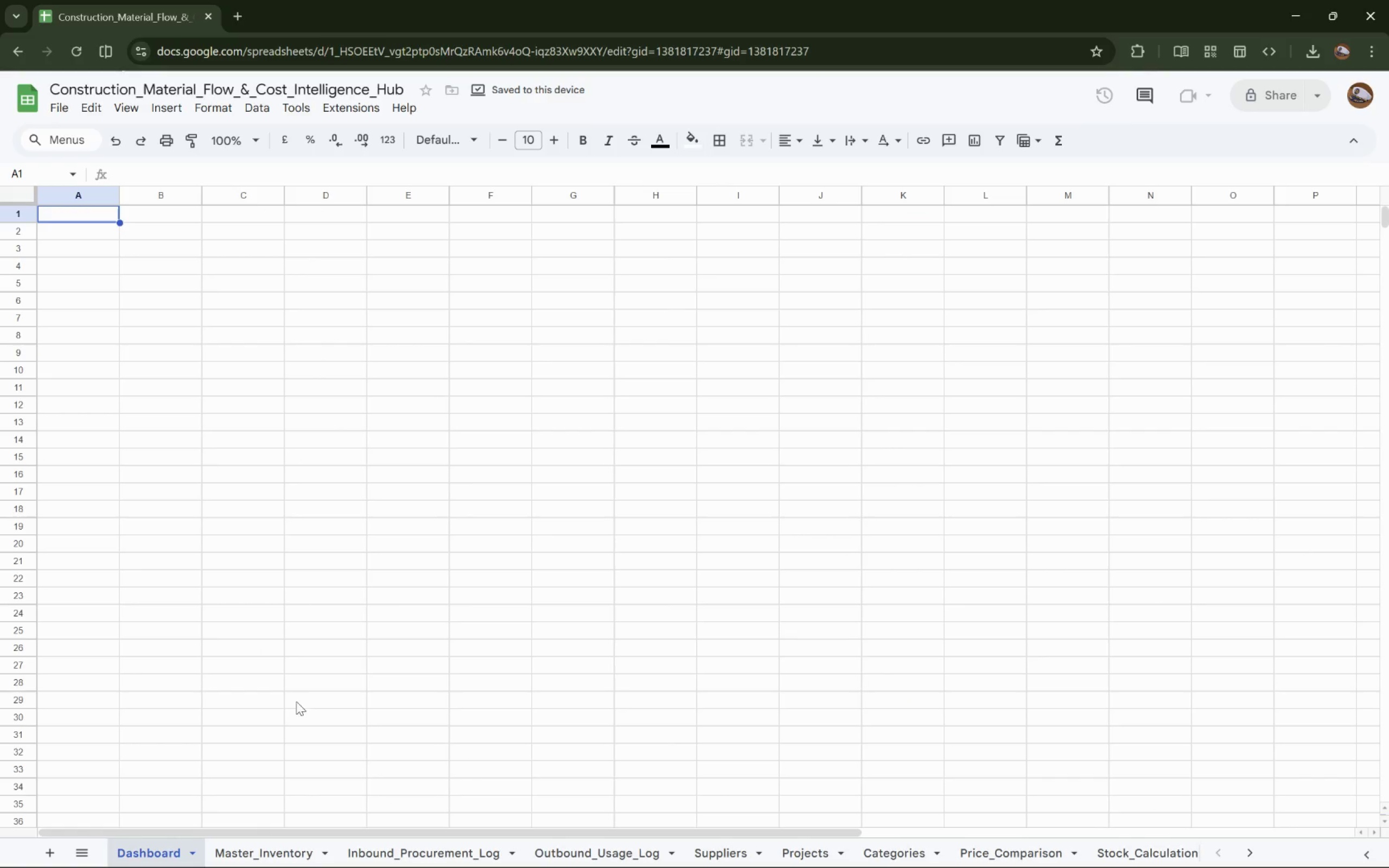 
scroll: coordinate [397, 598], scroll_direction: up, amount: 6.0
 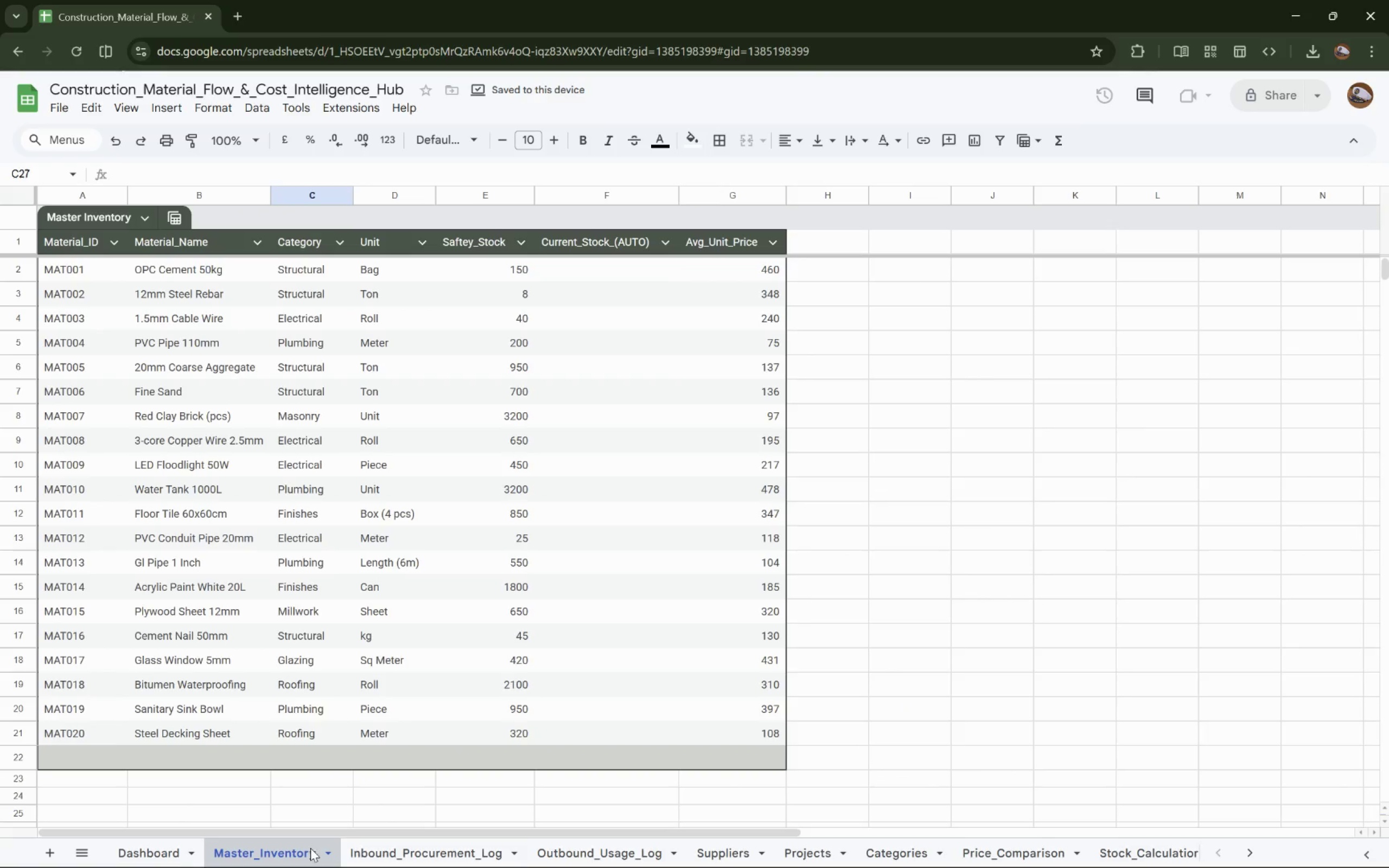 
left_click([427, 854])
 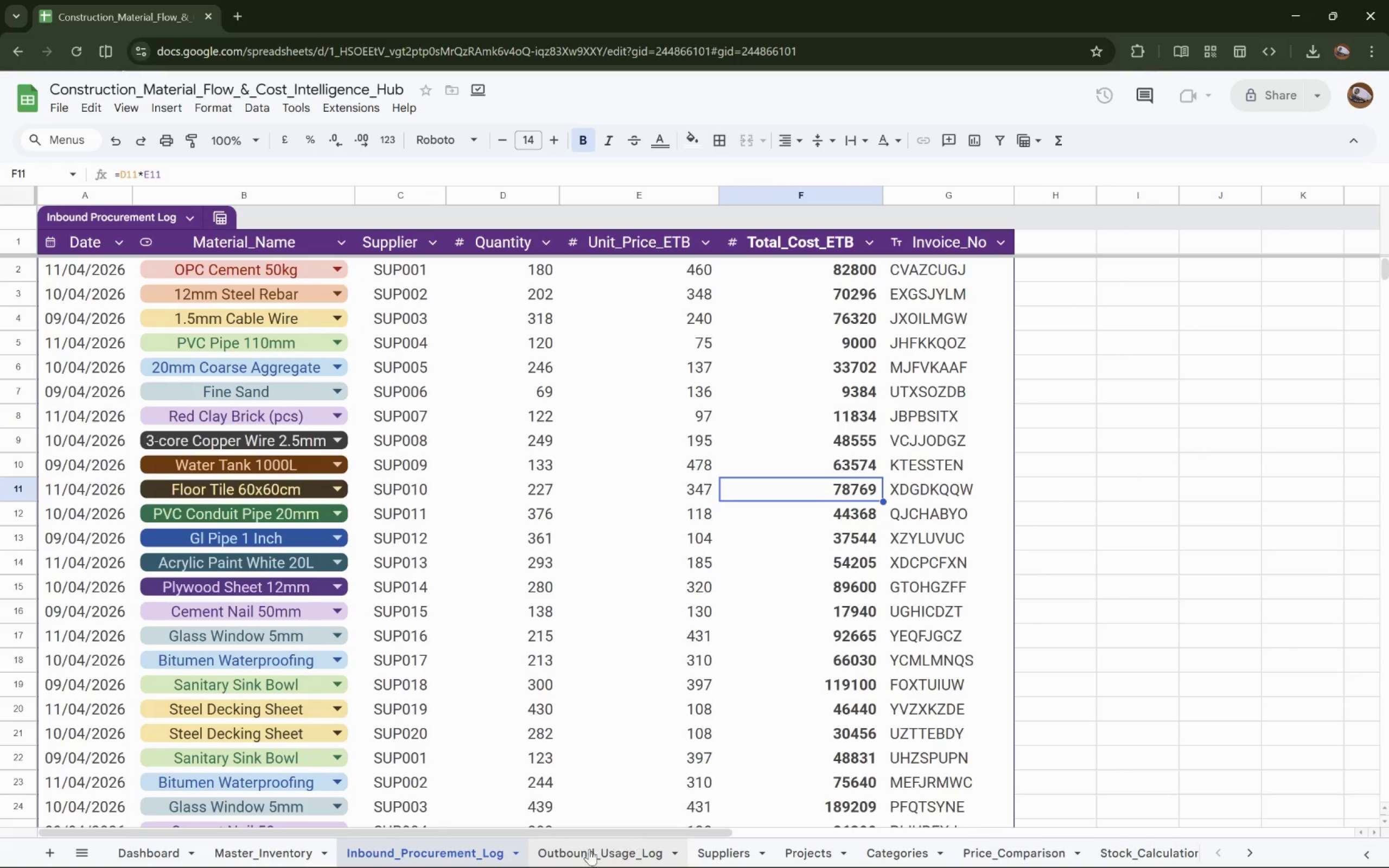 
left_click_drag(start_coordinate=[599, 854], to_coordinate=[602, 856])
 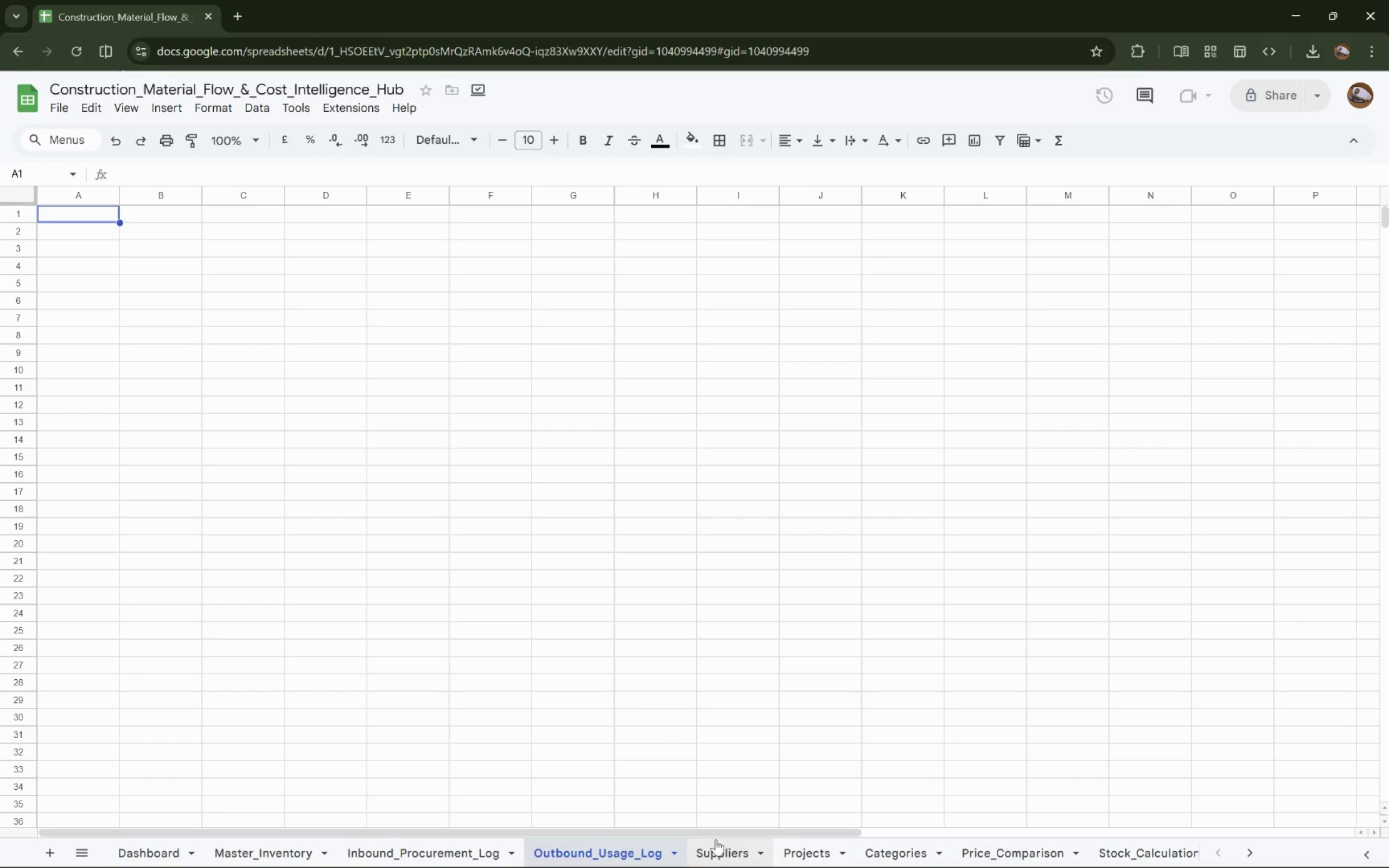 
left_click([717, 848])
 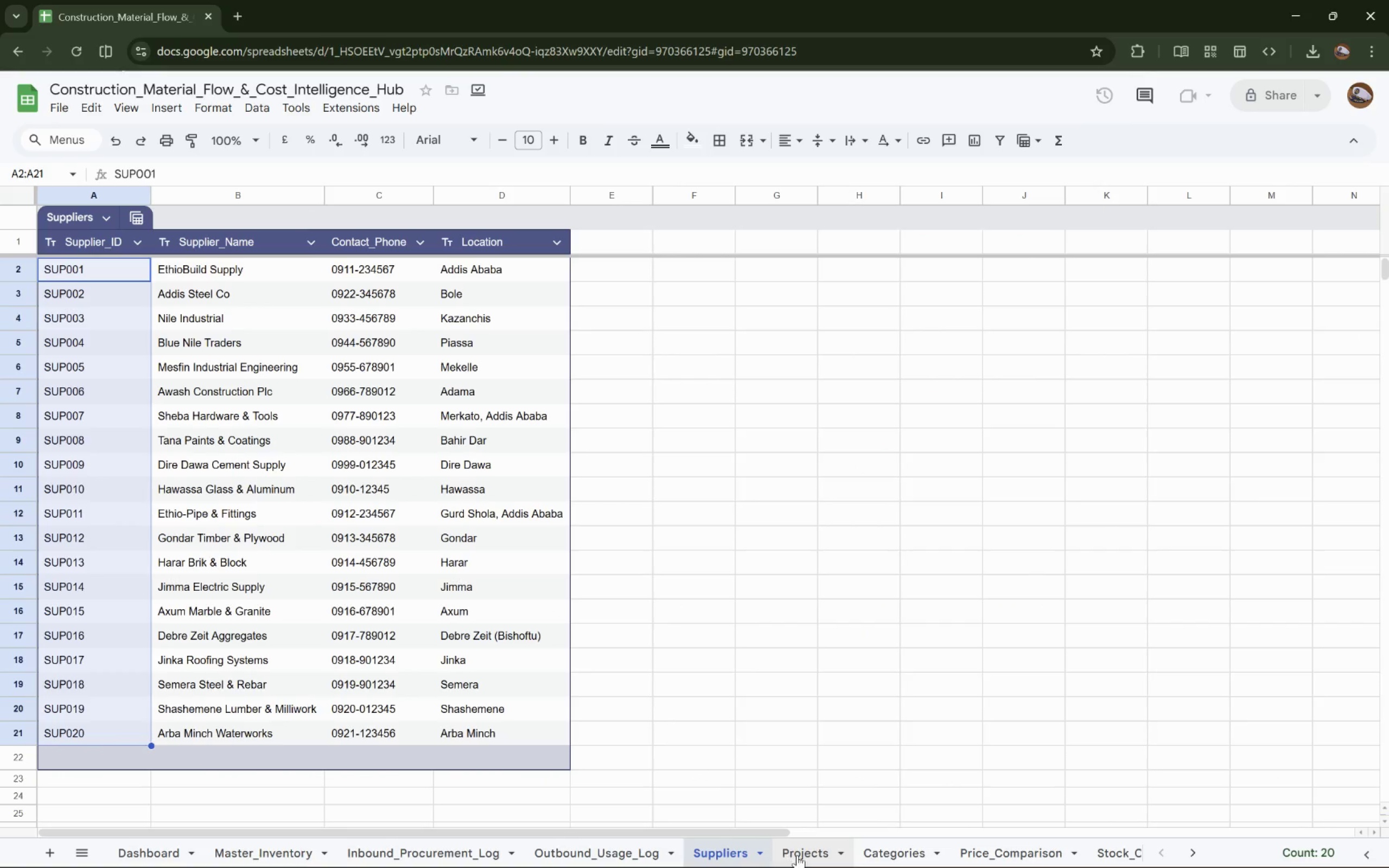 
left_click_drag(start_coordinate=[802, 857], to_coordinate=[806, 859])
 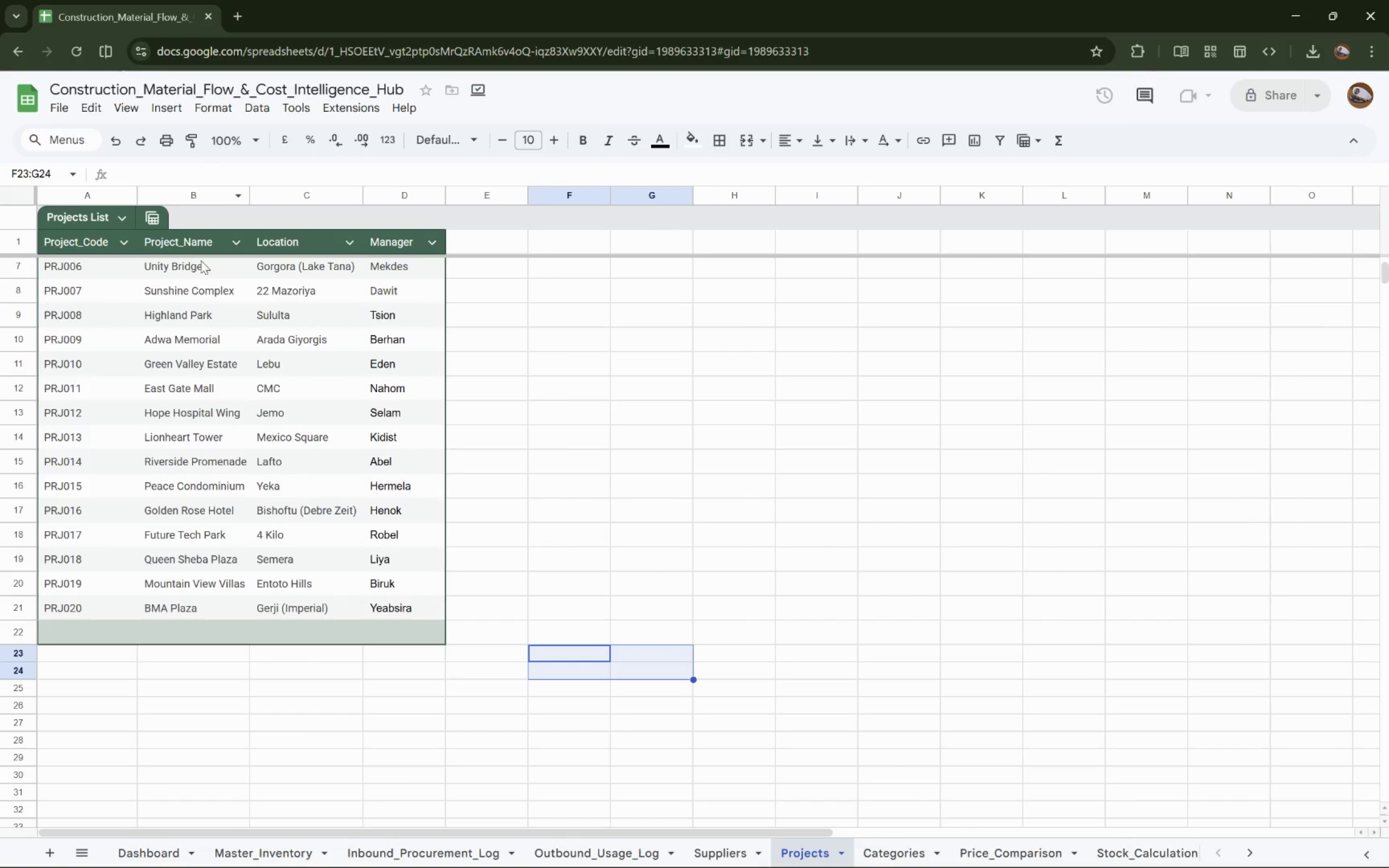 
left_click([239, 242])
 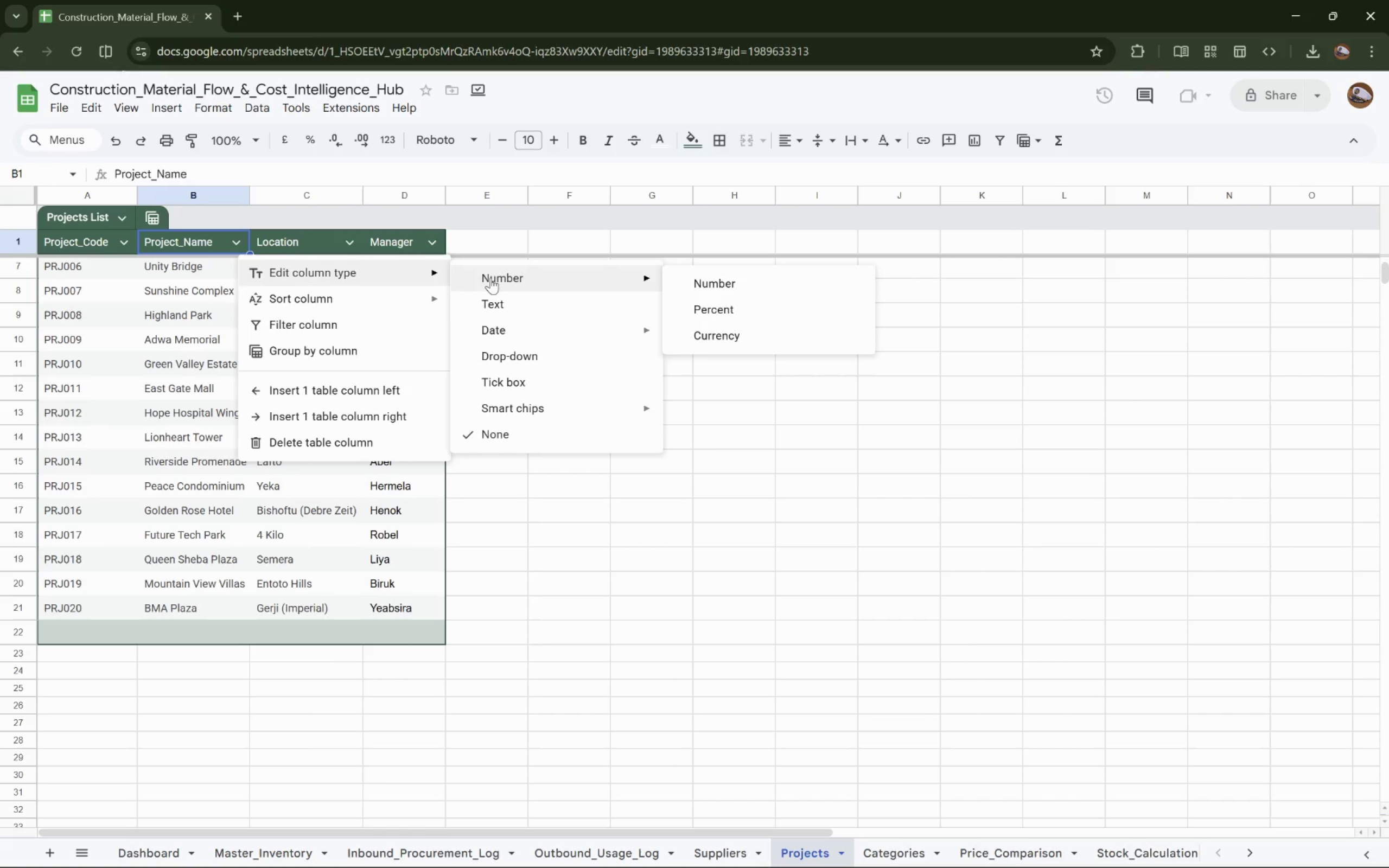 
left_click([495, 301])
 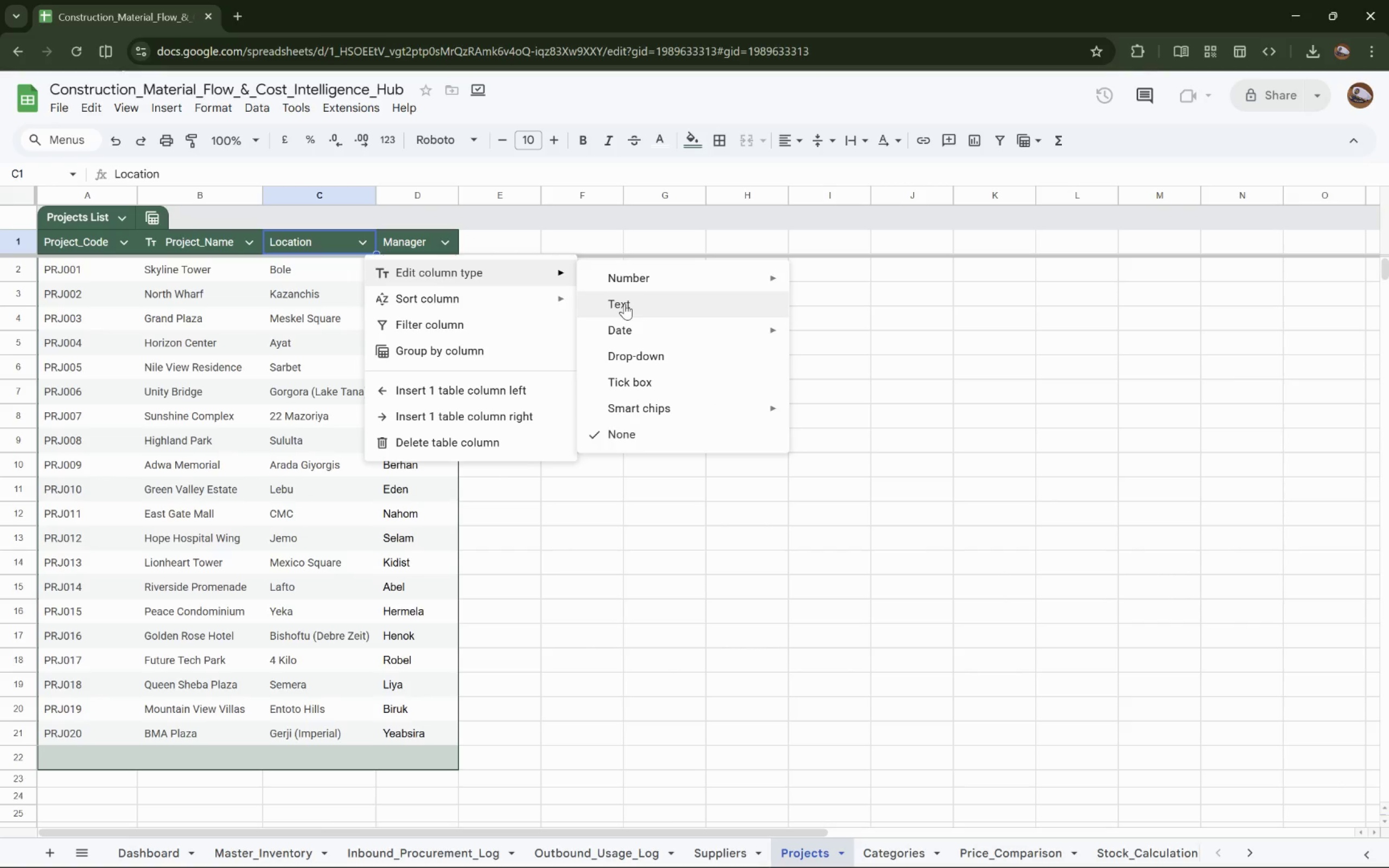 
wait(18.55)
 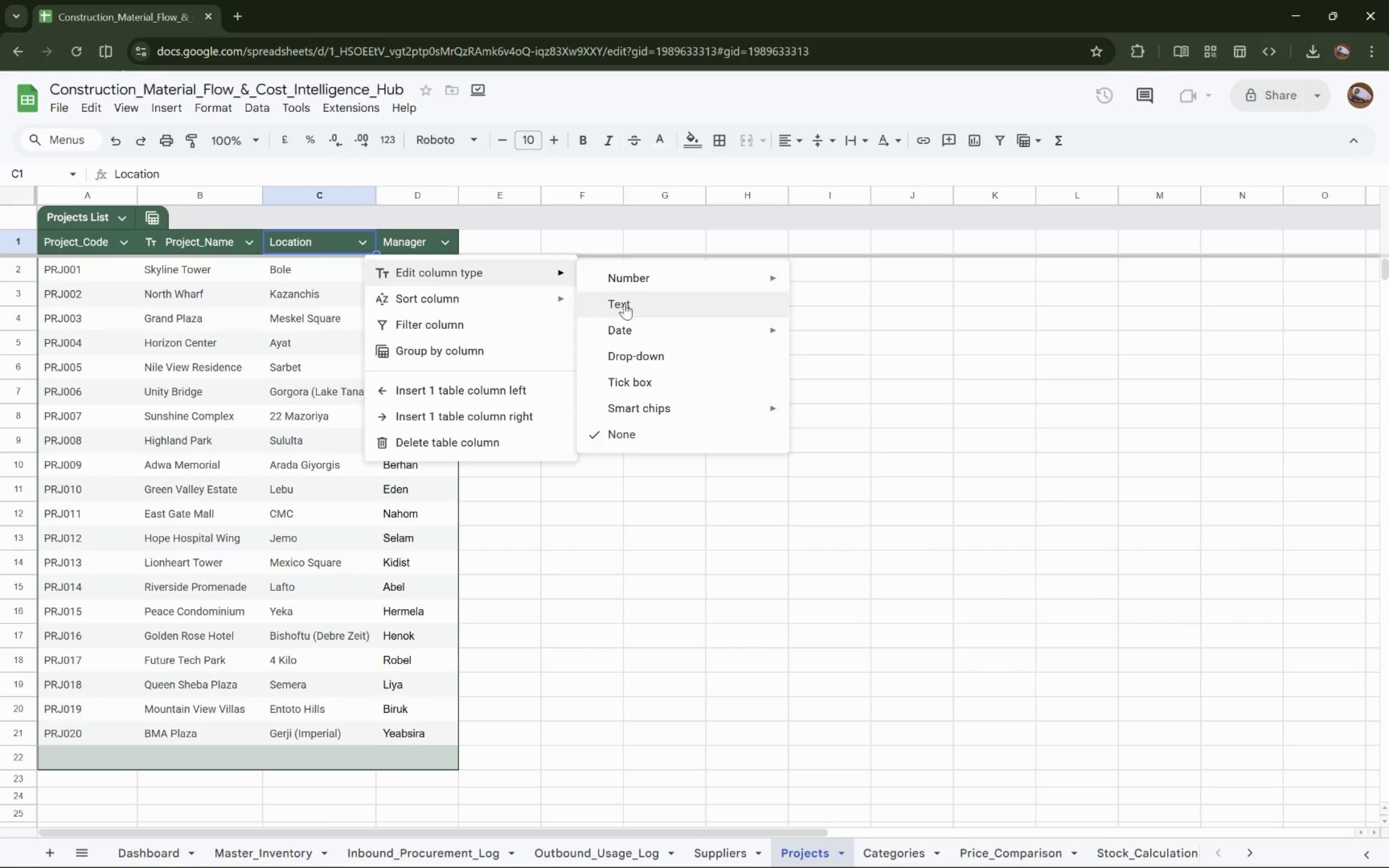 
left_click([451, 248])
 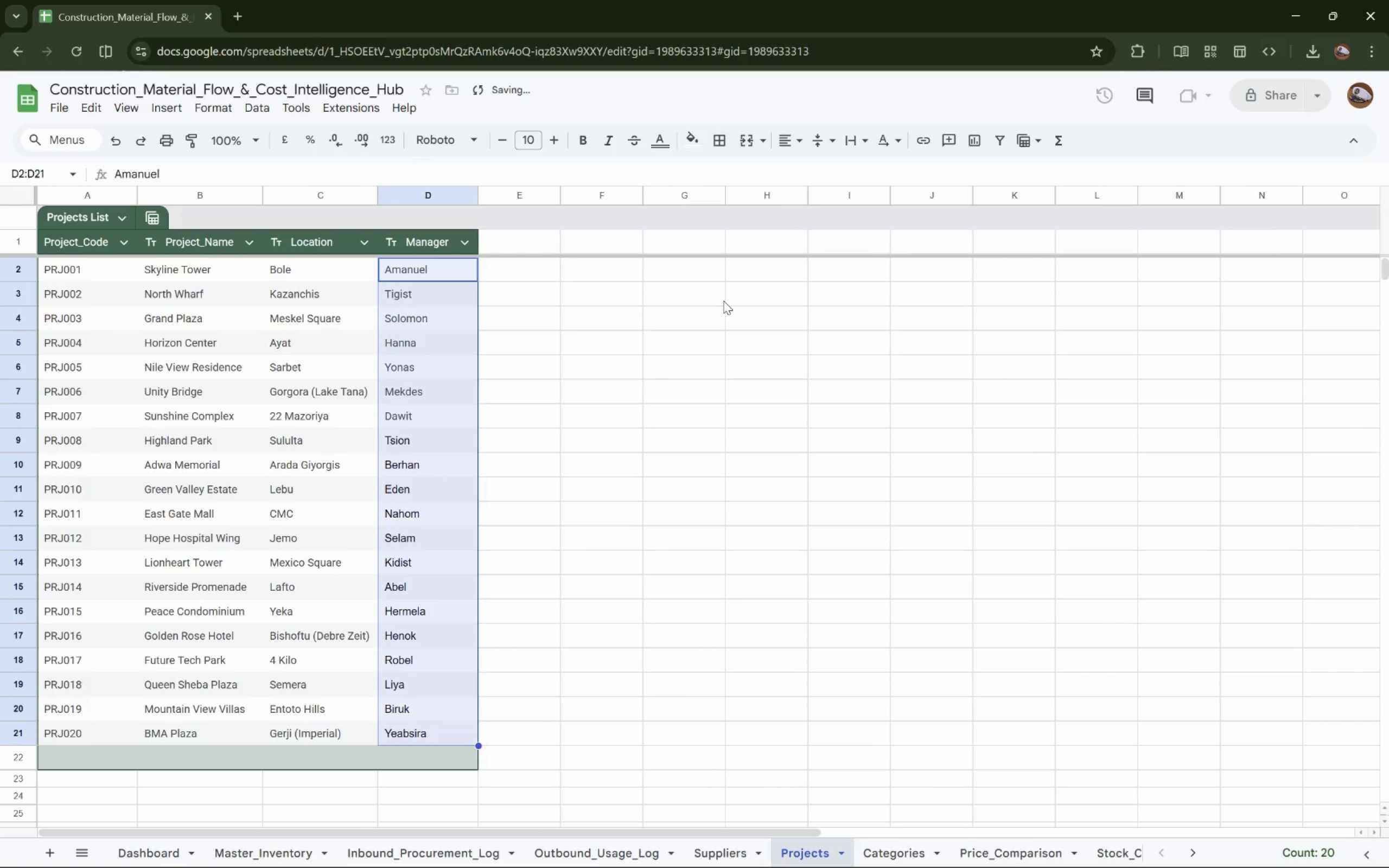 
wait(8.66)
 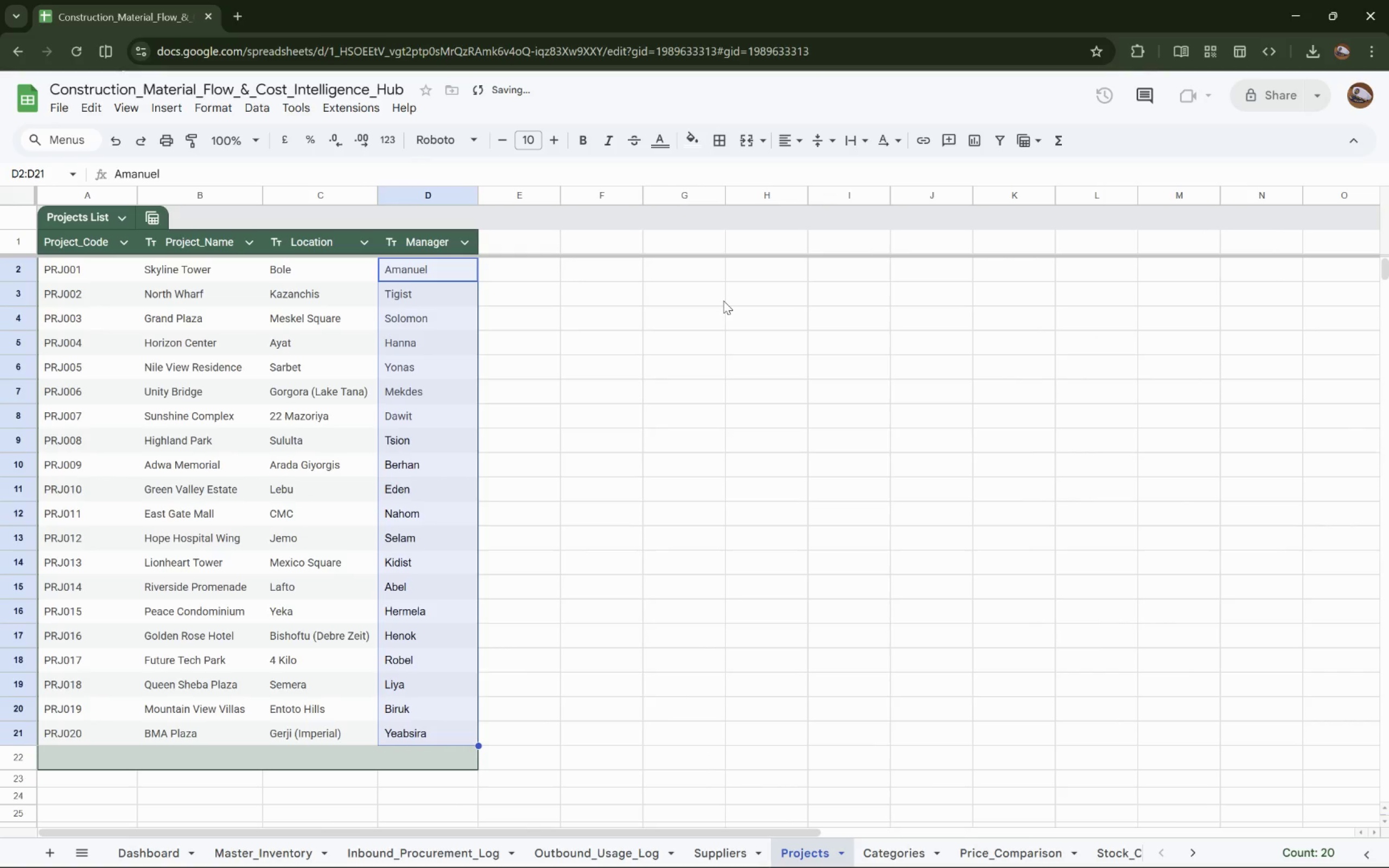 
left_click([127, 242])
 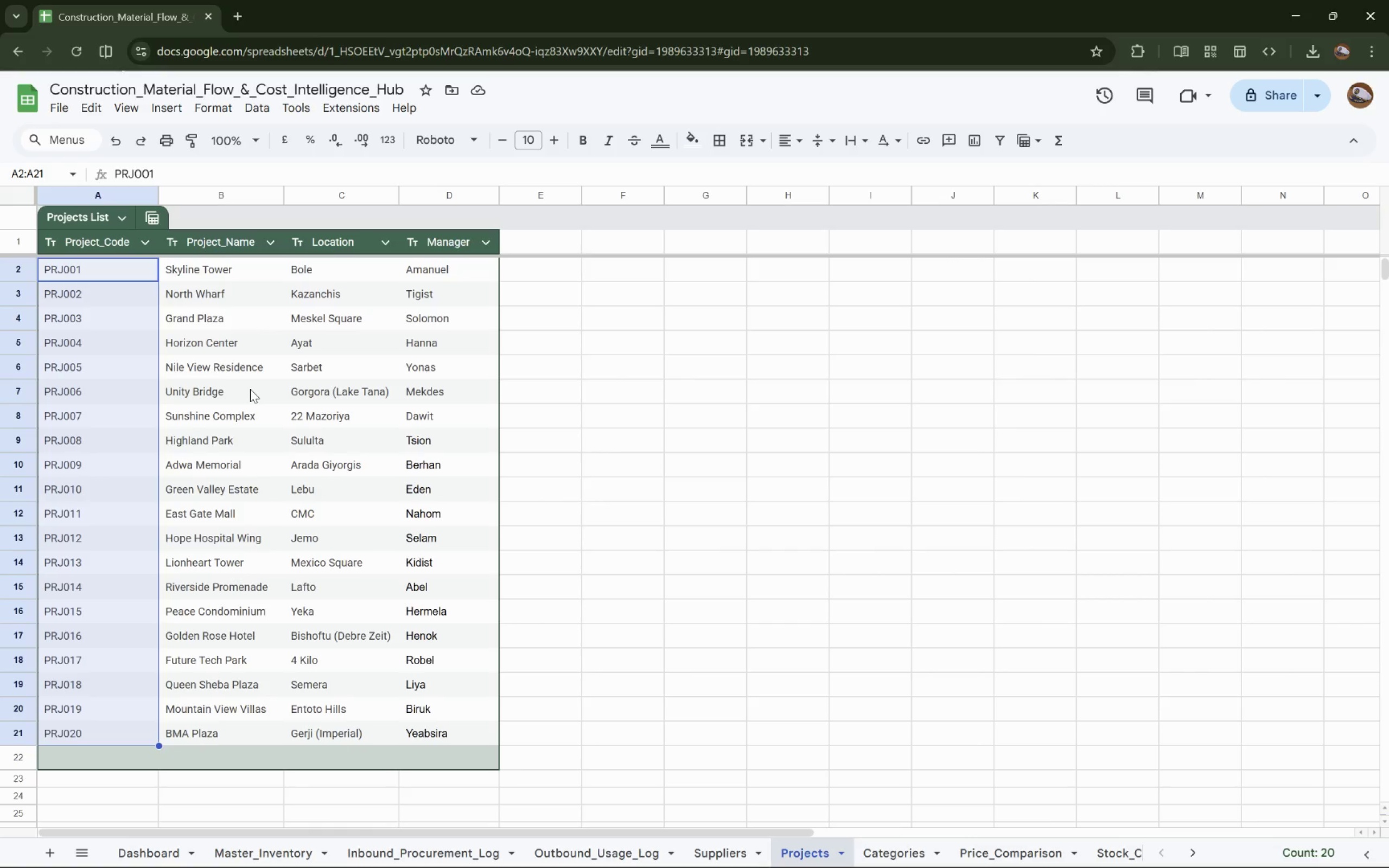 
wait(22.45)
 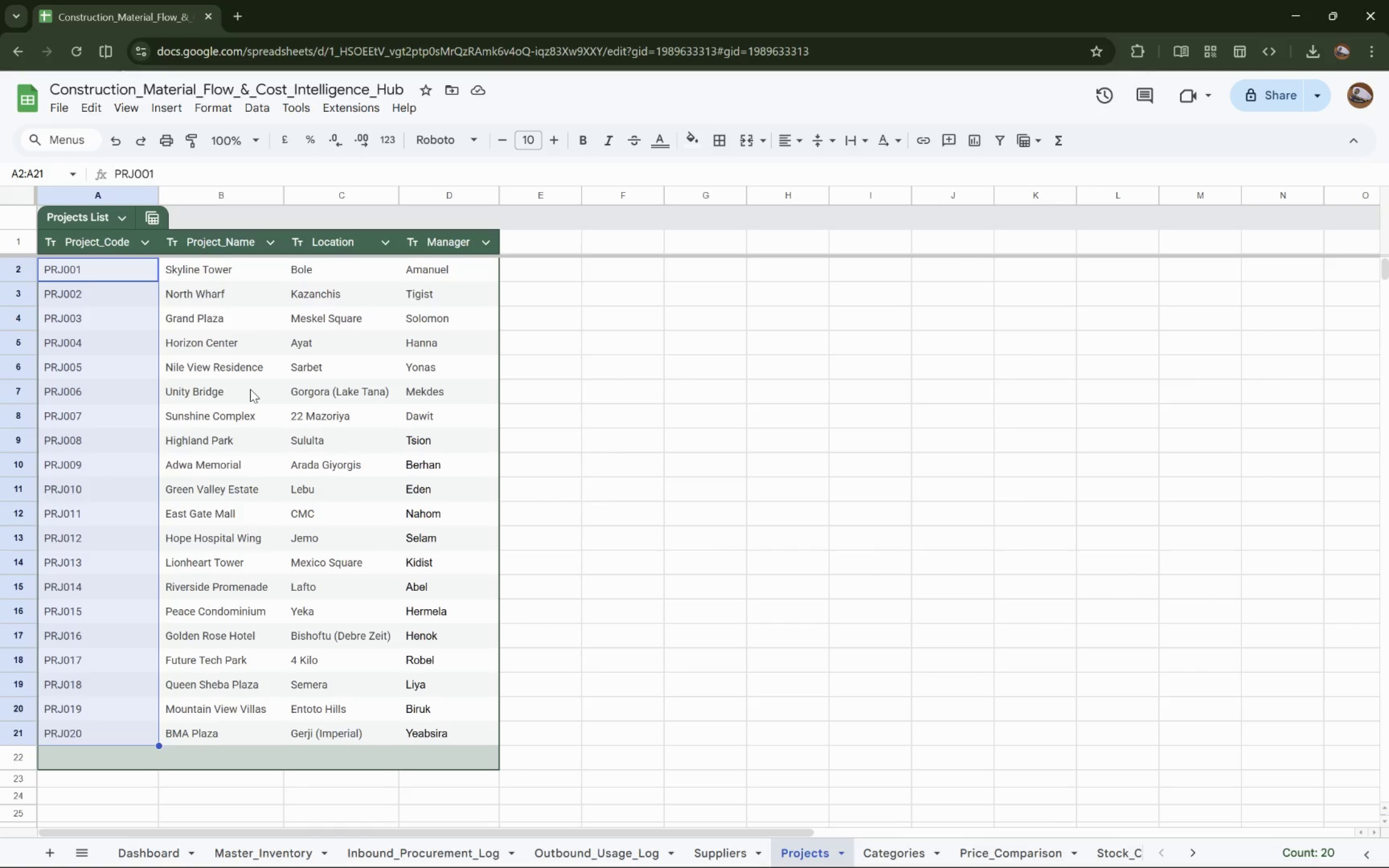 
left_click([148, 340])
 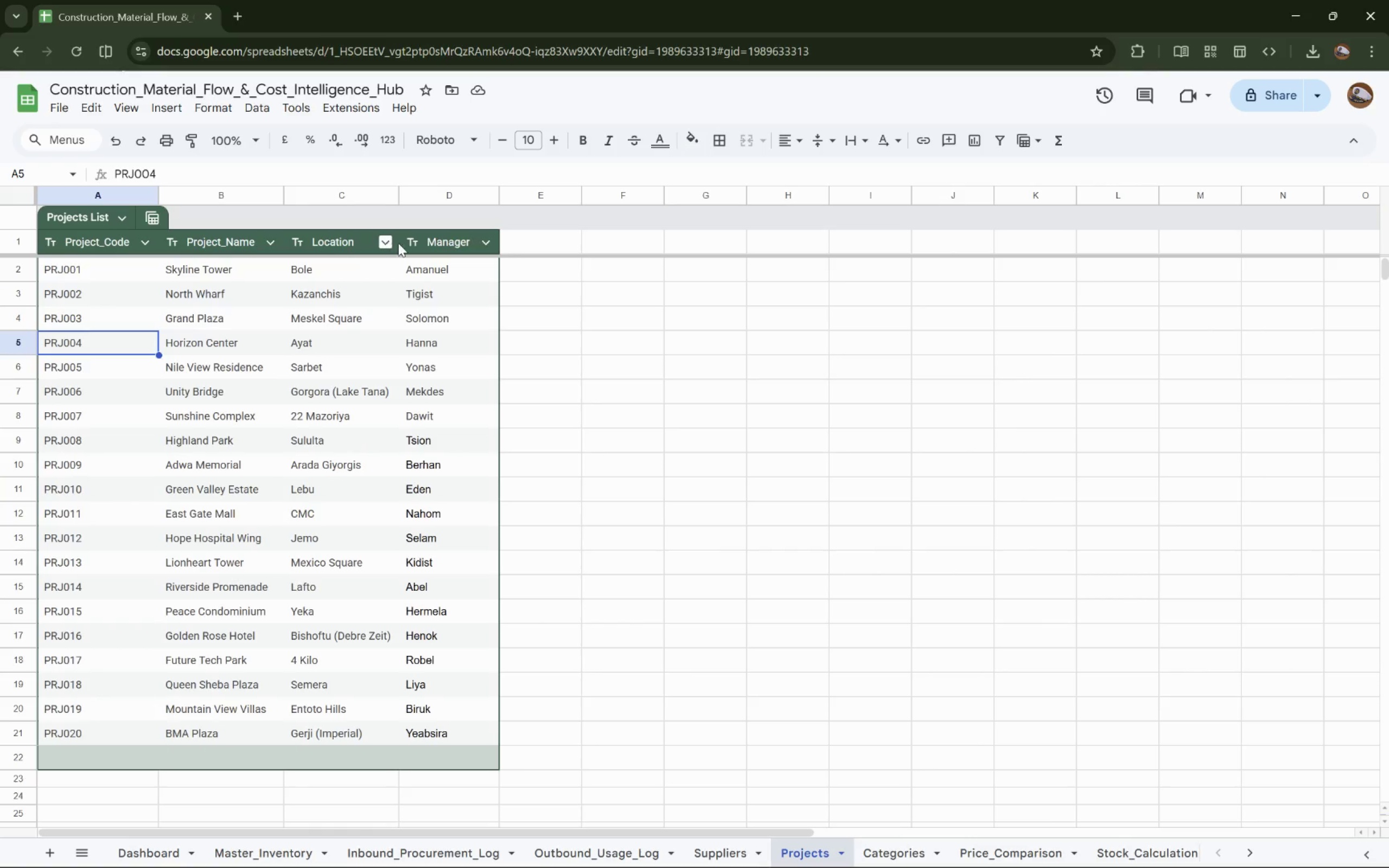 
mouse_move([486, 253])
 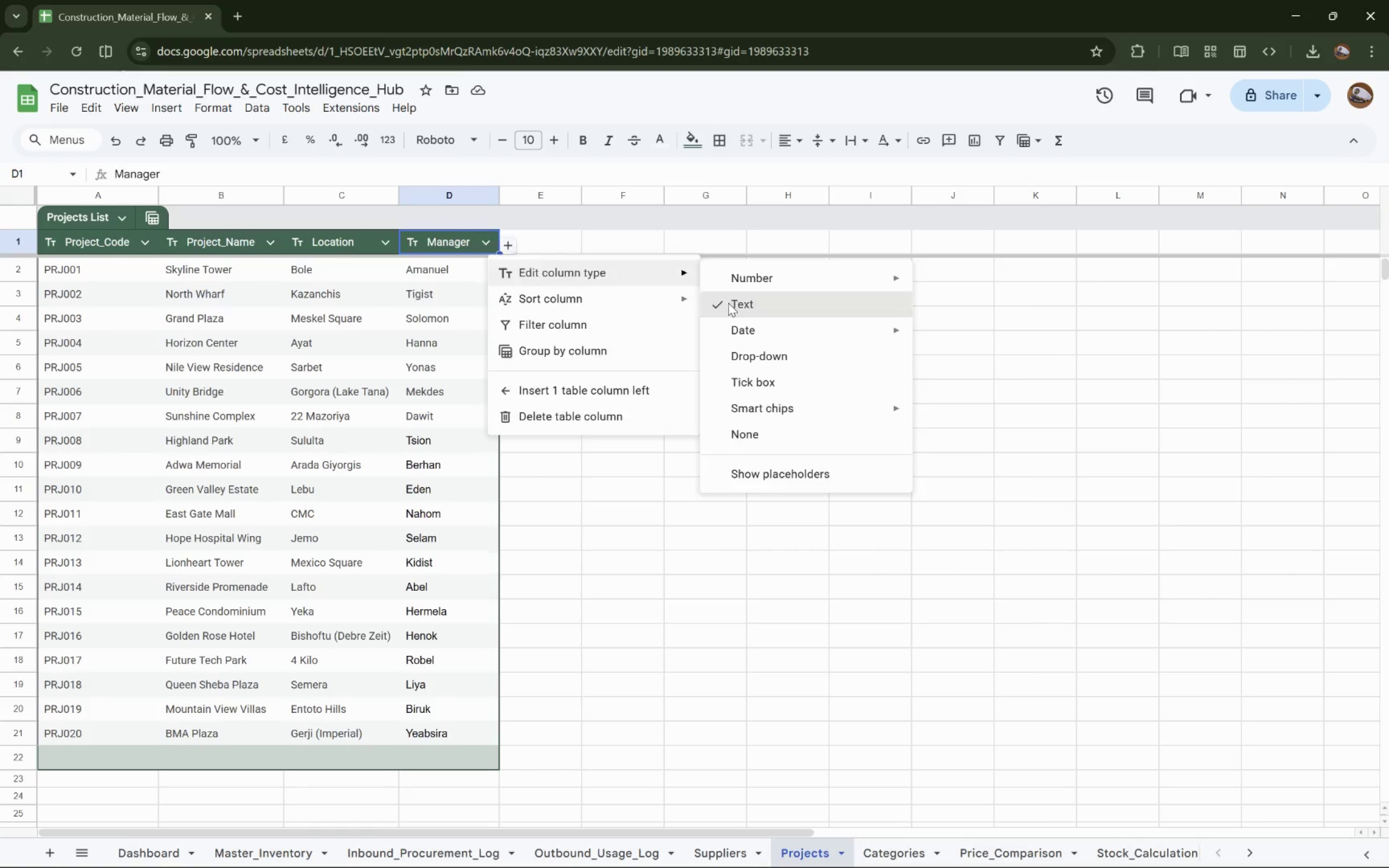 
left_click([590, 511])
 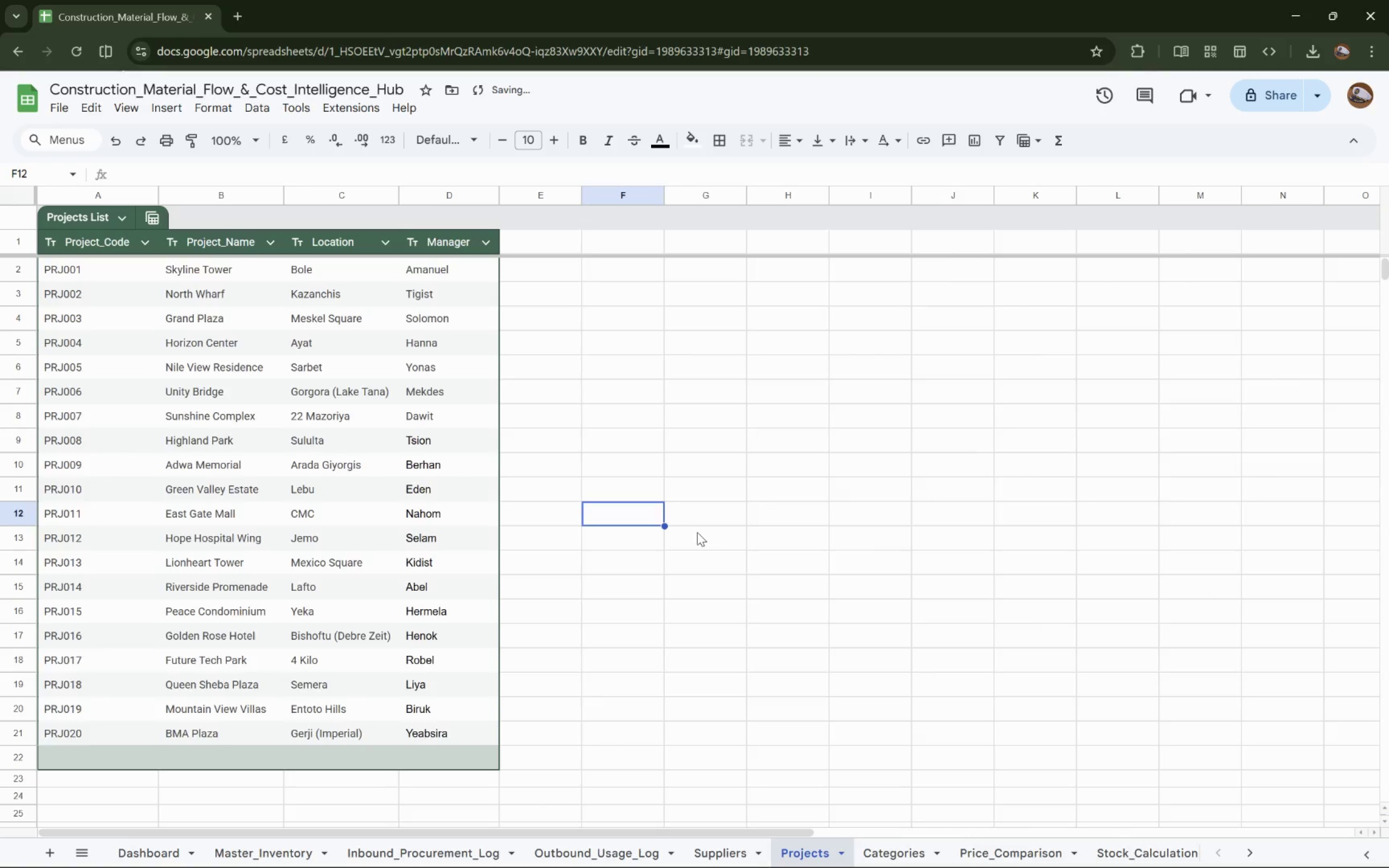 
scroll: coordinate [697, 533], scroll_direction: down, amount: 4.0
 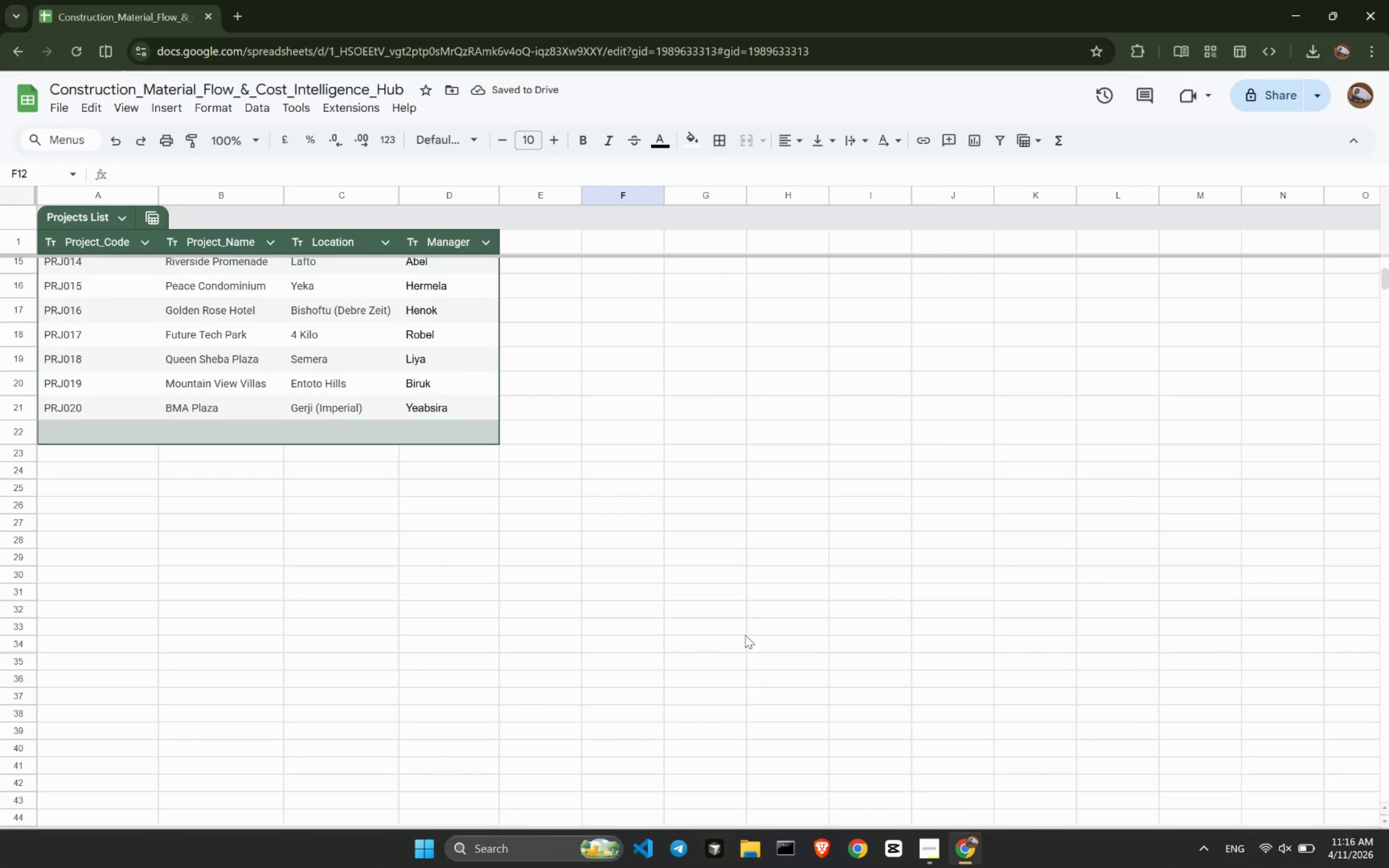 
scroll: coordinate [716, 517], scroll_direction: up, amount: 13.0
 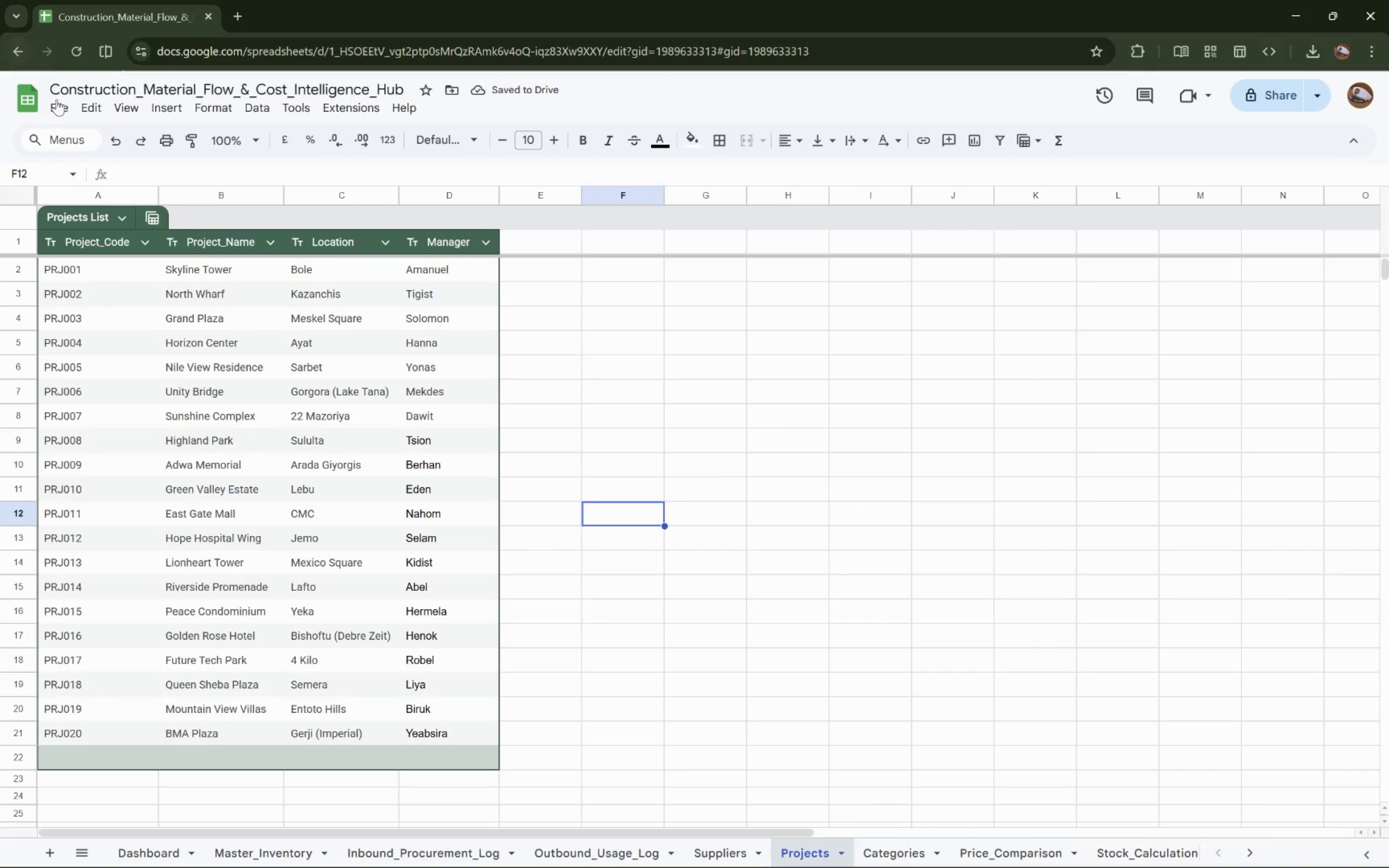 
left_click([57, 102])
 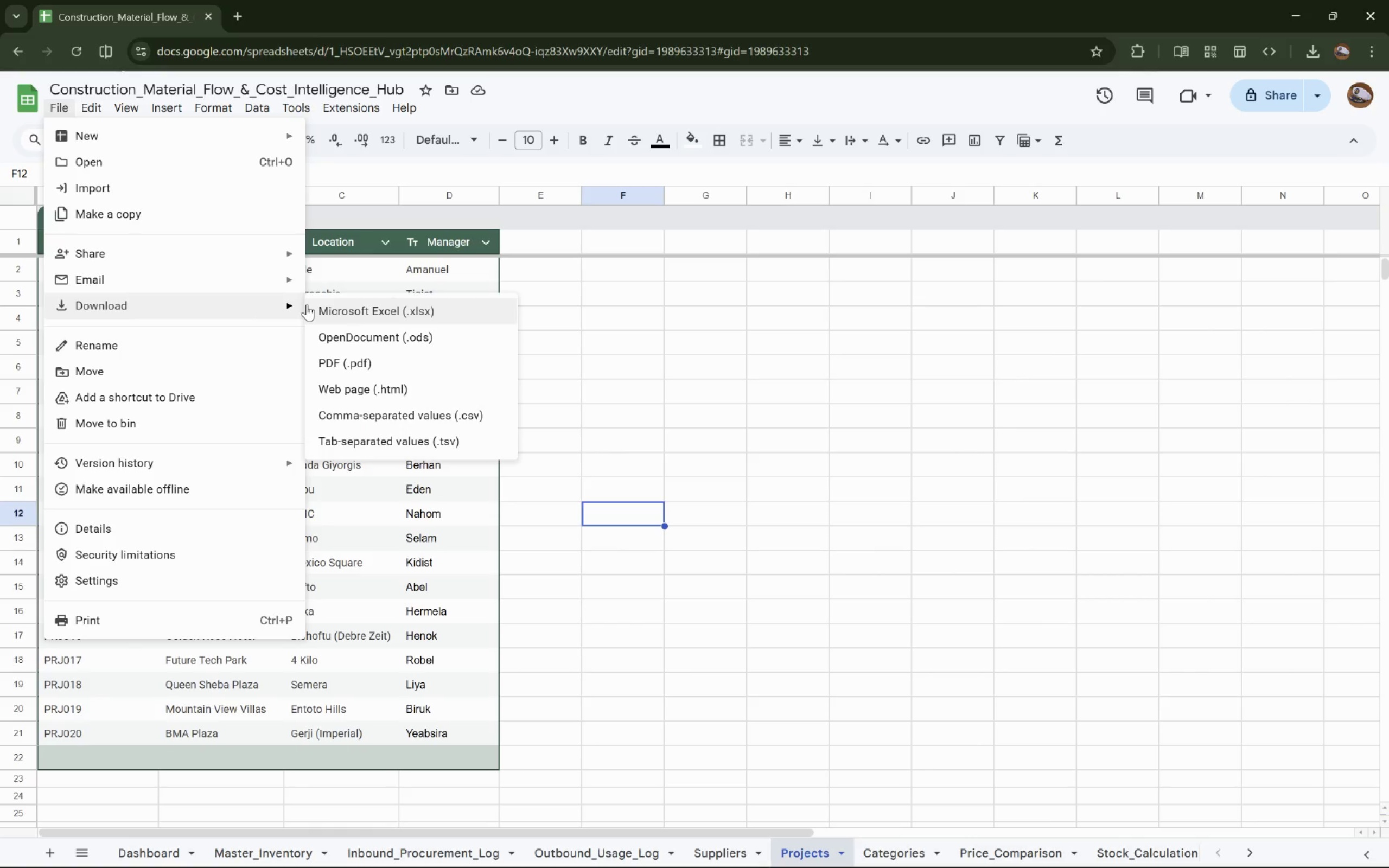 
left_click([931, 295])
 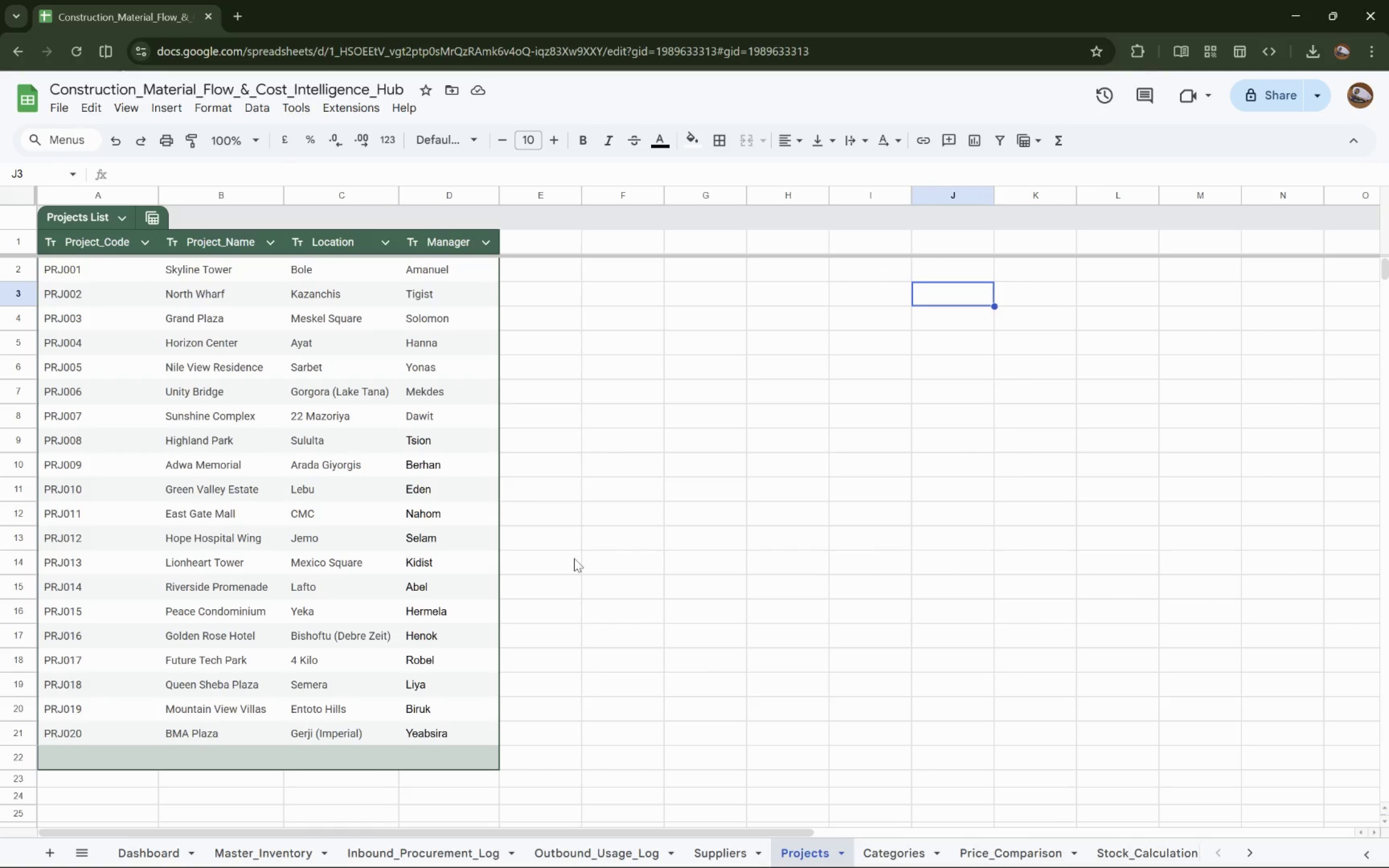 
wait(5.03)
 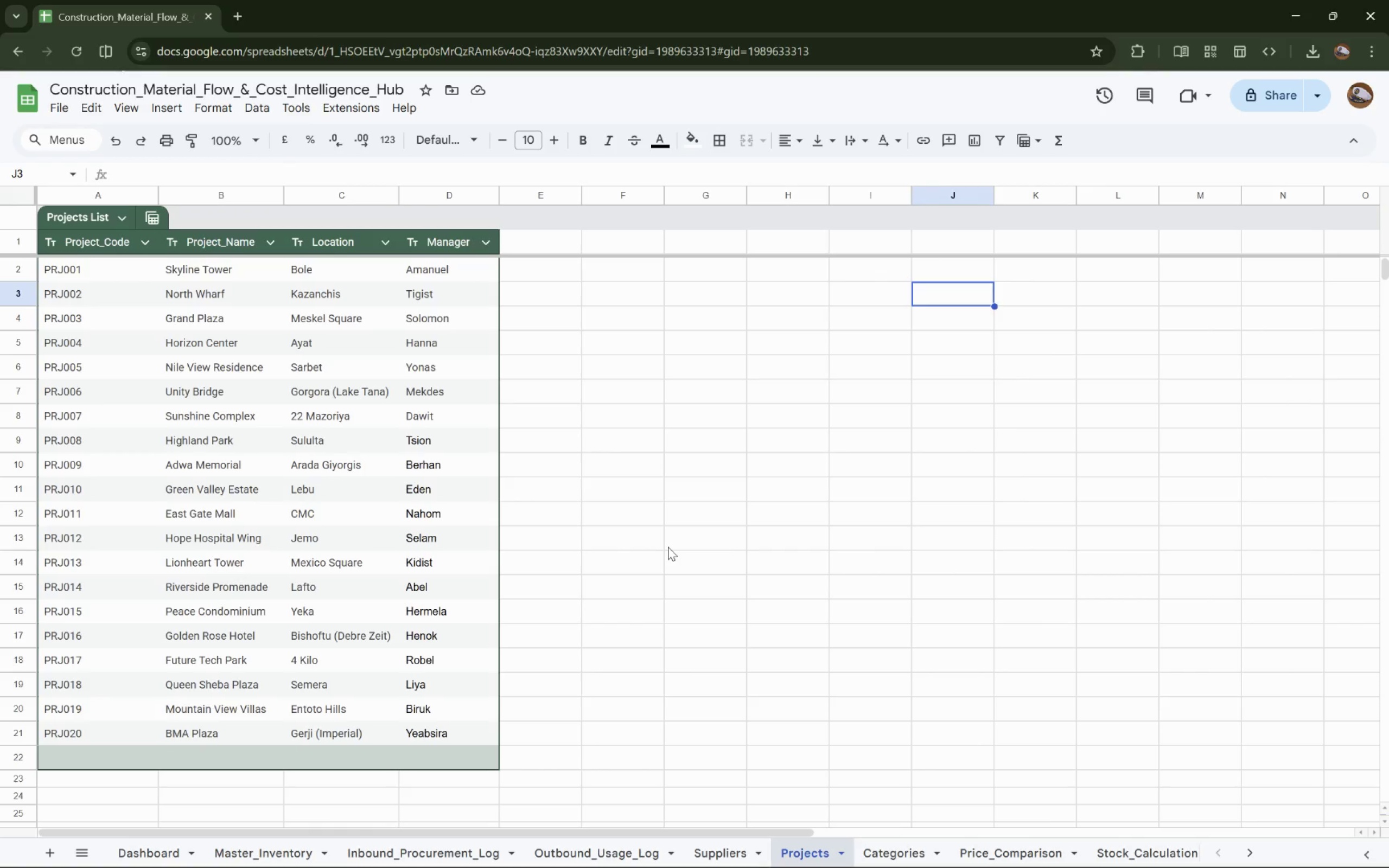 
left_click([67, 103])
 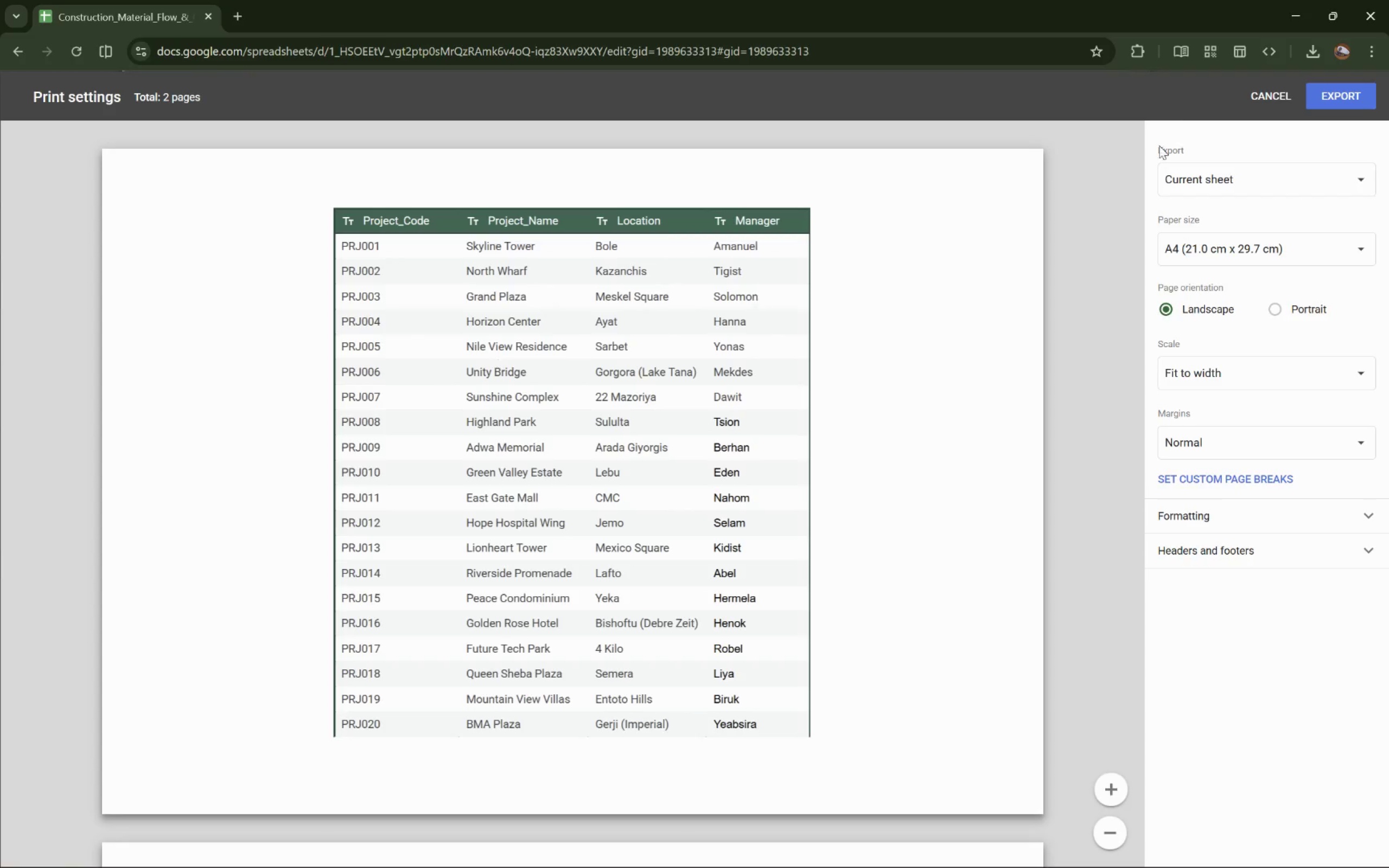 
left_click([1336, 95])
 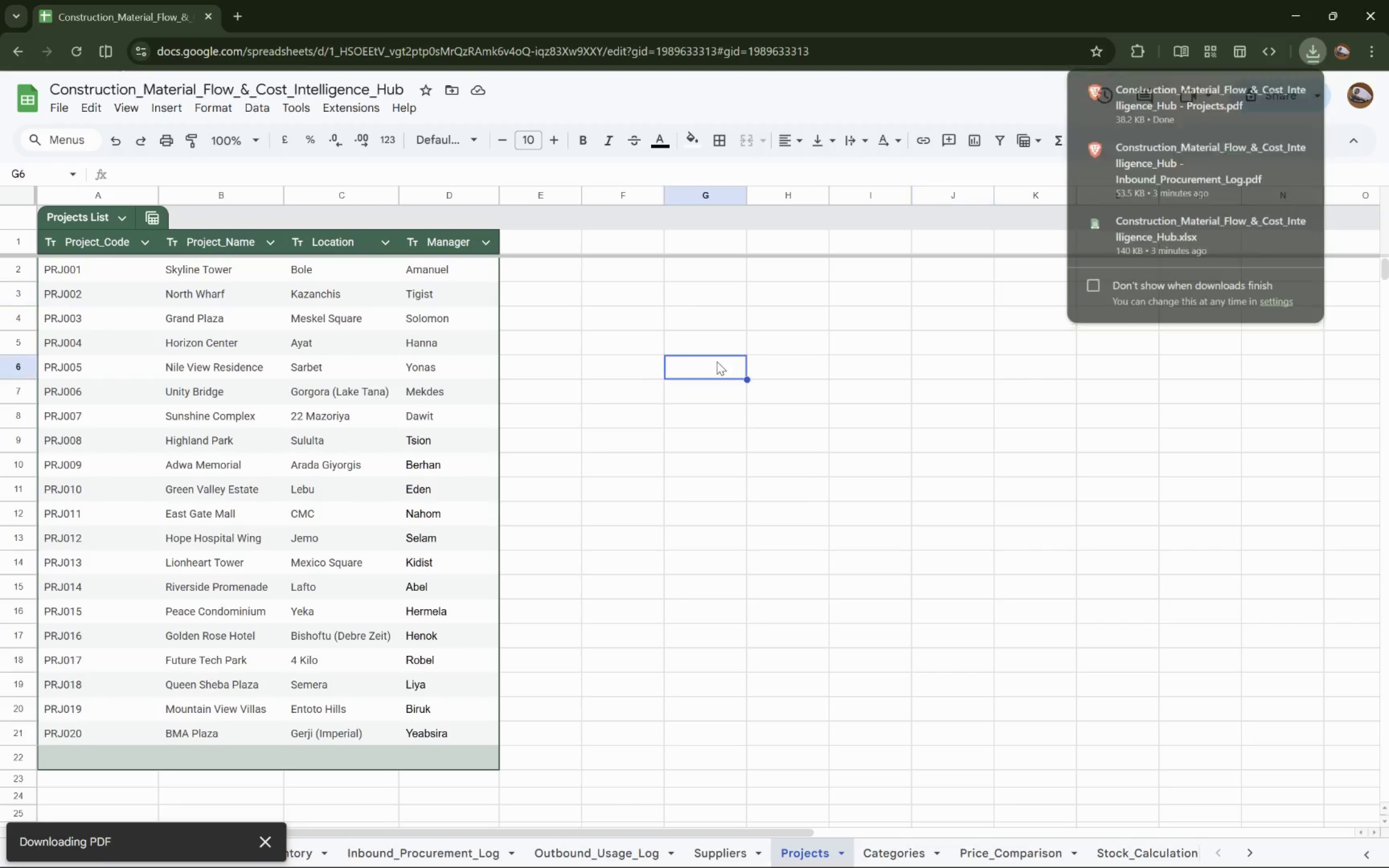 
wait(10.7)
 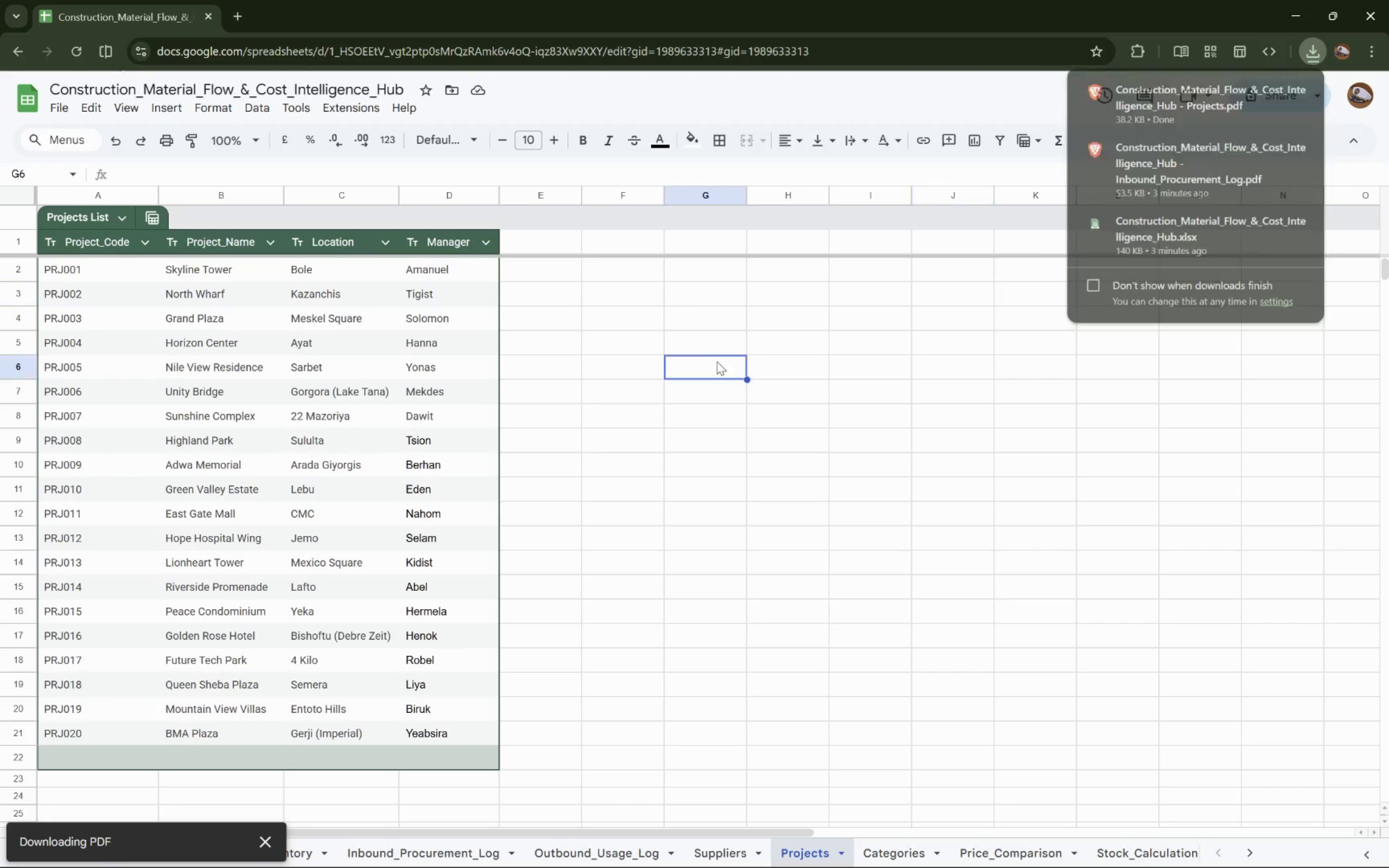 
left_click_drag(start_coordinate=[587, 559], to_coordinate=[590, 561])
 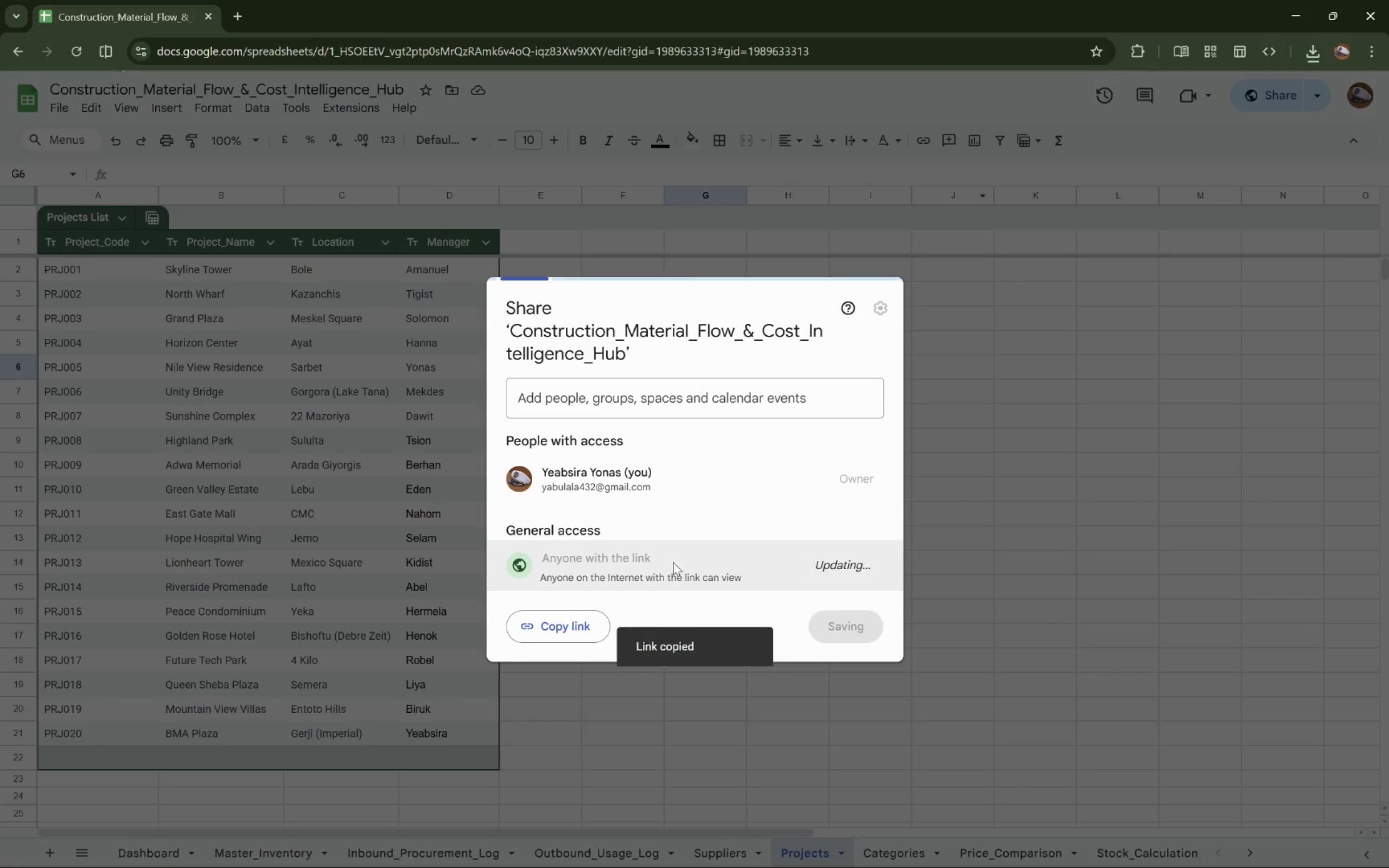 
left_click([591, 637])
 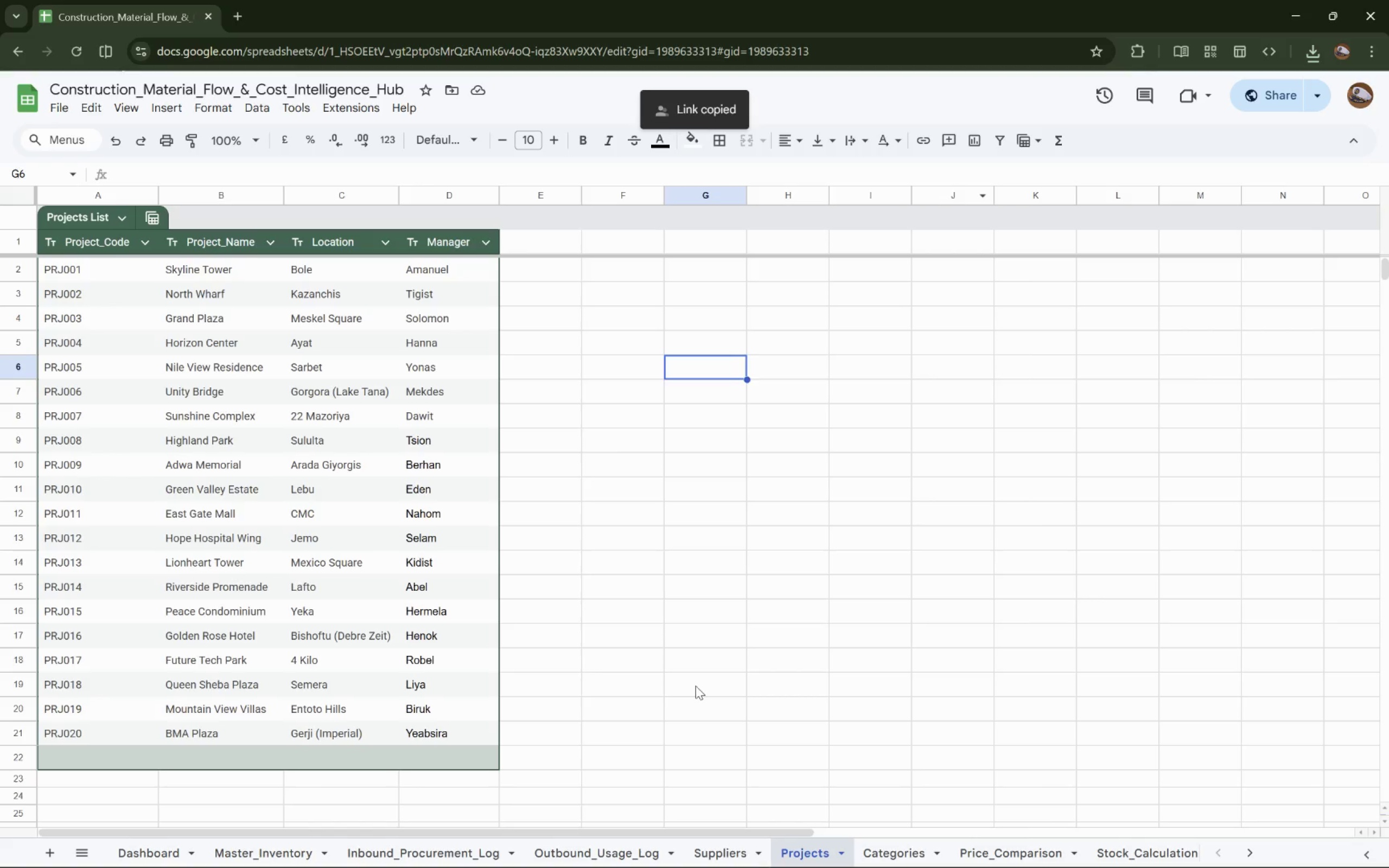 
key(Alt+Tab)
 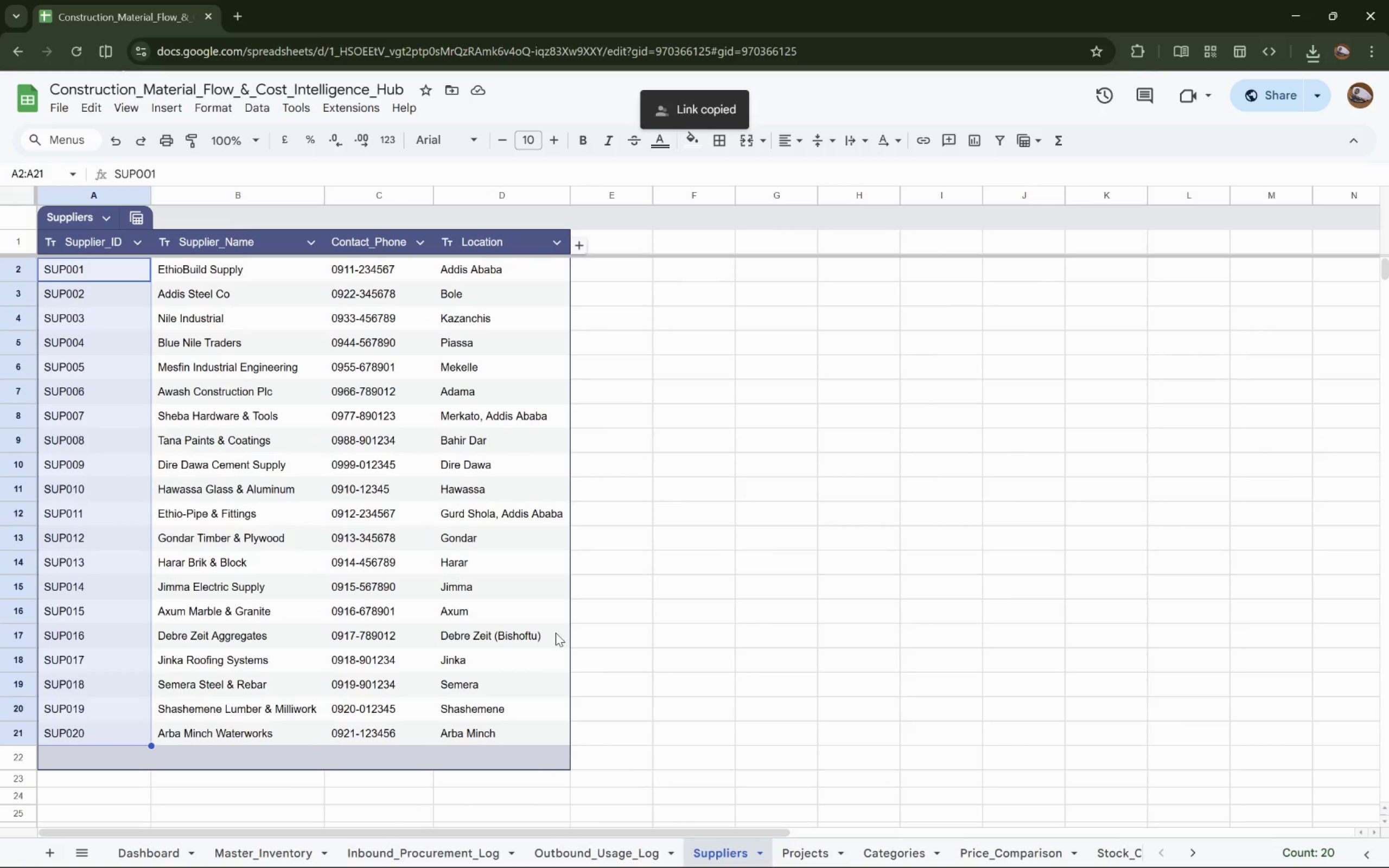 
wait(12.83)
 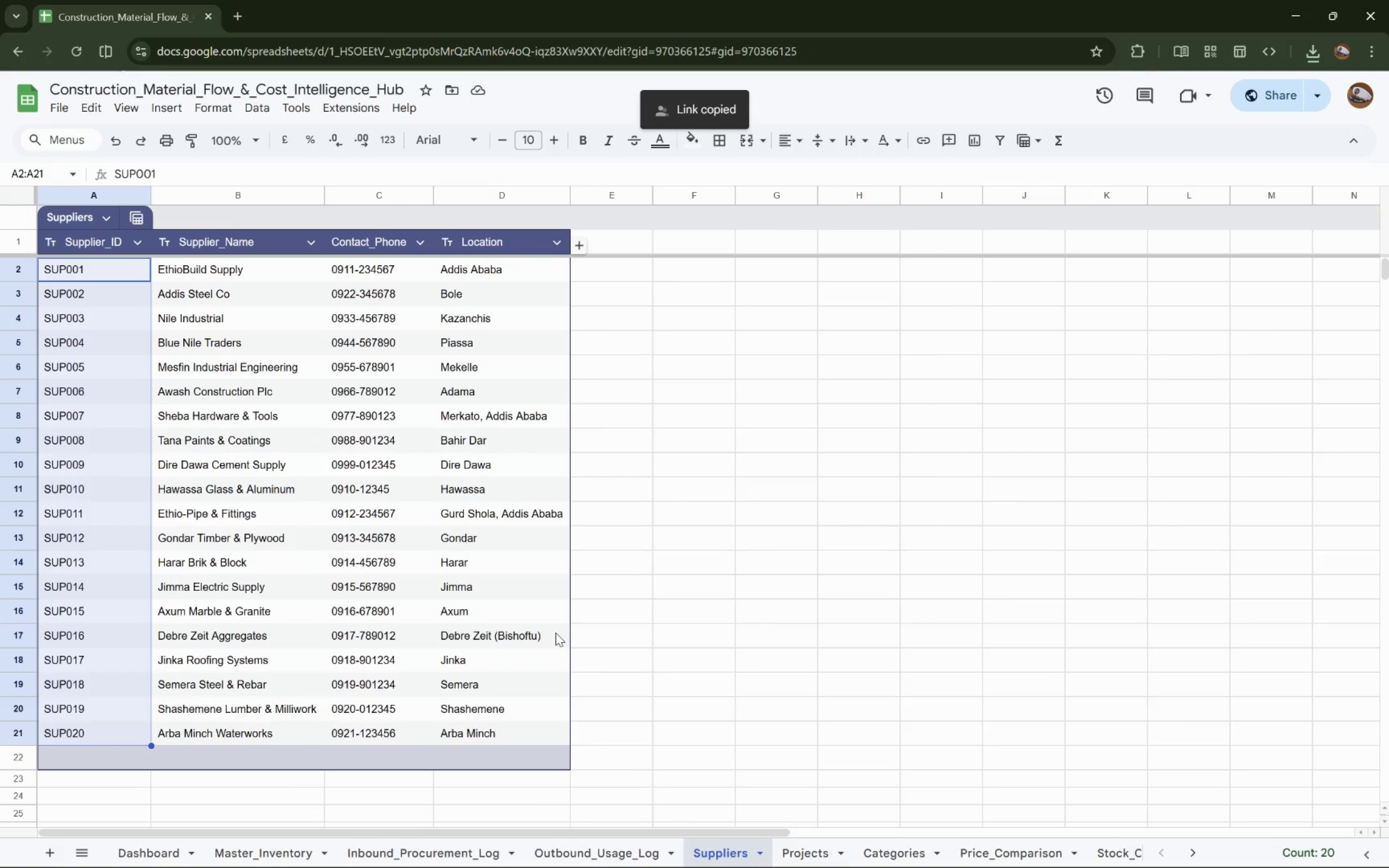 
mouse_move([265, 252])
 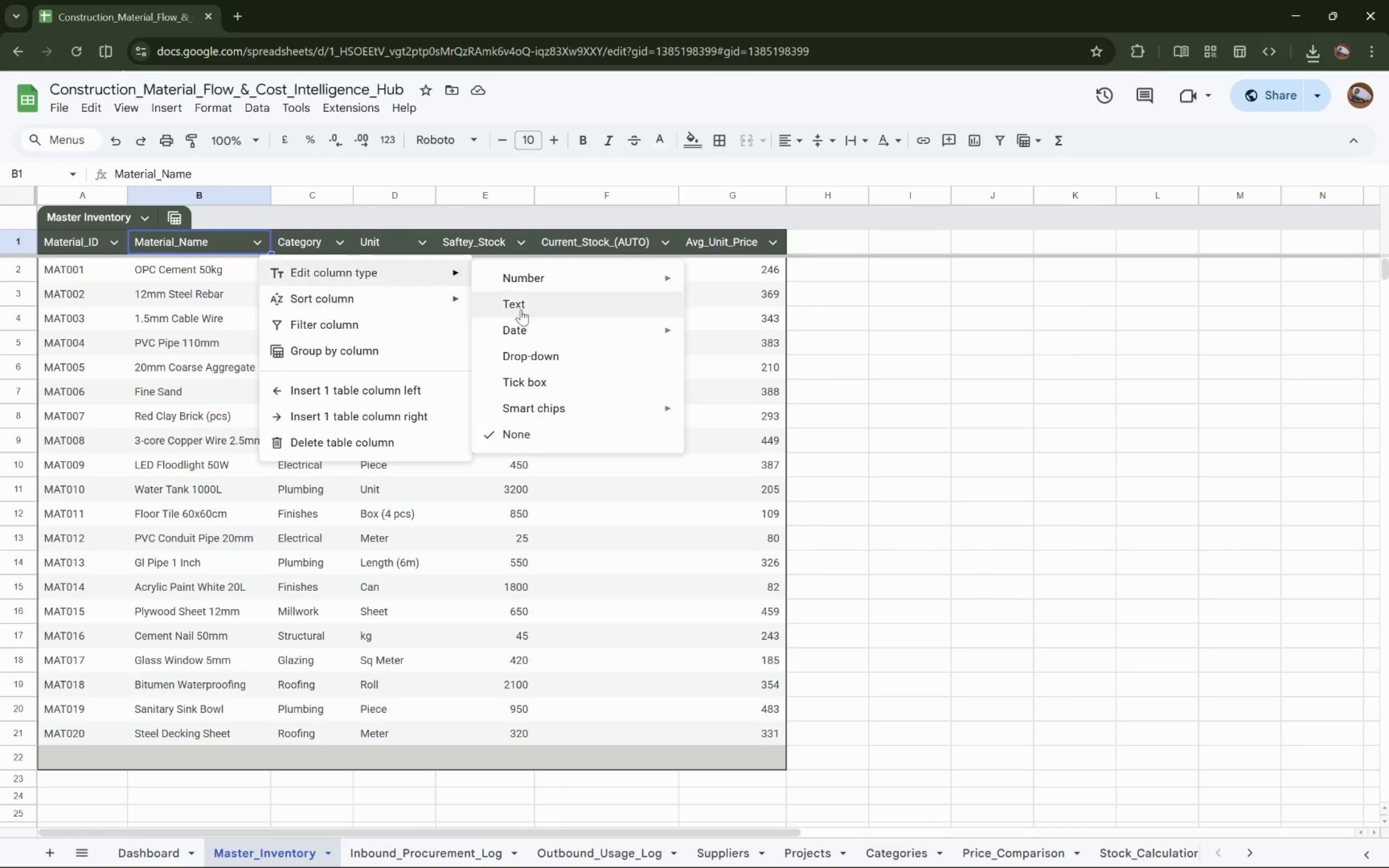 
left_click([522, 307])
 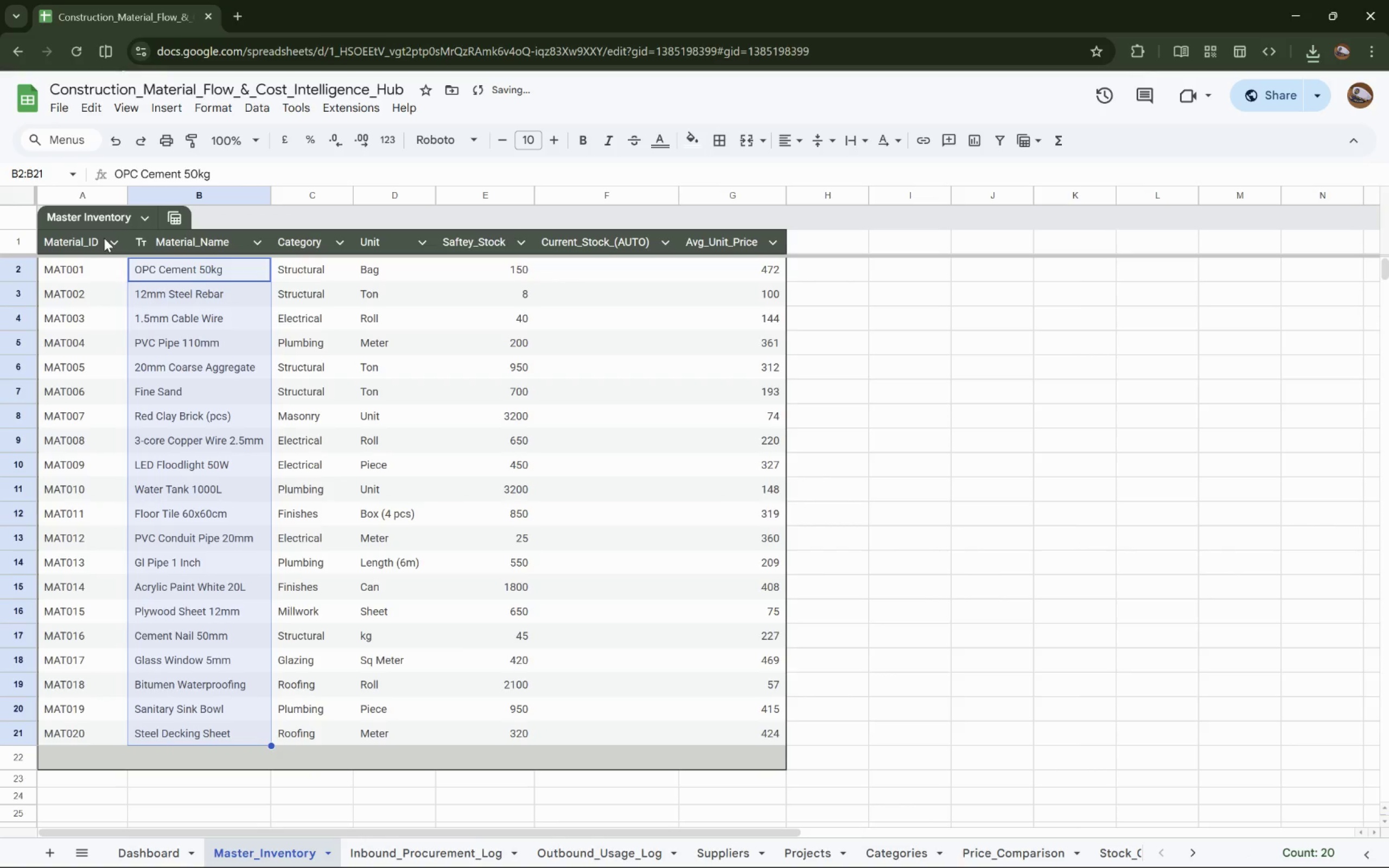 
left_click([111, 242])
 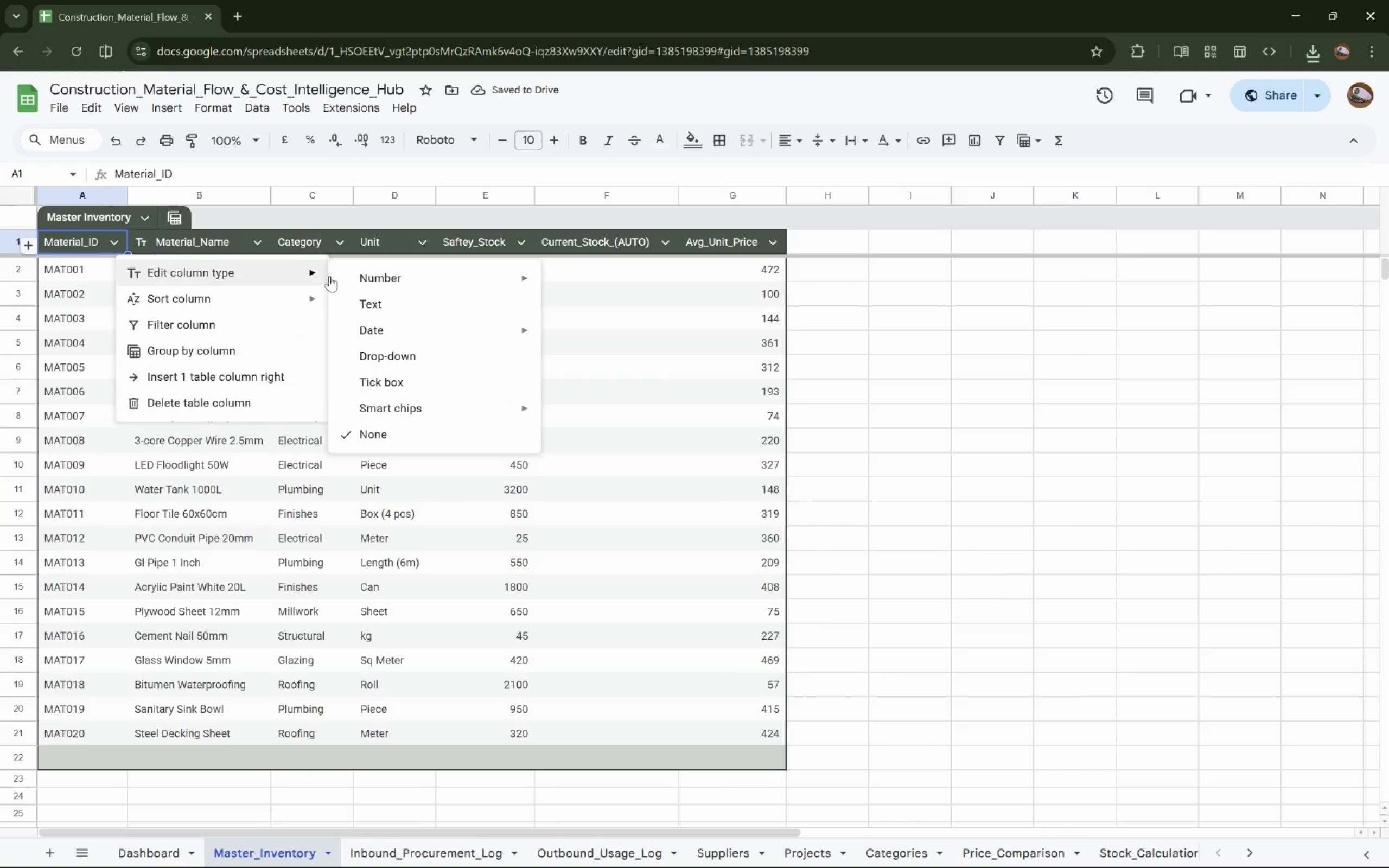 
left_click([404, 298])
 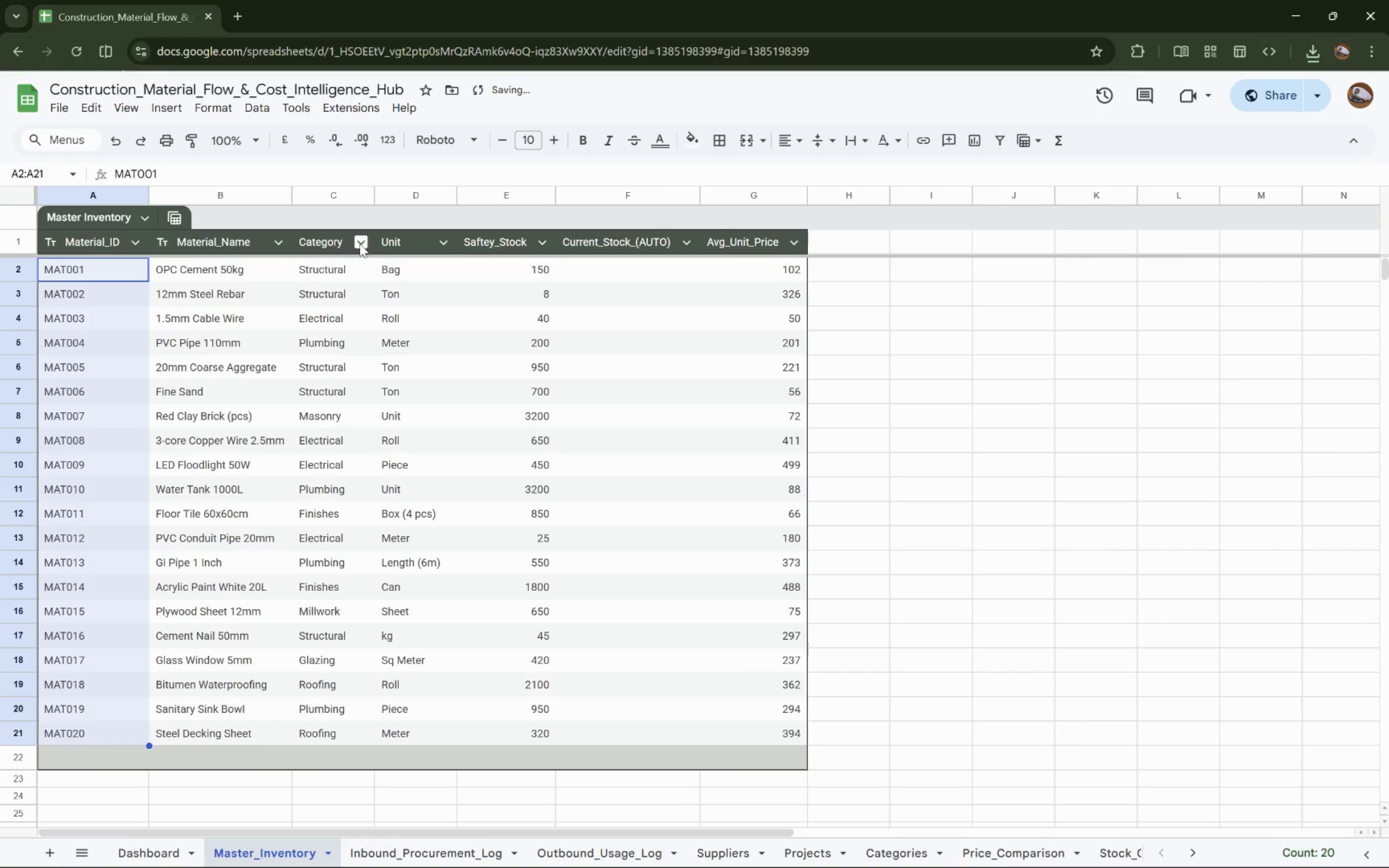 
left_click([364, 244])
 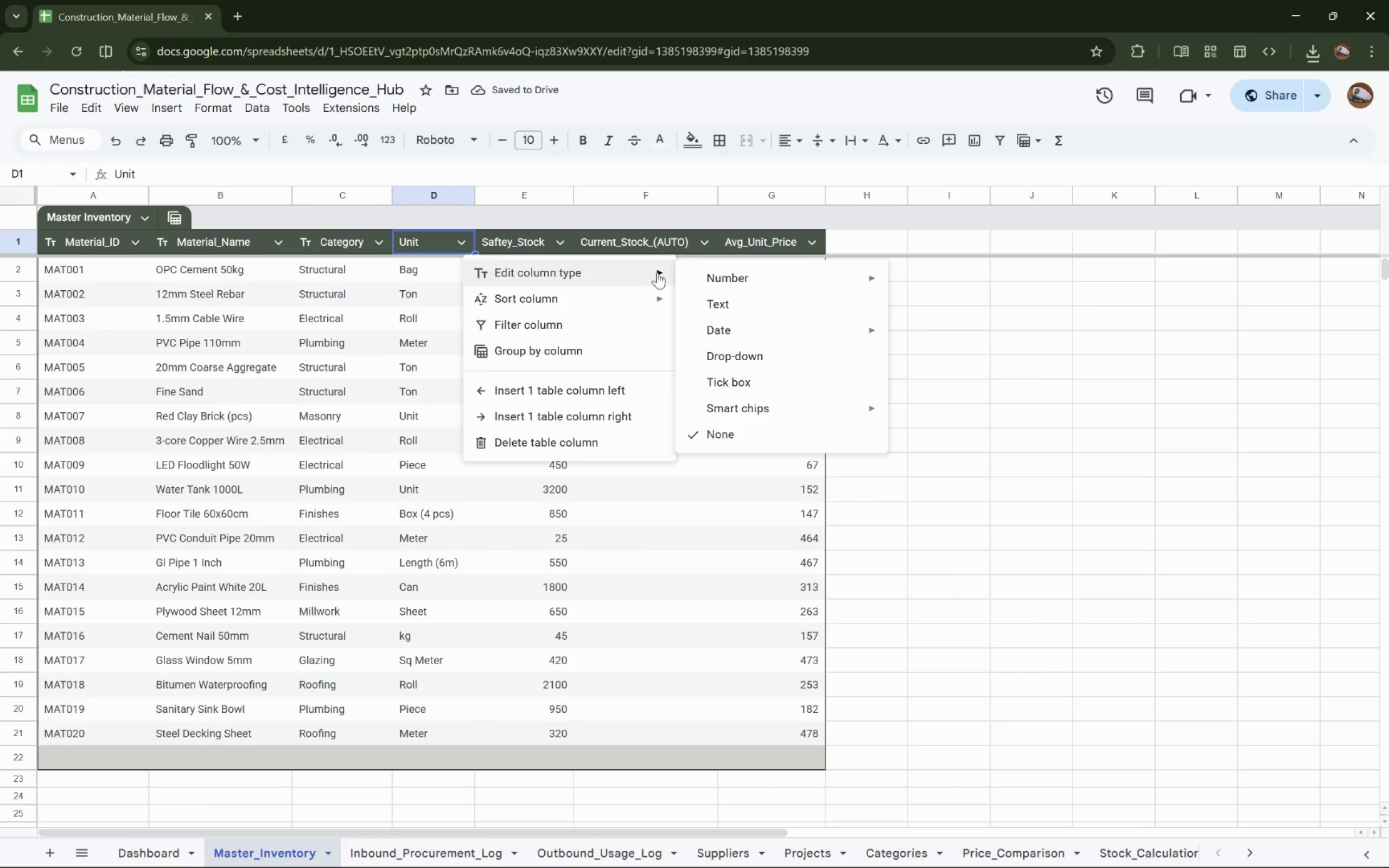 
wait(10.14)
 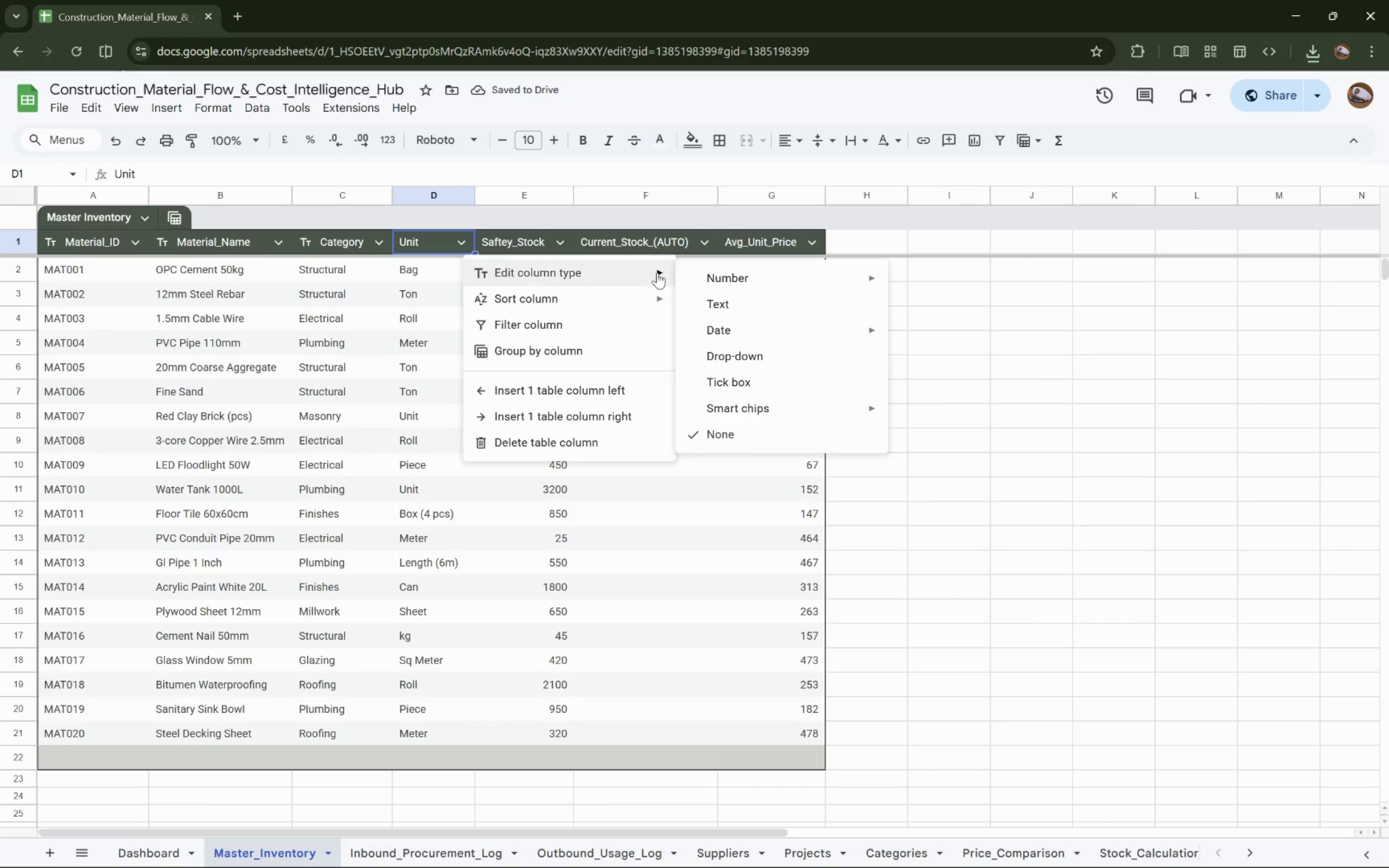 
left_click([549, 298])
 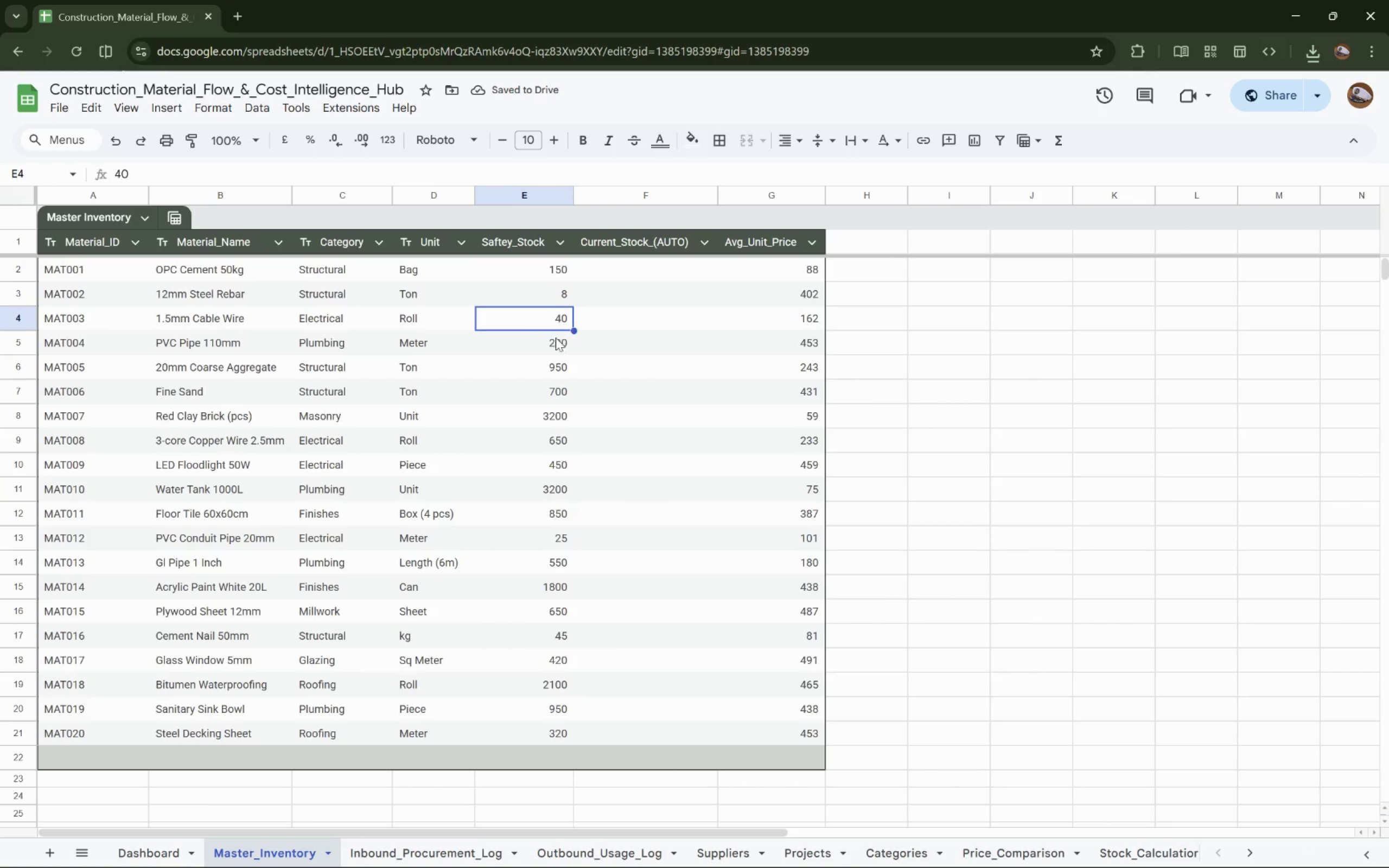 
double_click([553, 367])
 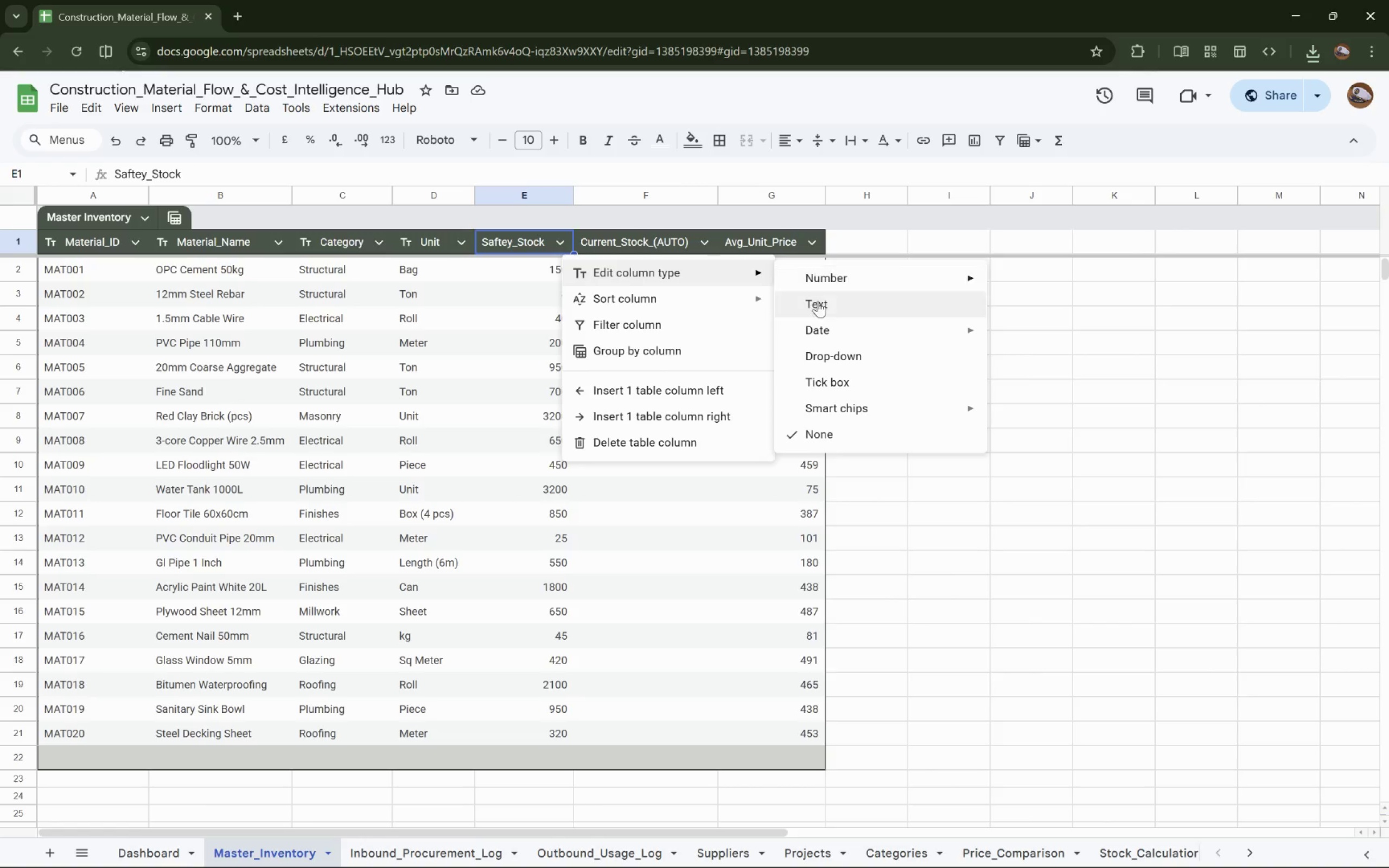 
left_click_drag(start_coordinate=[836, 273], to_coordinate=[839, 275])
 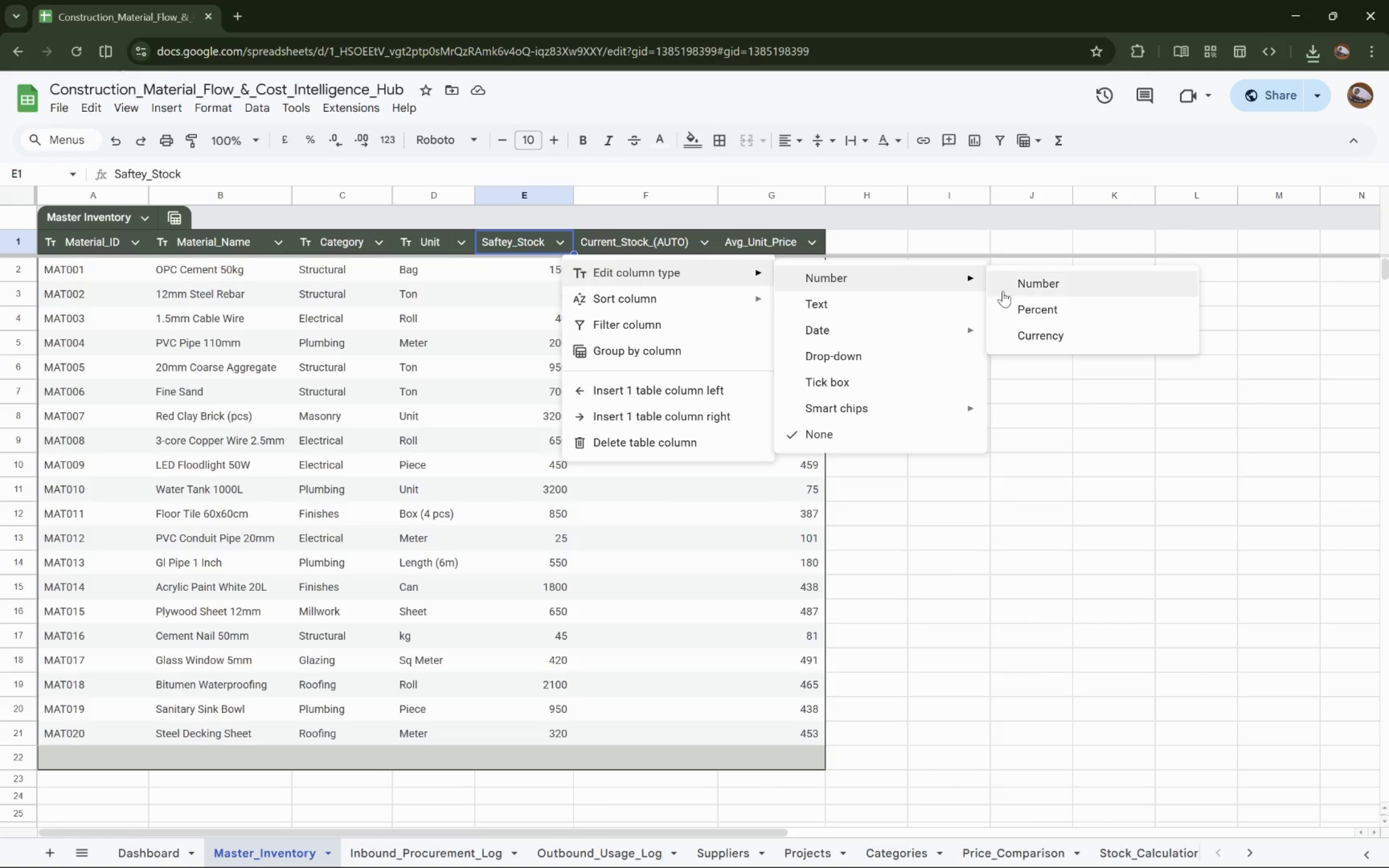 
left_click([1043, 289])
 